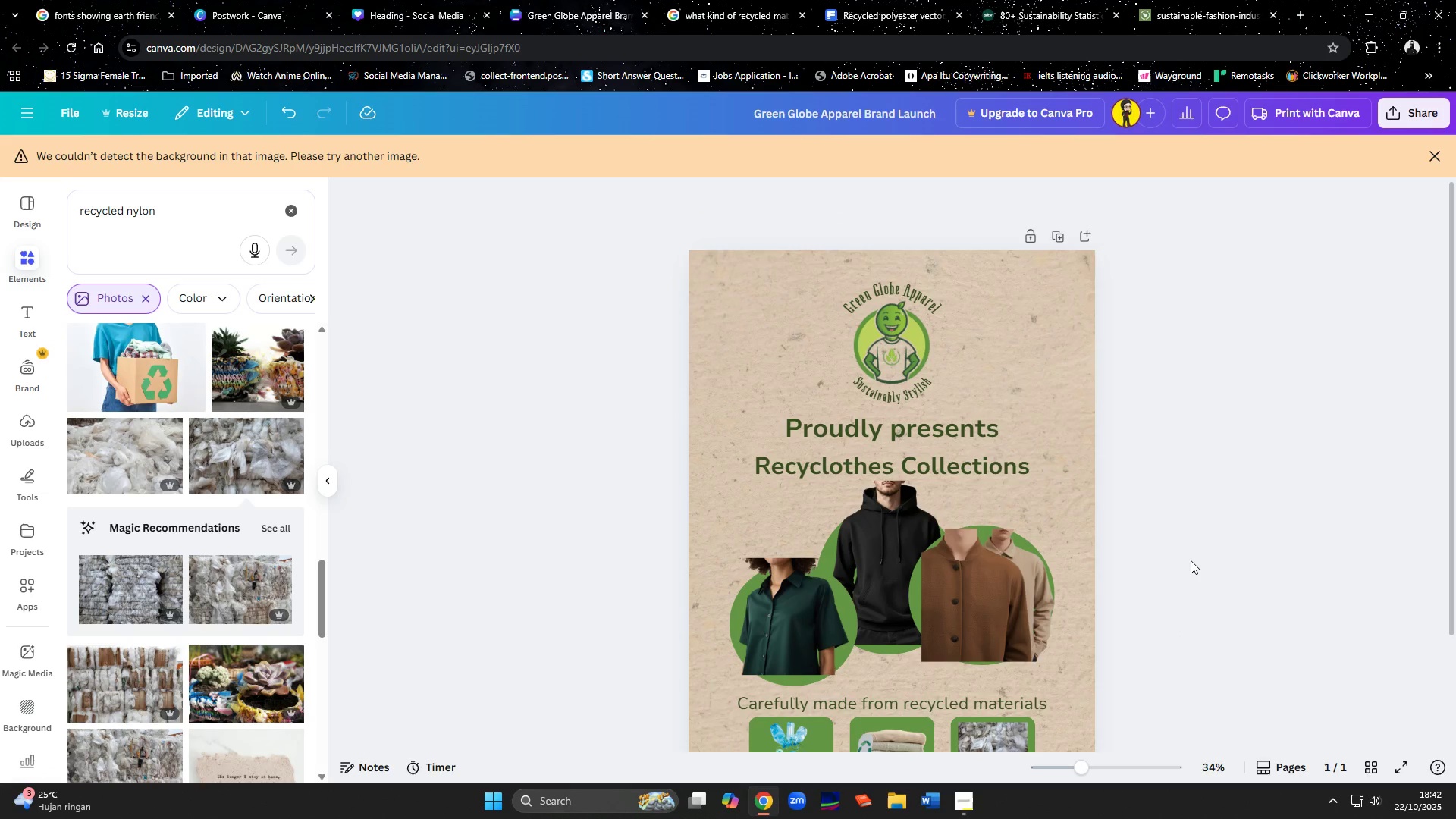 
wait(8.68)
 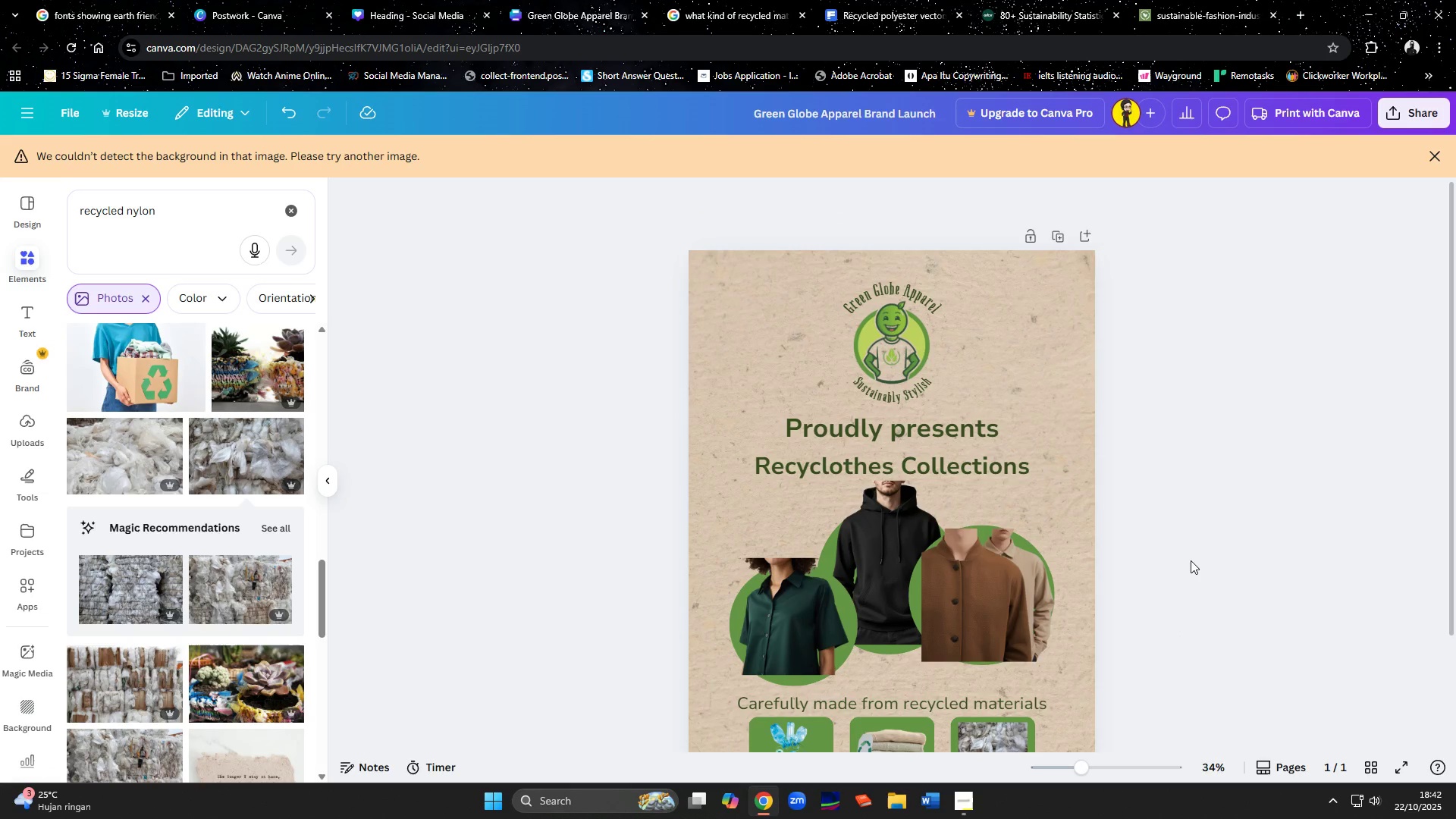 
left_click([968, 479])
 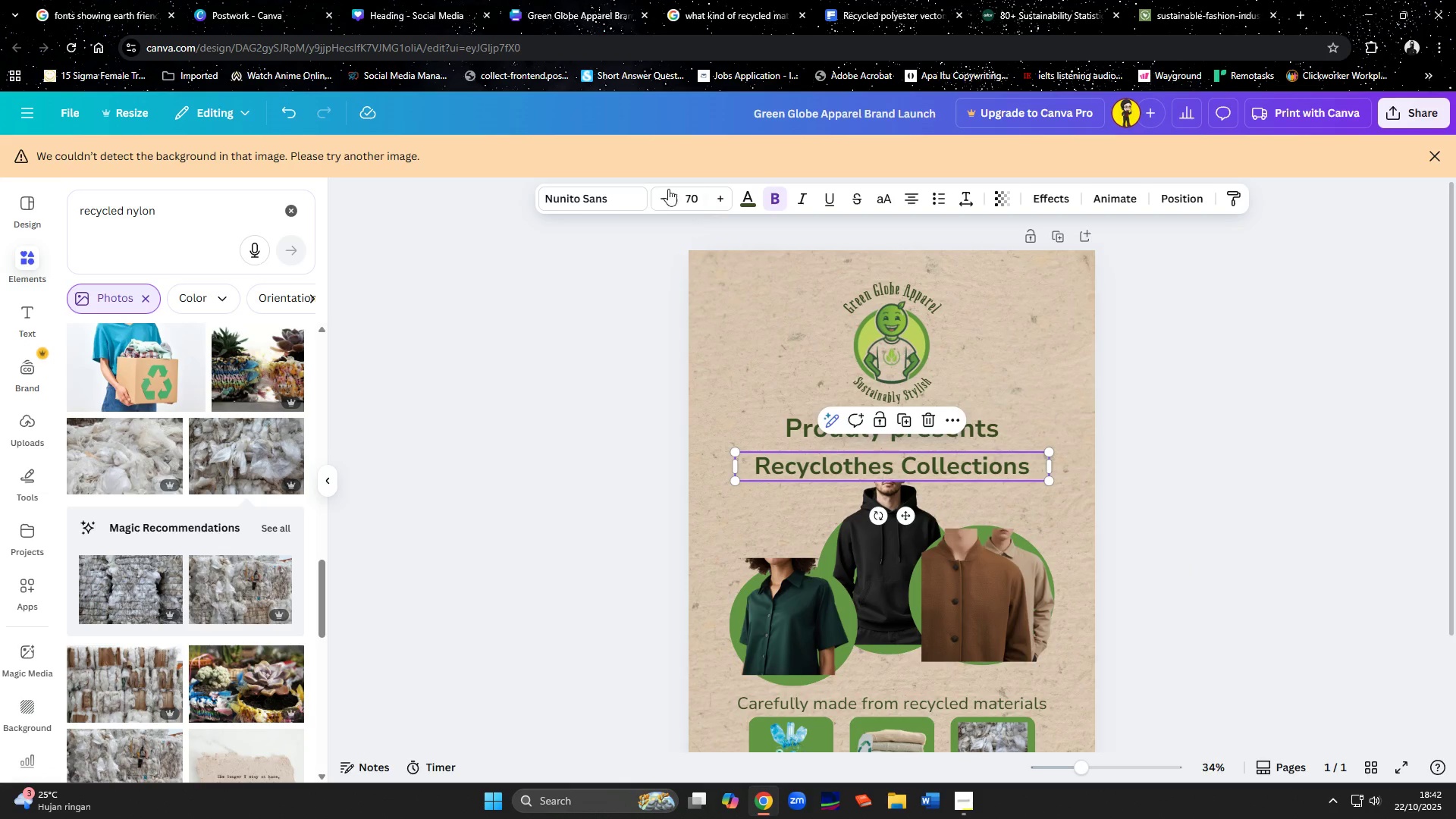 
double_click([667, 200])
 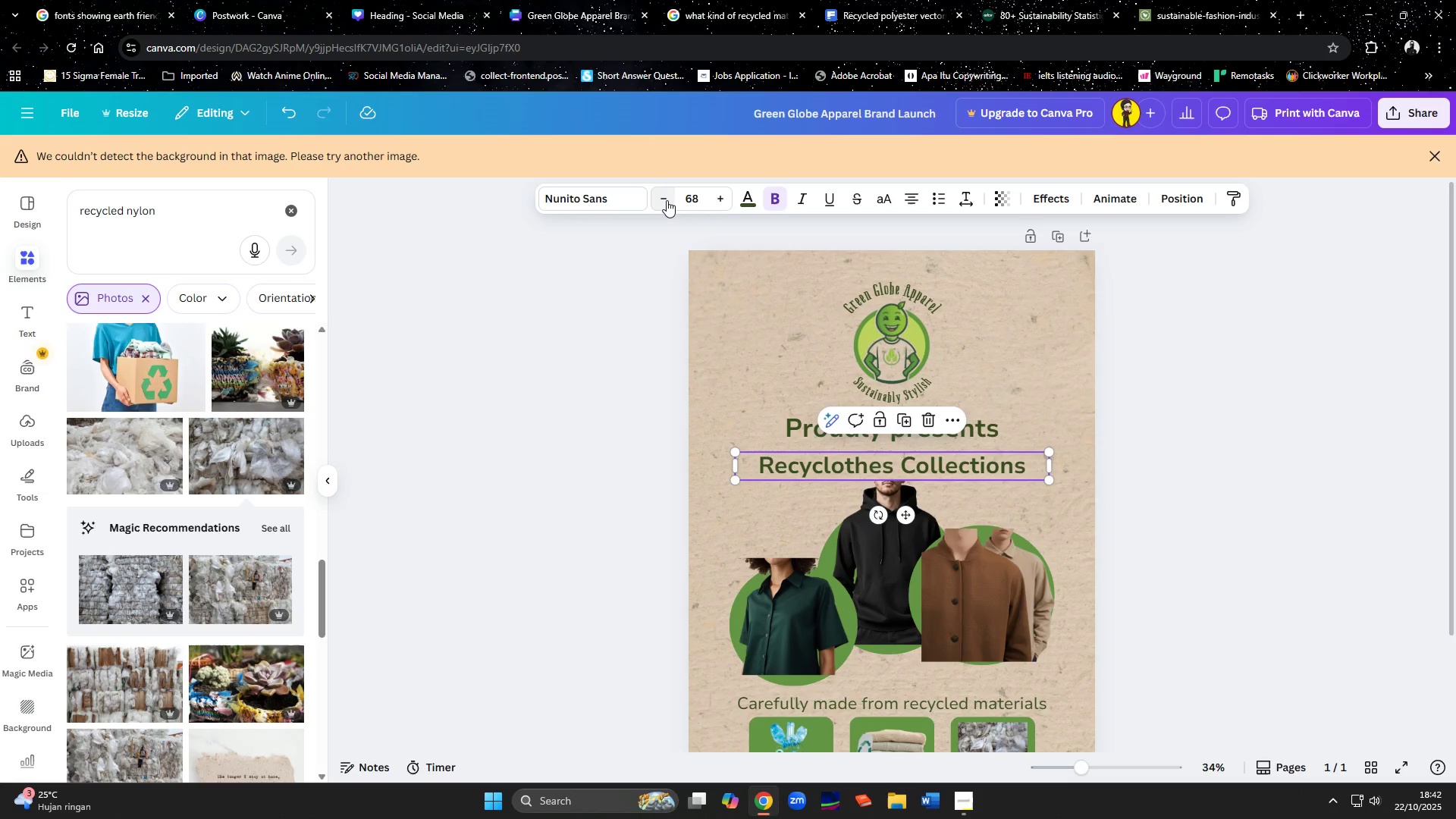 
triple_click([667, 200])
 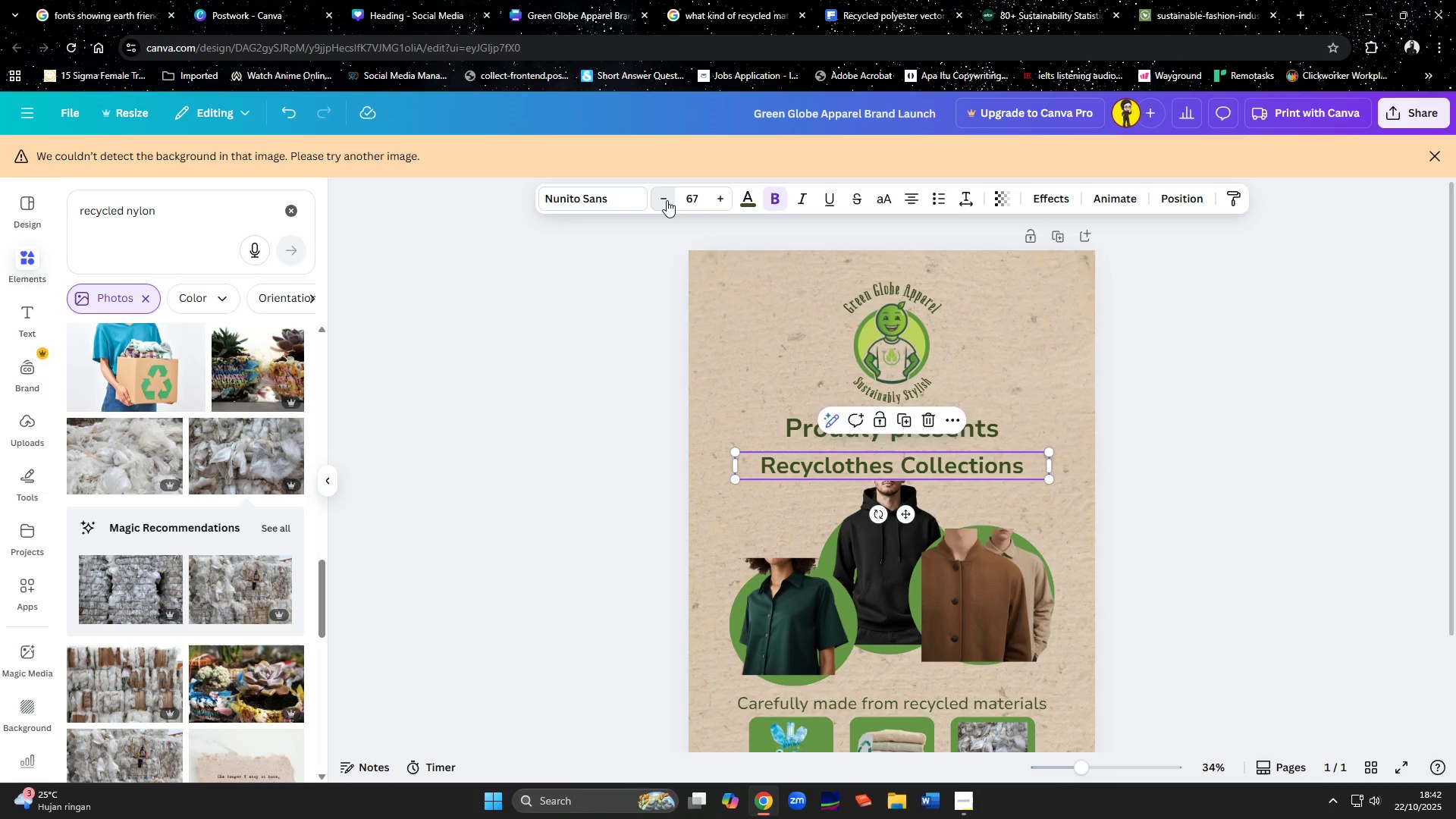 
triple_click([667, 200])
 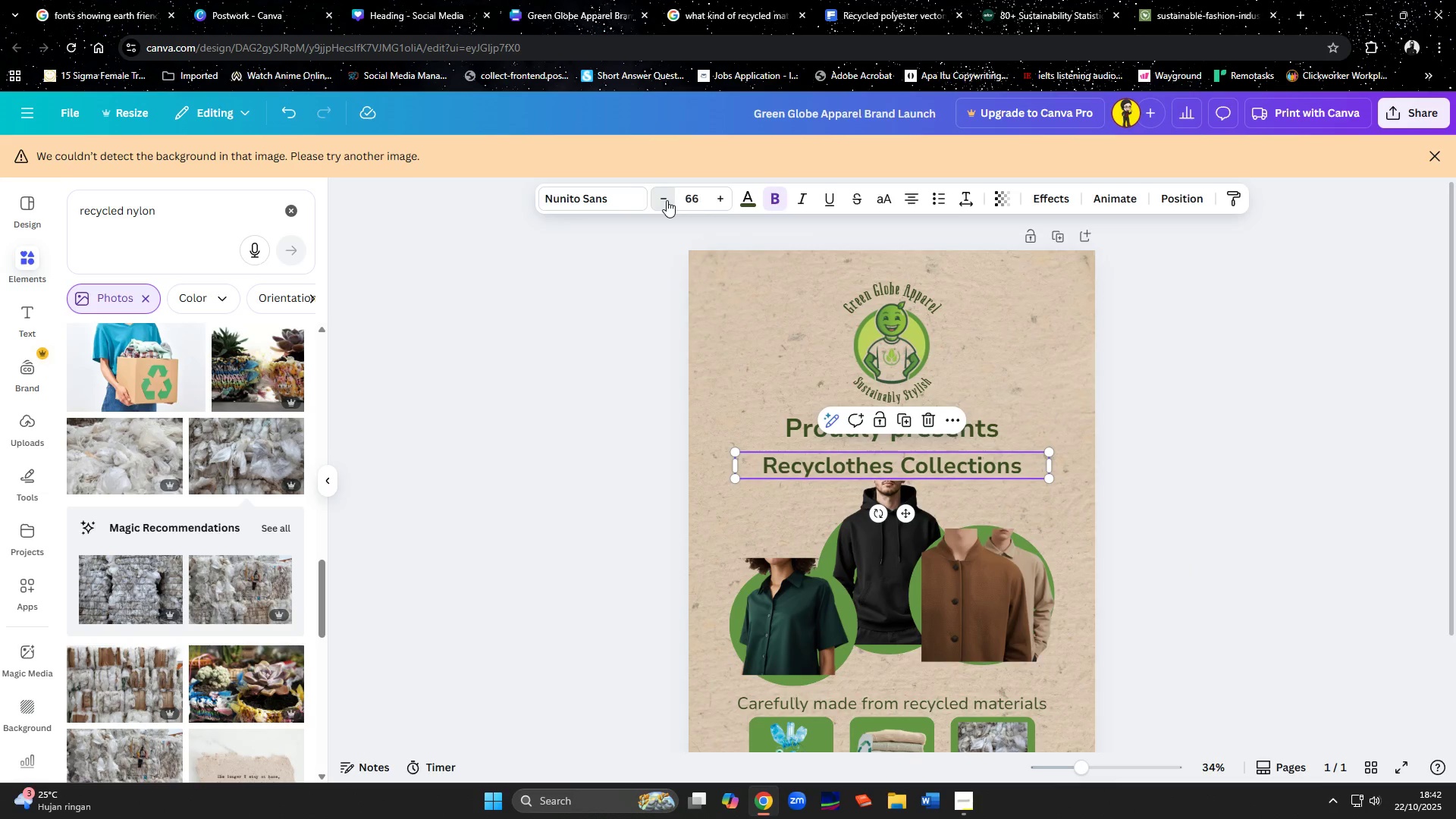 
triple_click([667, 200])
 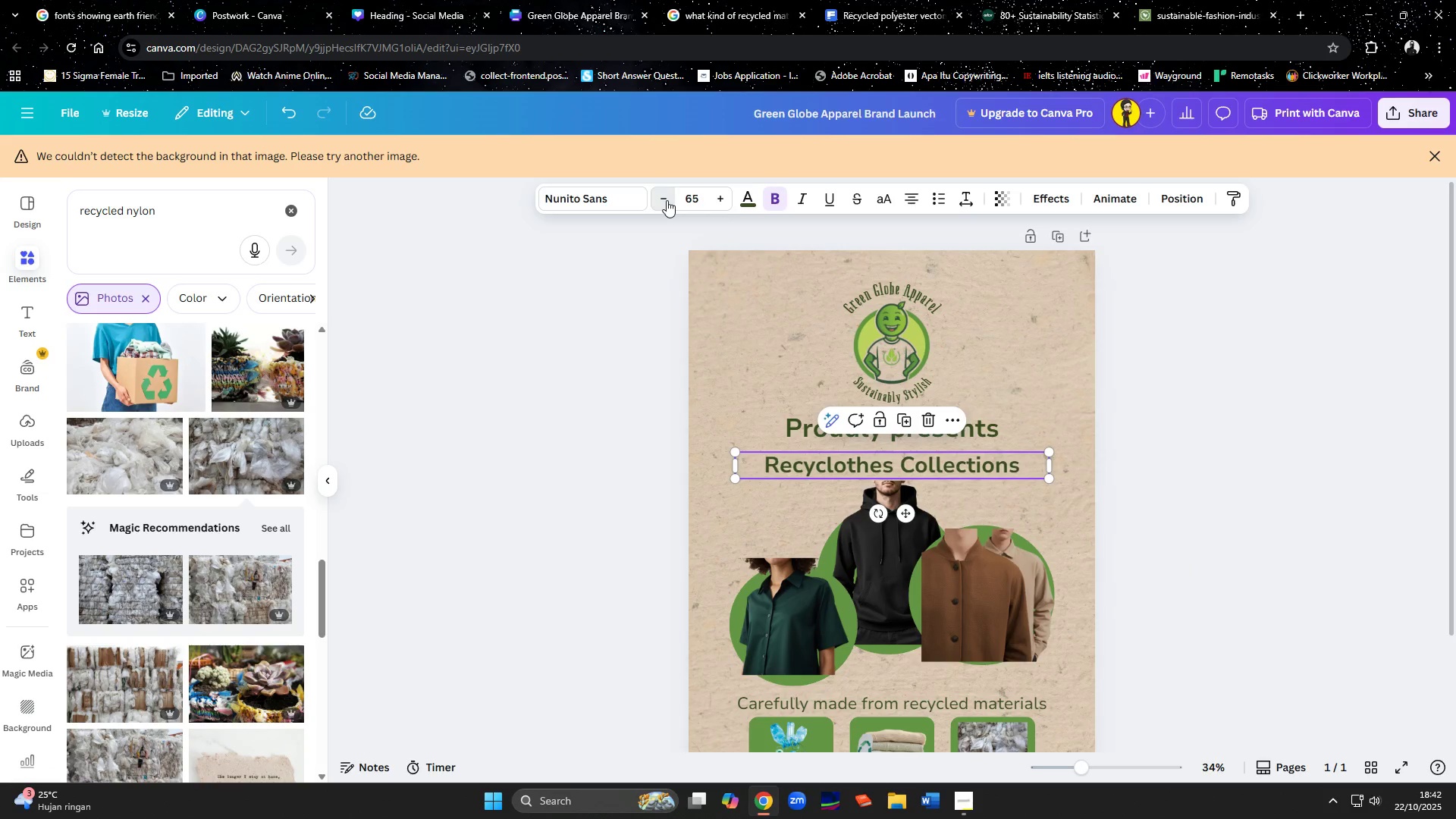 
triple_click([667, 200])
 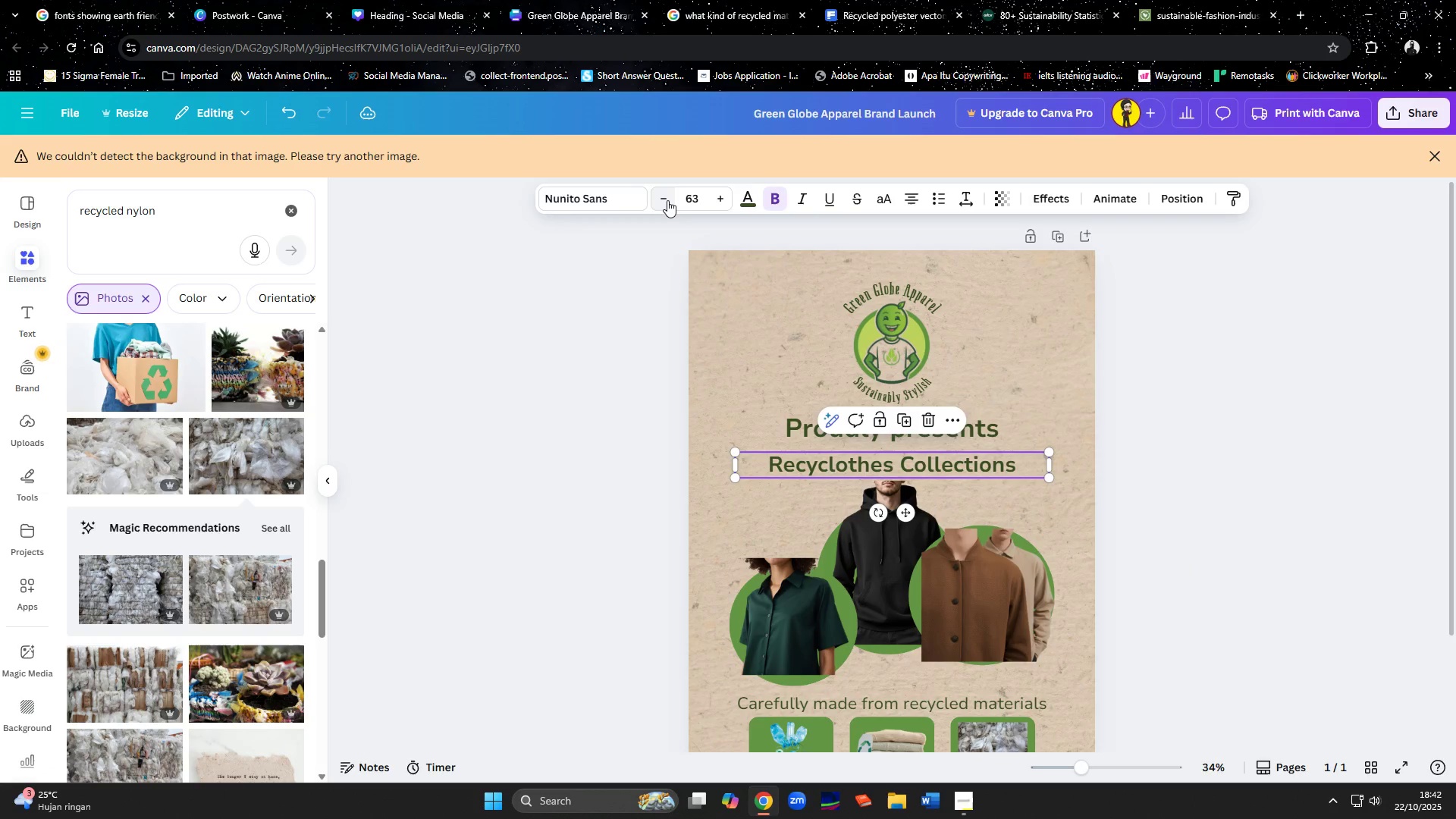 
double_click([667, 200])
 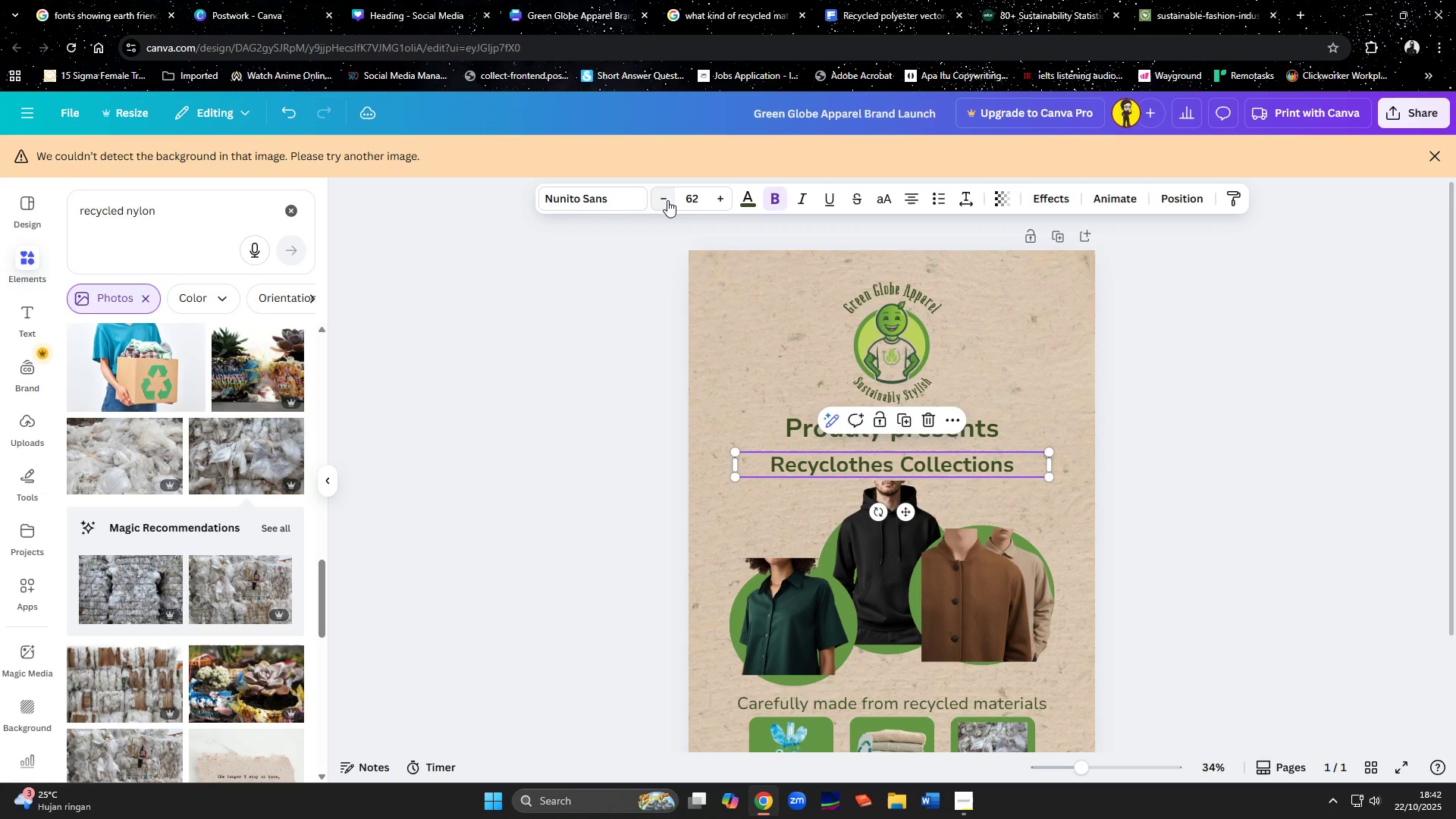 
triple_click([667, 200])
 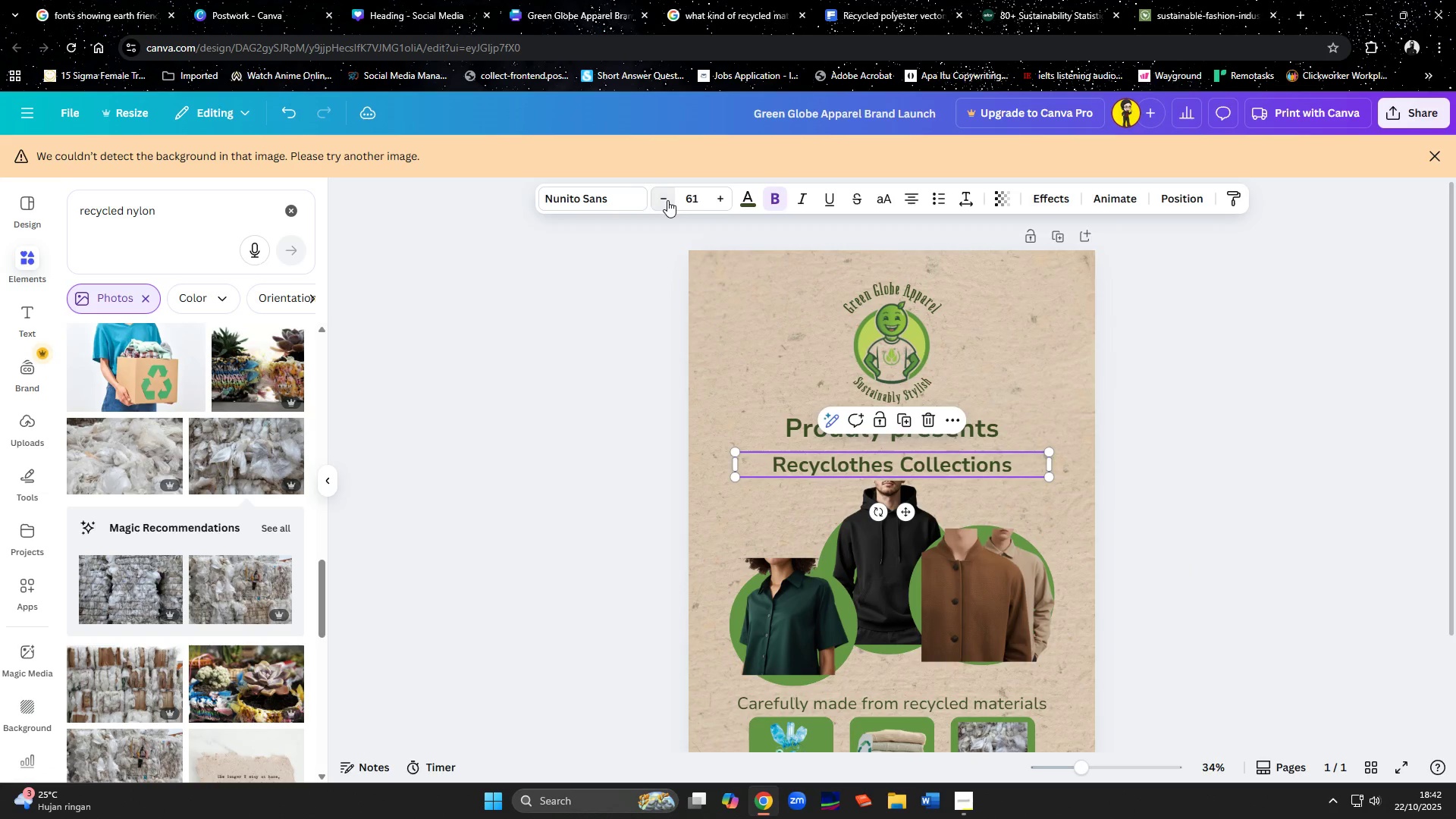 
triple_click([667, 200])
 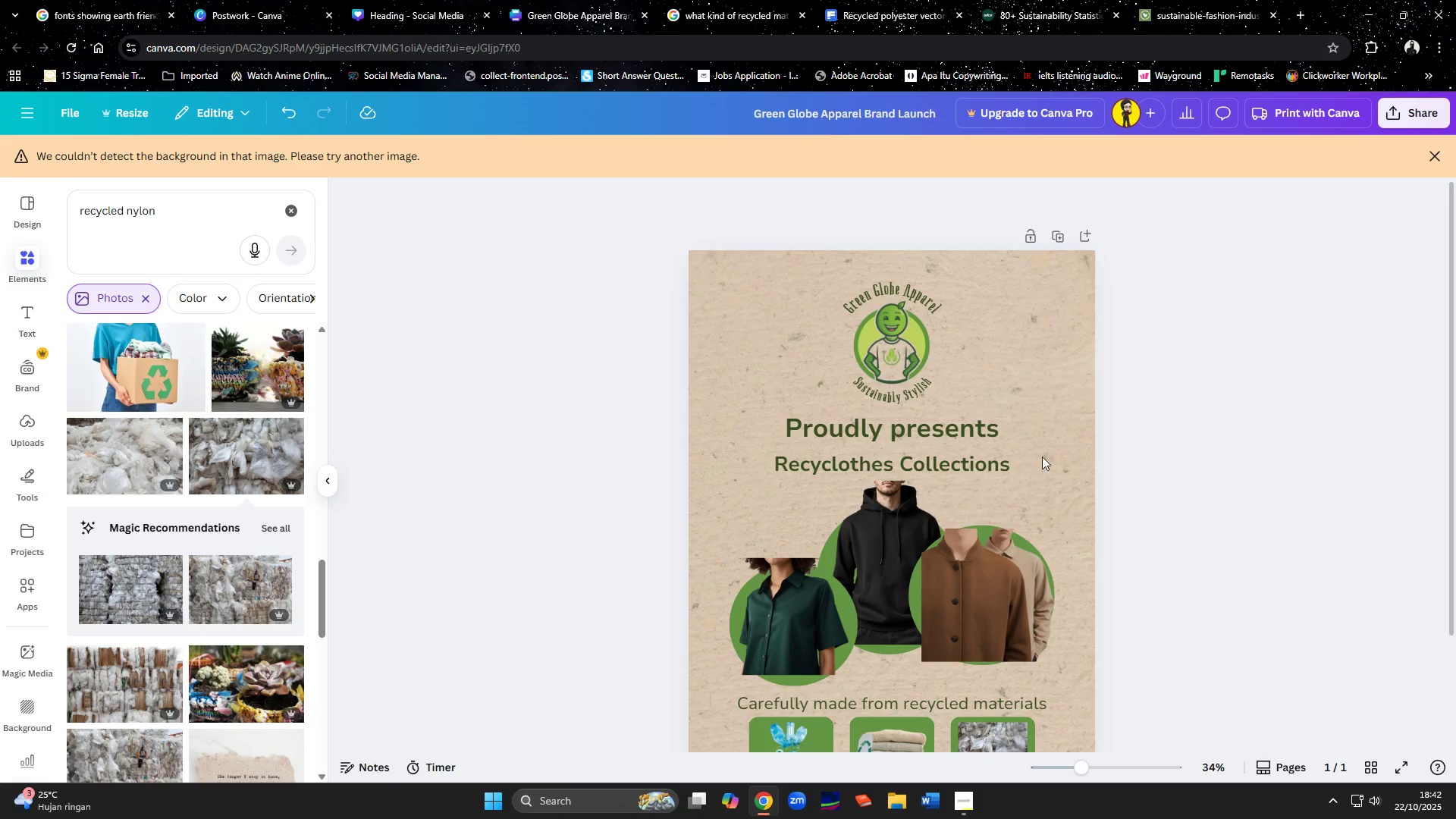 
left_click([965, 429])
 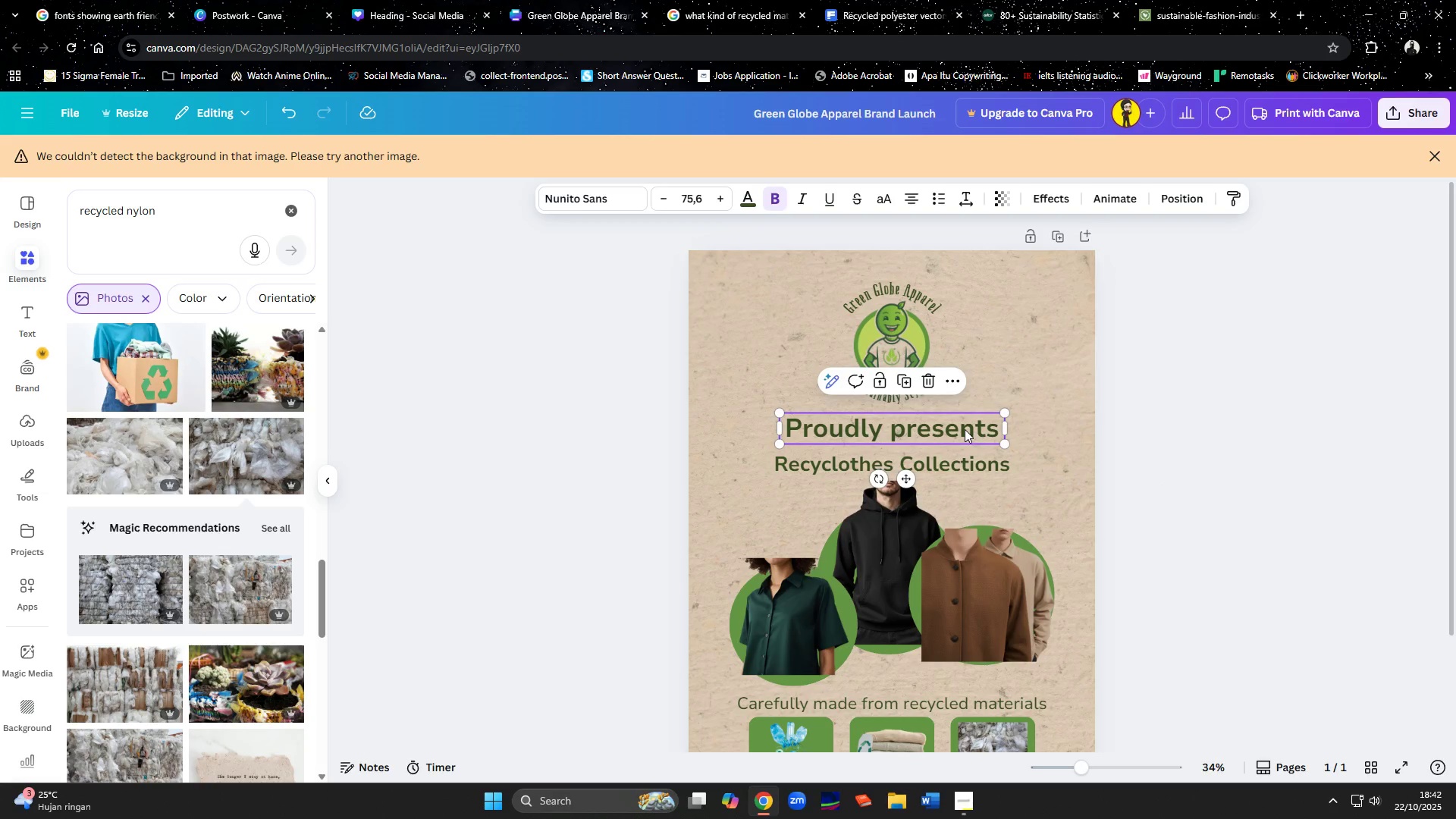 
left_click([989, 430])
 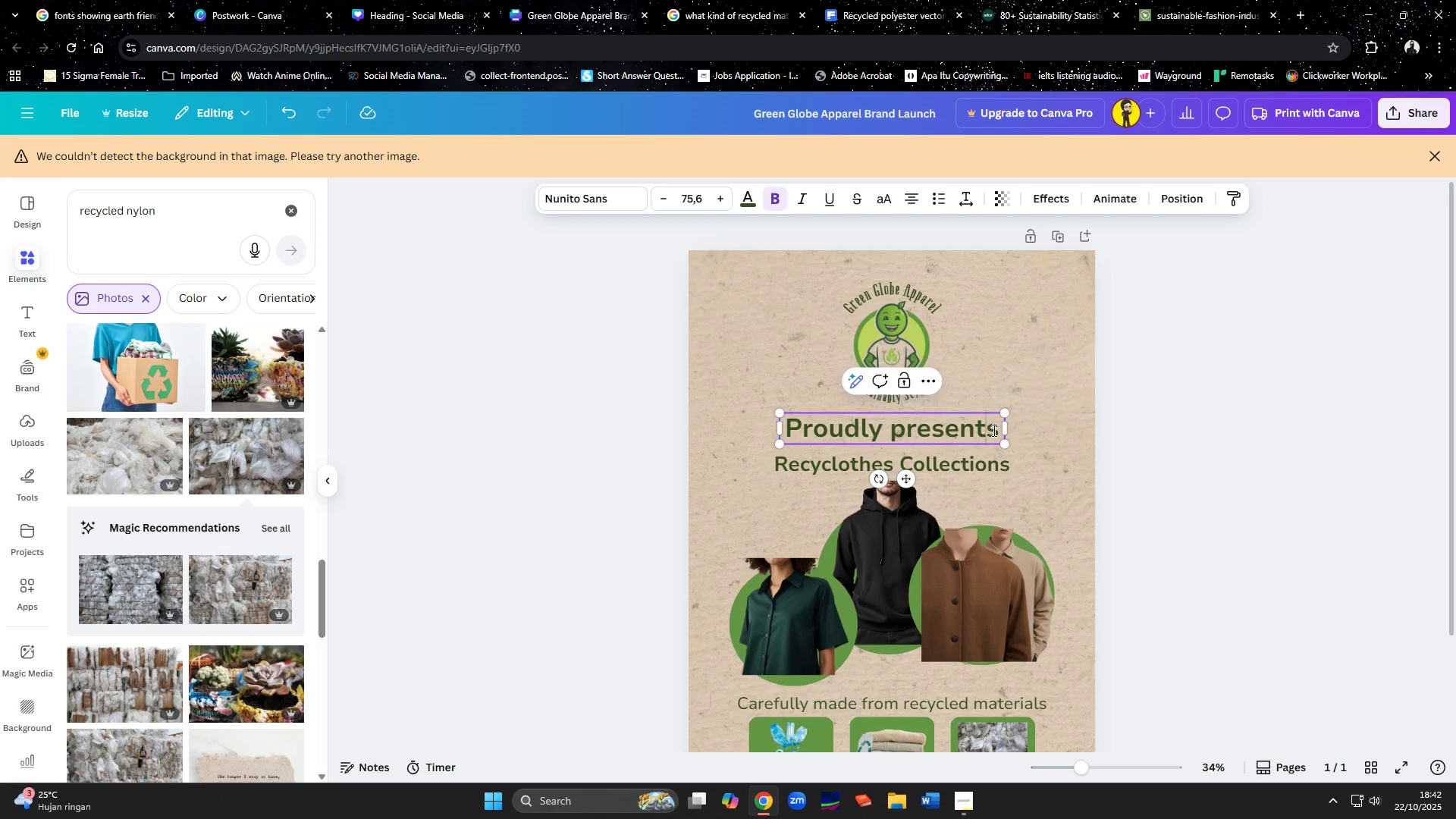 
left_click([994, 430])
 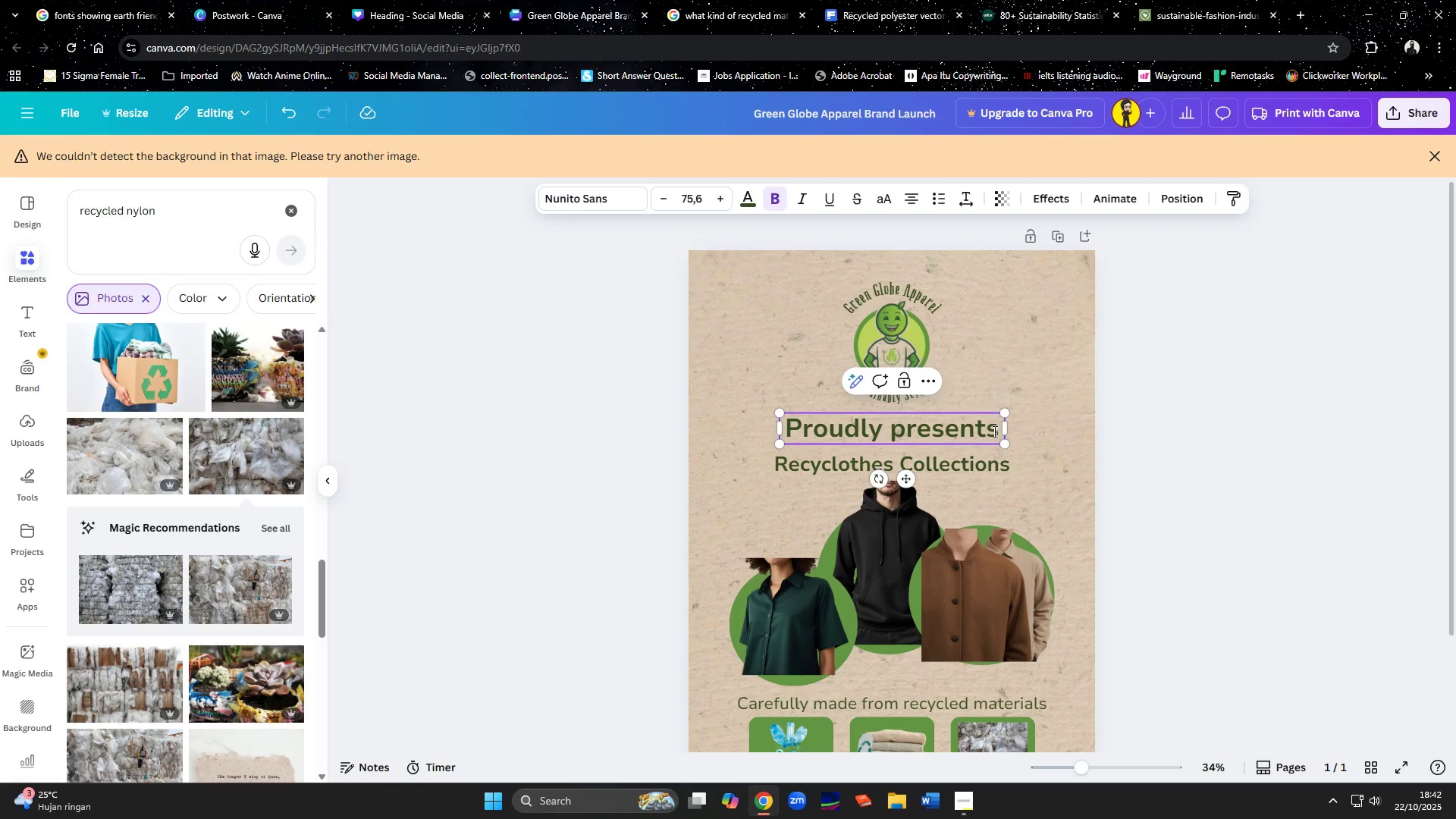 
key(Shift+Semicolon)
 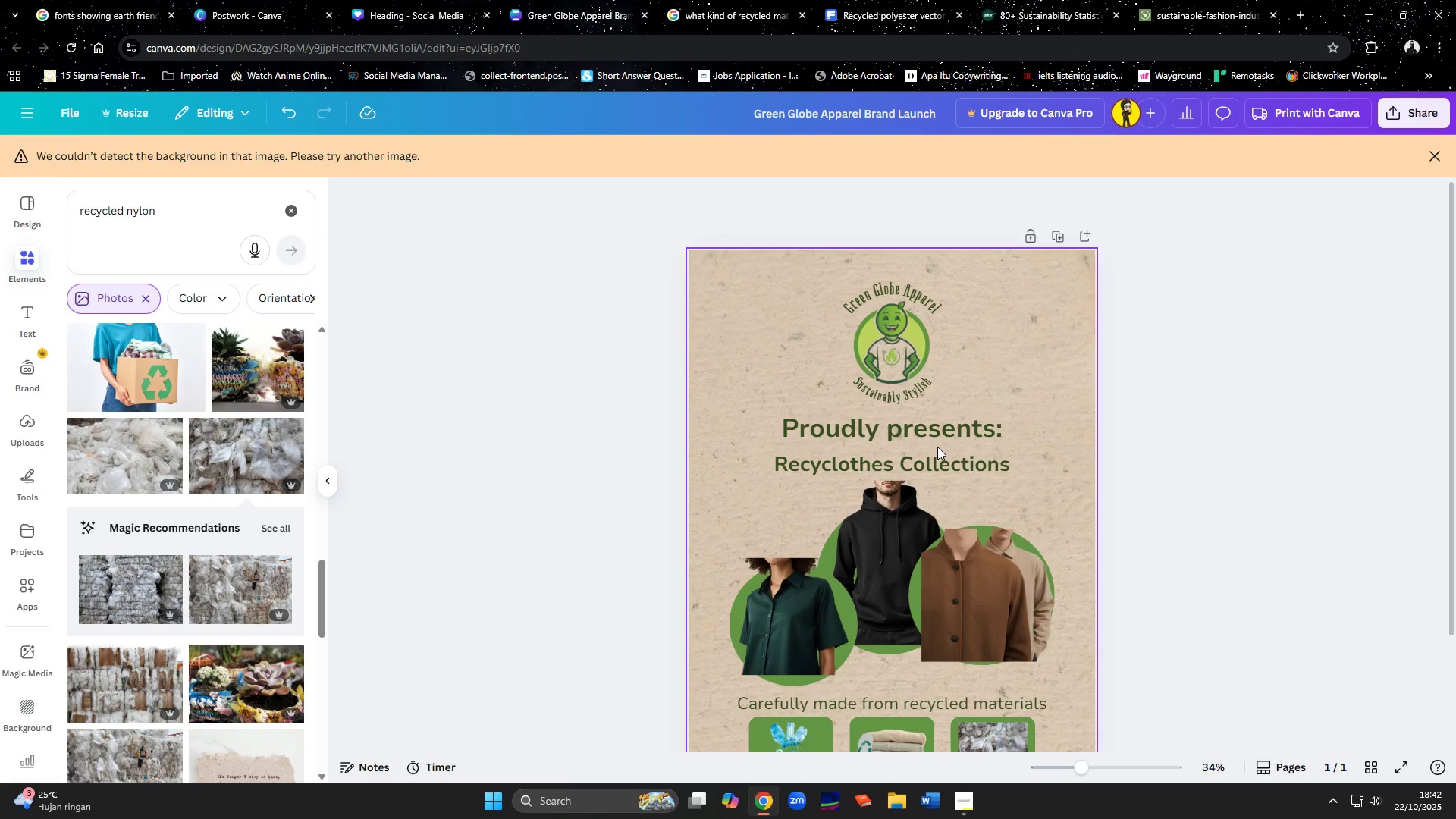 
left_click([934, 435])
 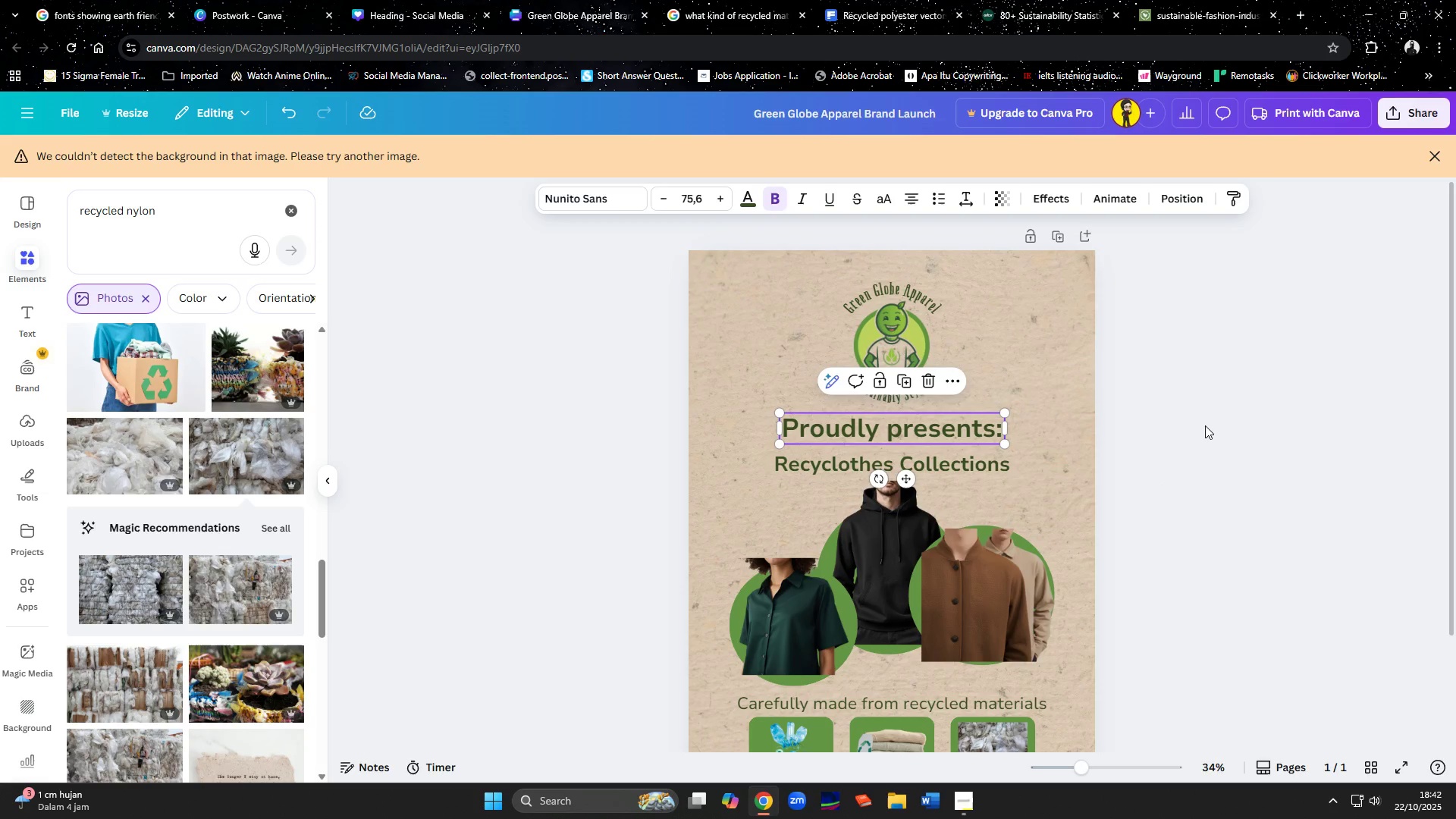 
key(ArrowUp)
 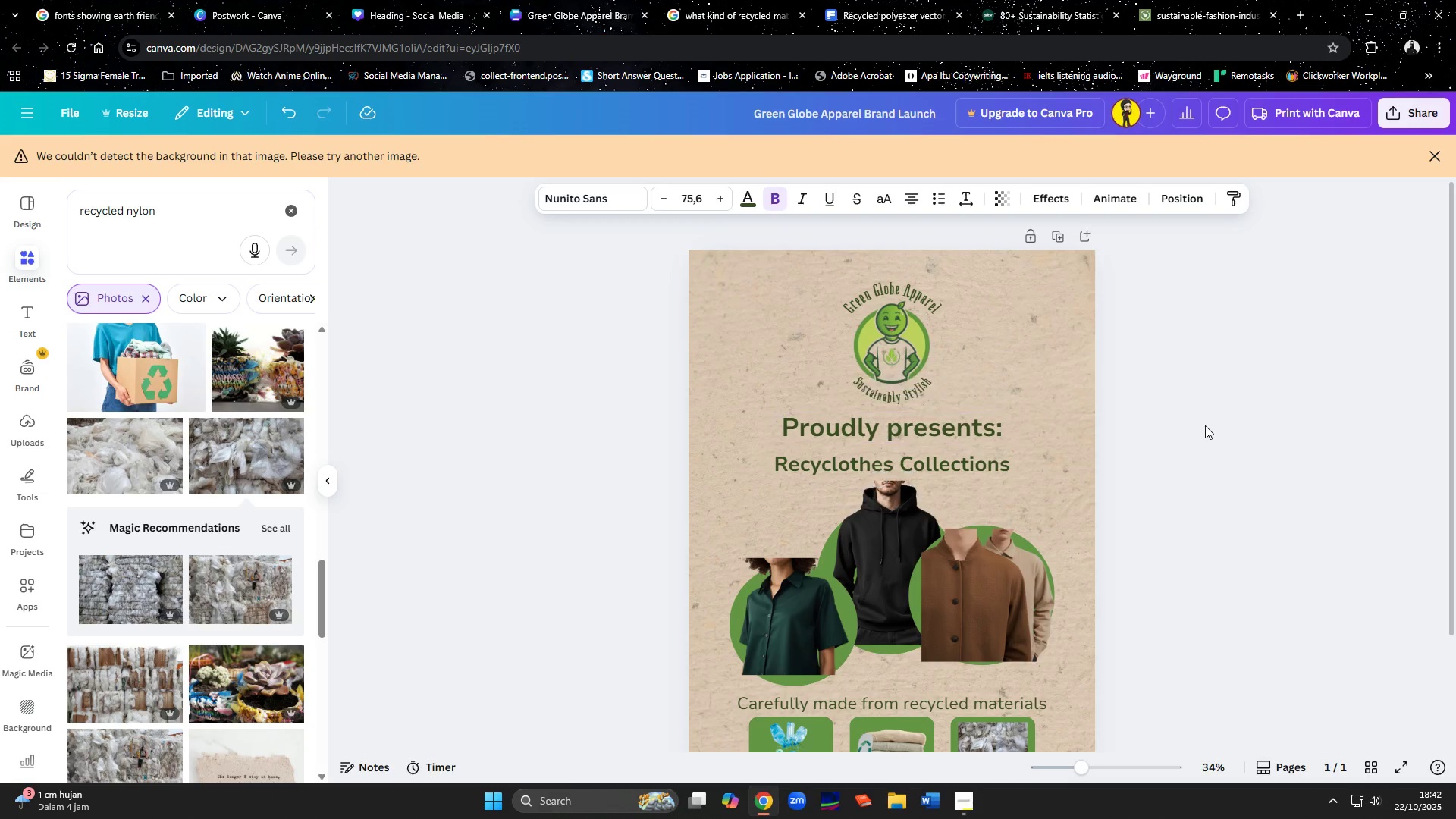 
key(ArrowUp)
 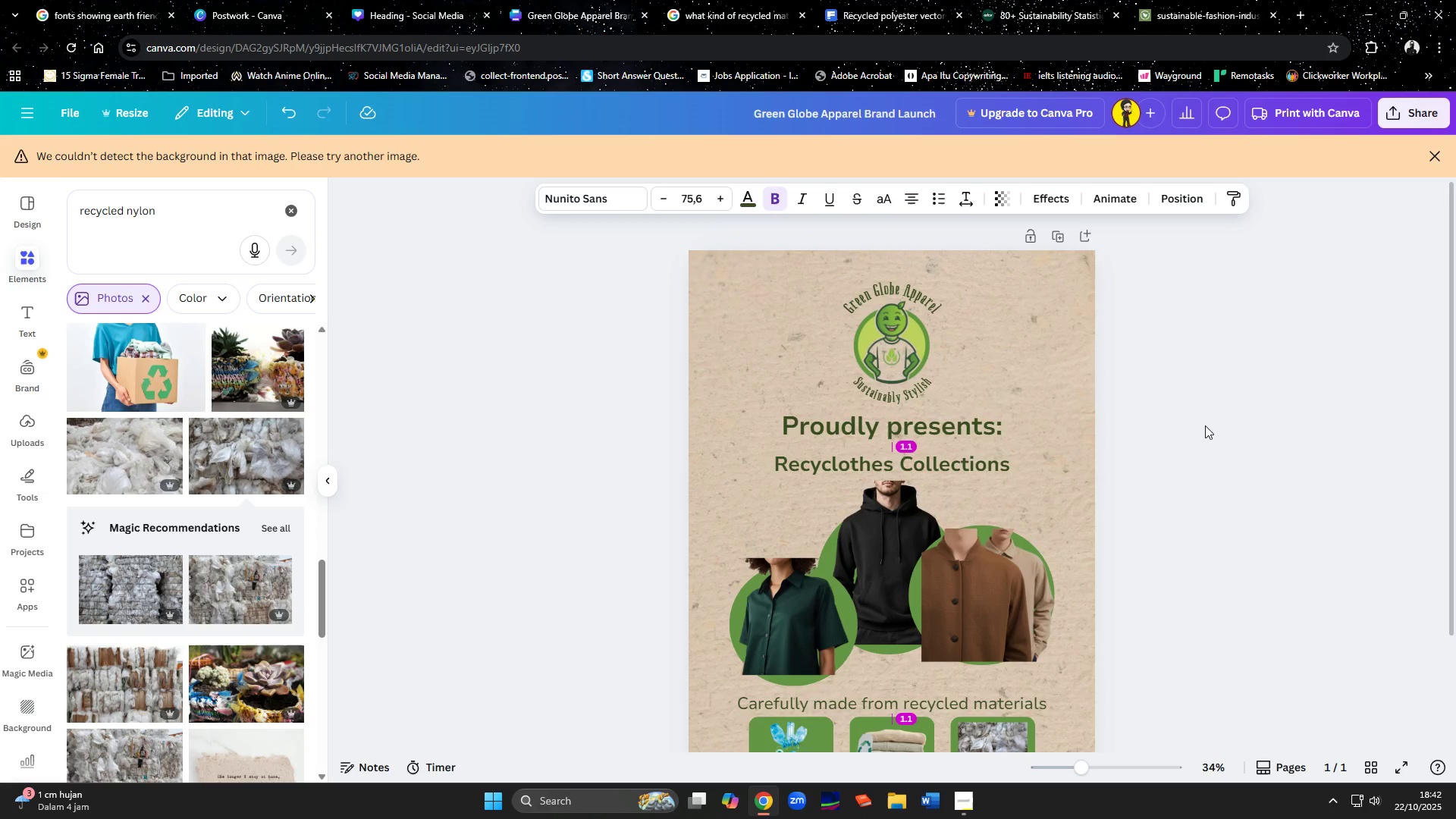 
key(ArrowUp)
 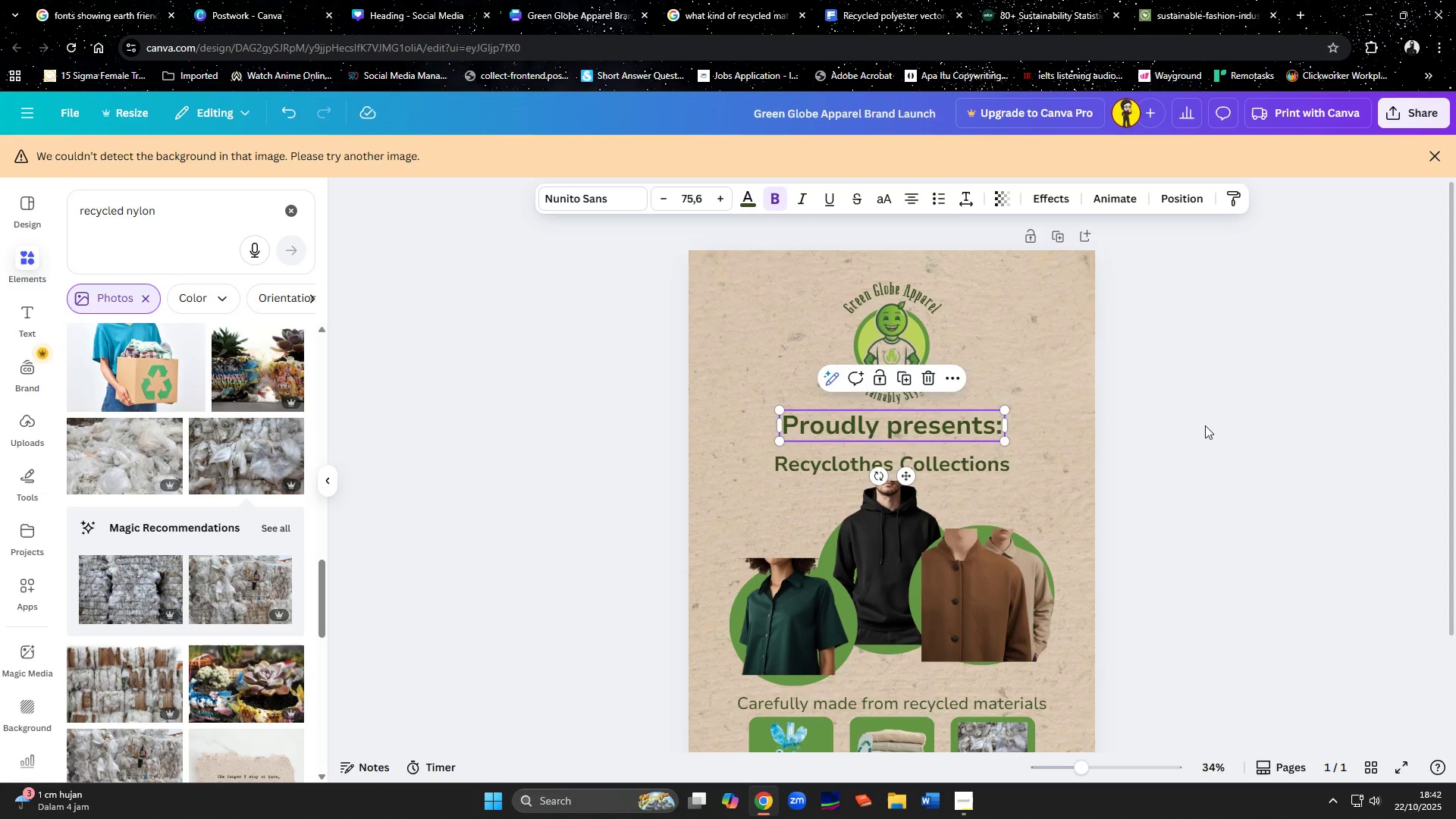 
left_click([1205, 425])
 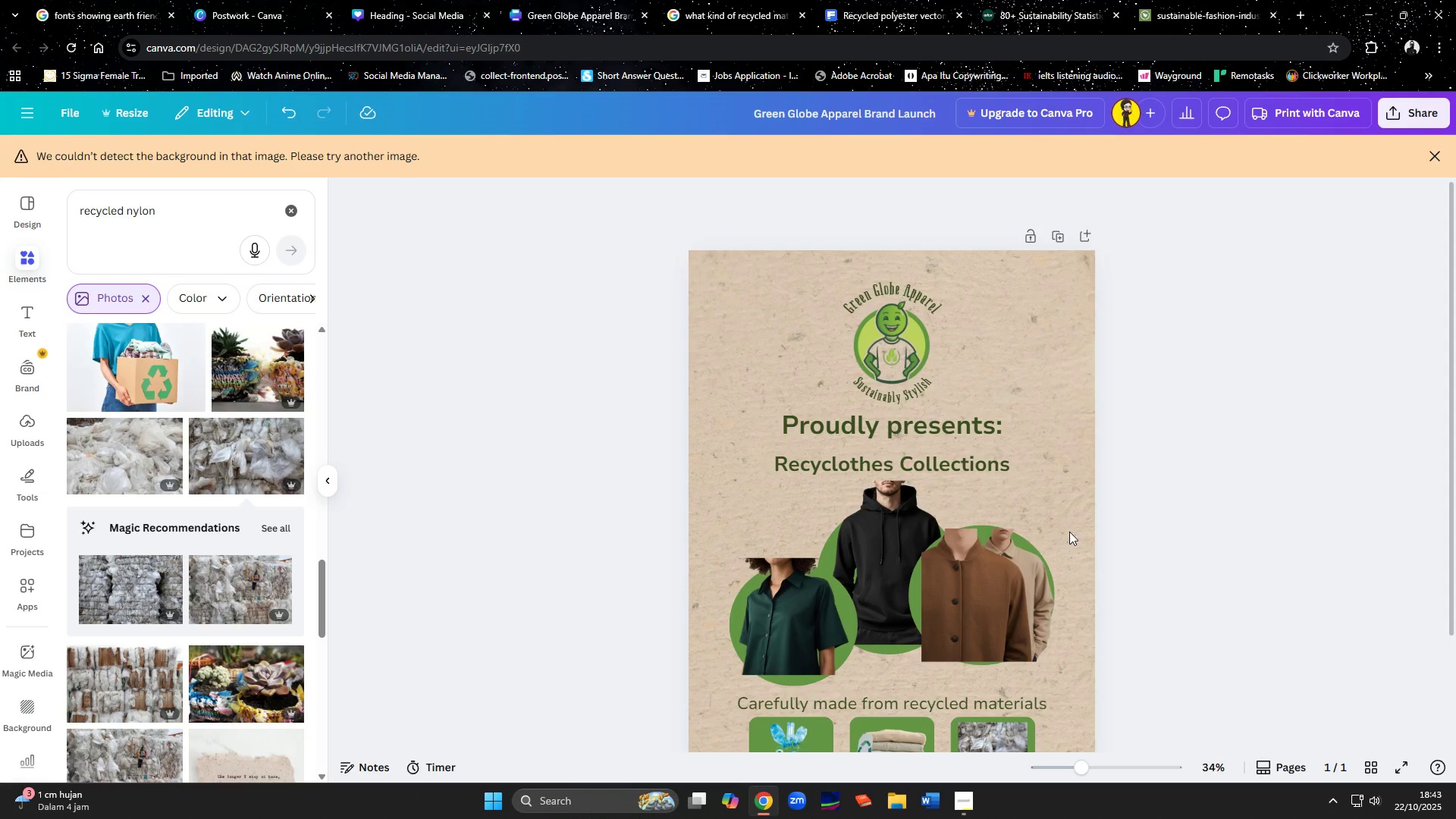 
left_click([944, 474])
 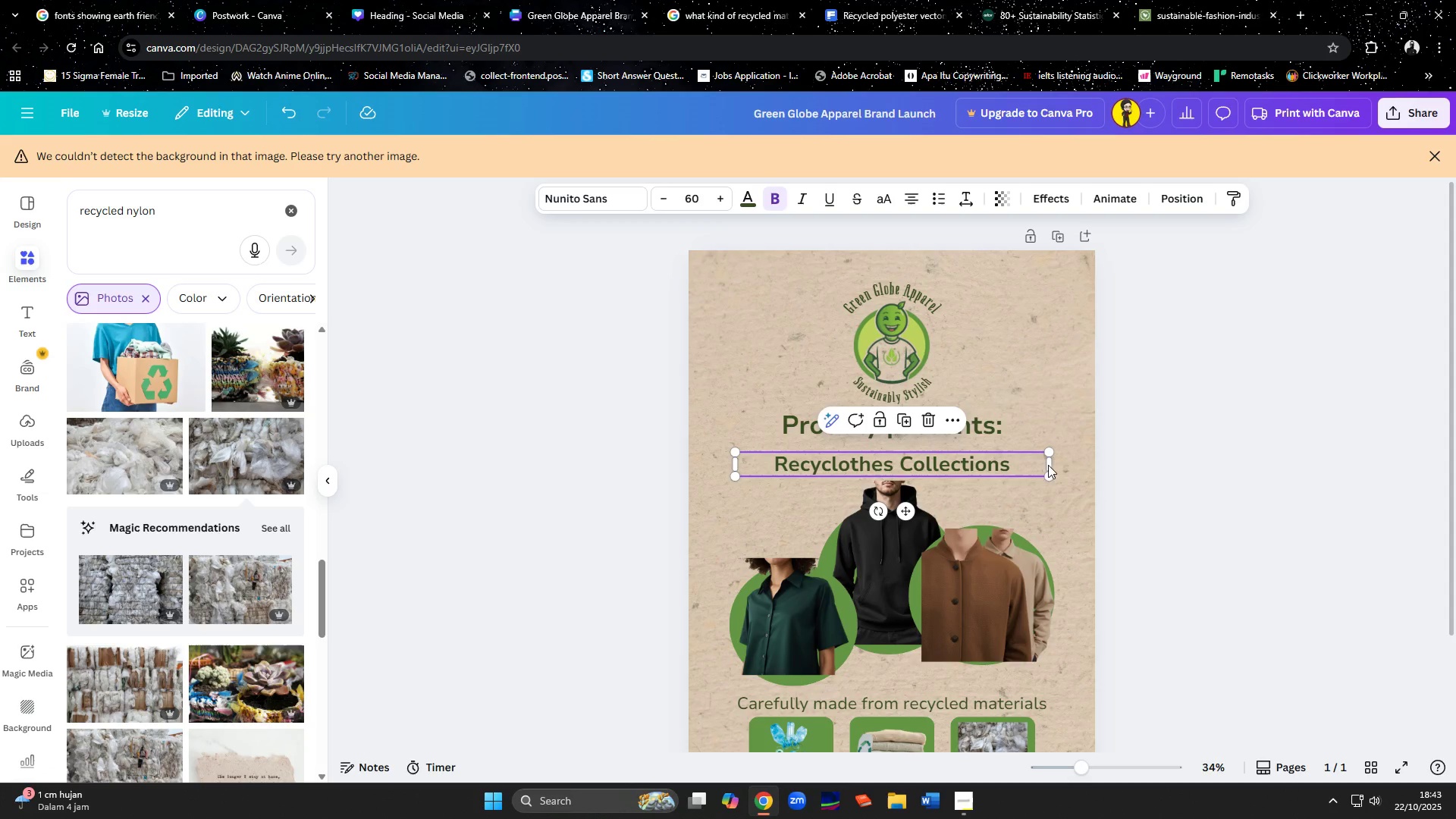 
left_click_drag(start_coordinate=[1053, 463], to_coordinate=[939, 460])
 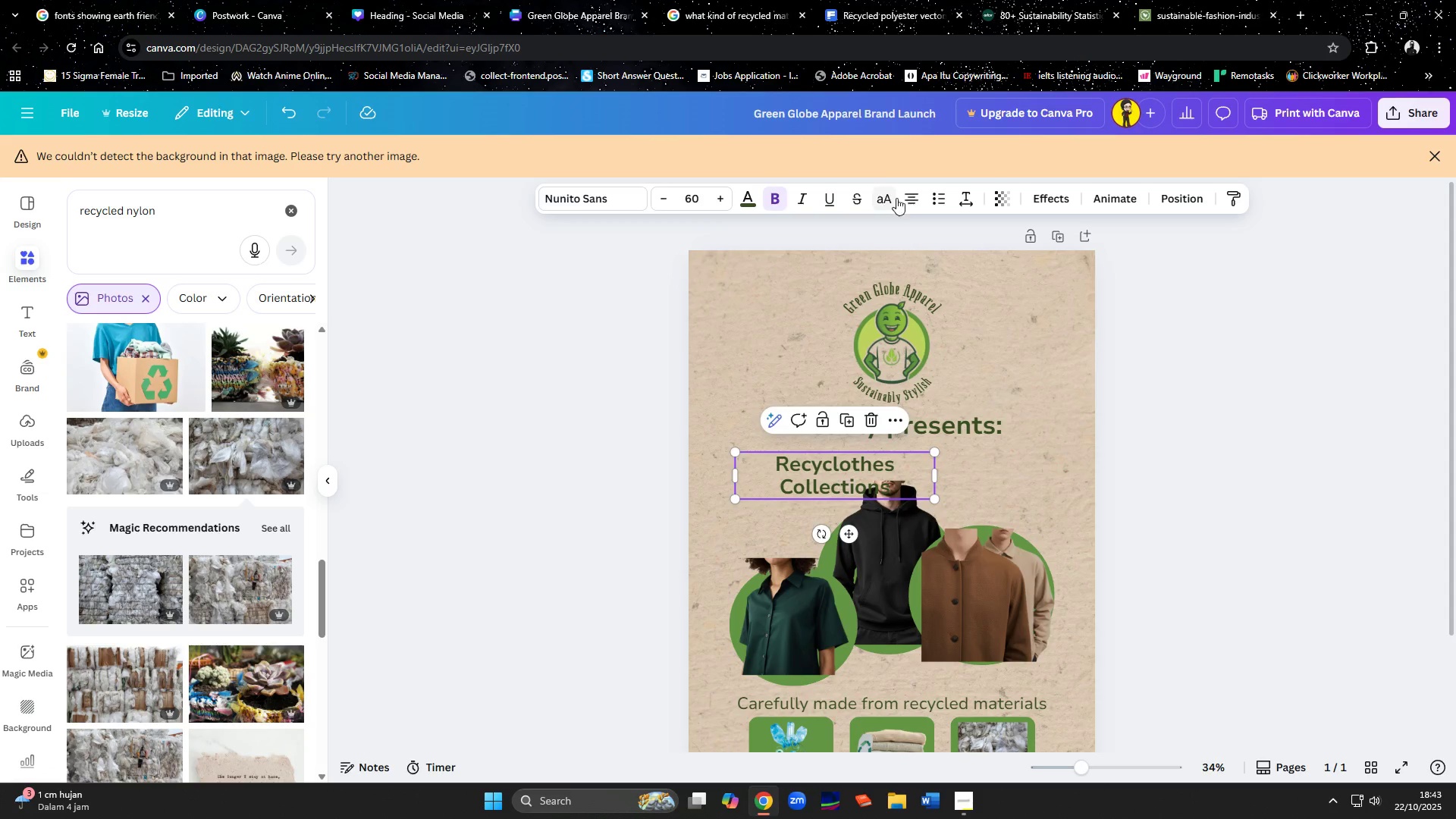 
left_click([912, 199])
 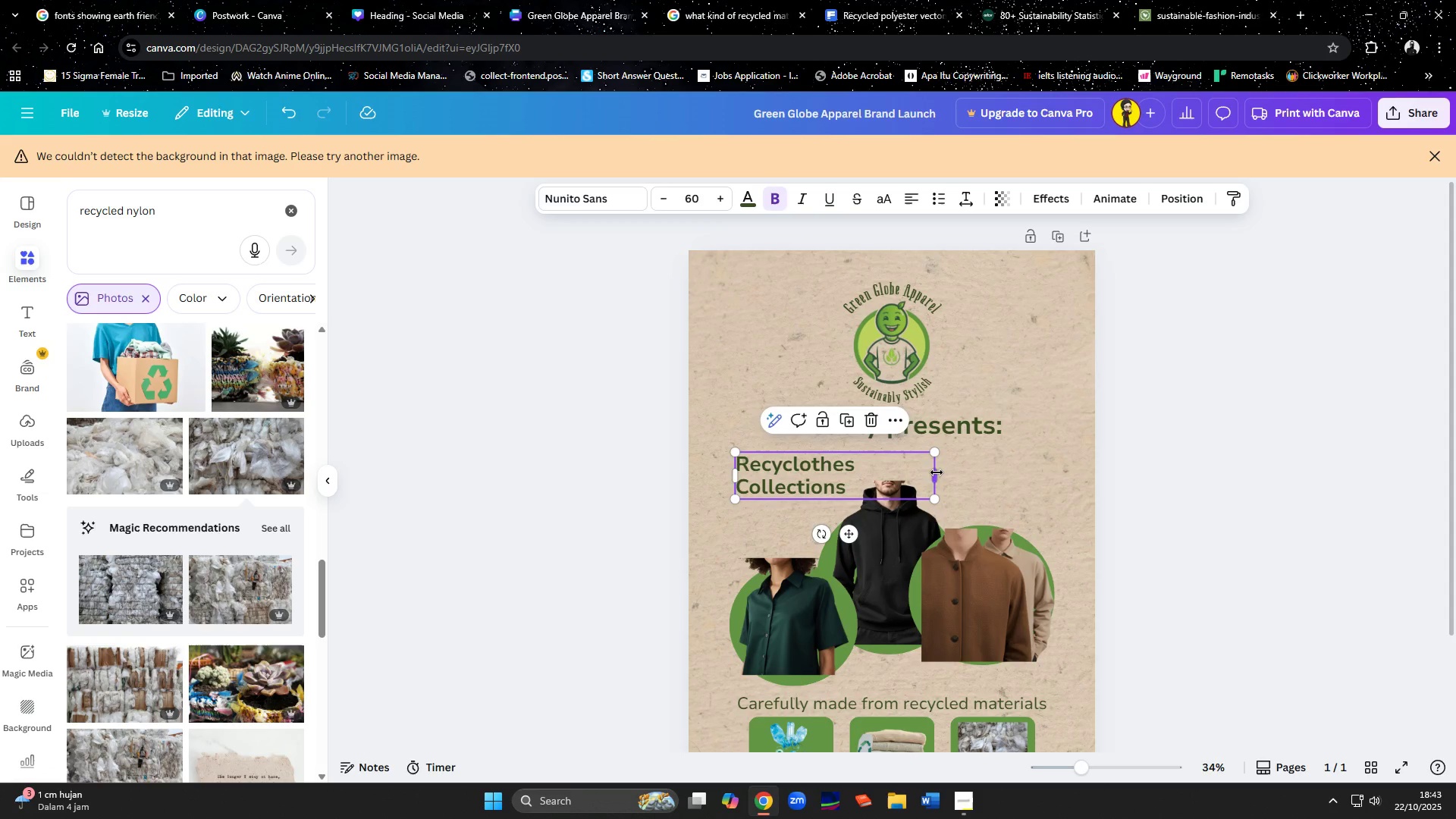 
left_click_drag(start_coordinate=[936, 473], to_coordinate=[874, 485])
 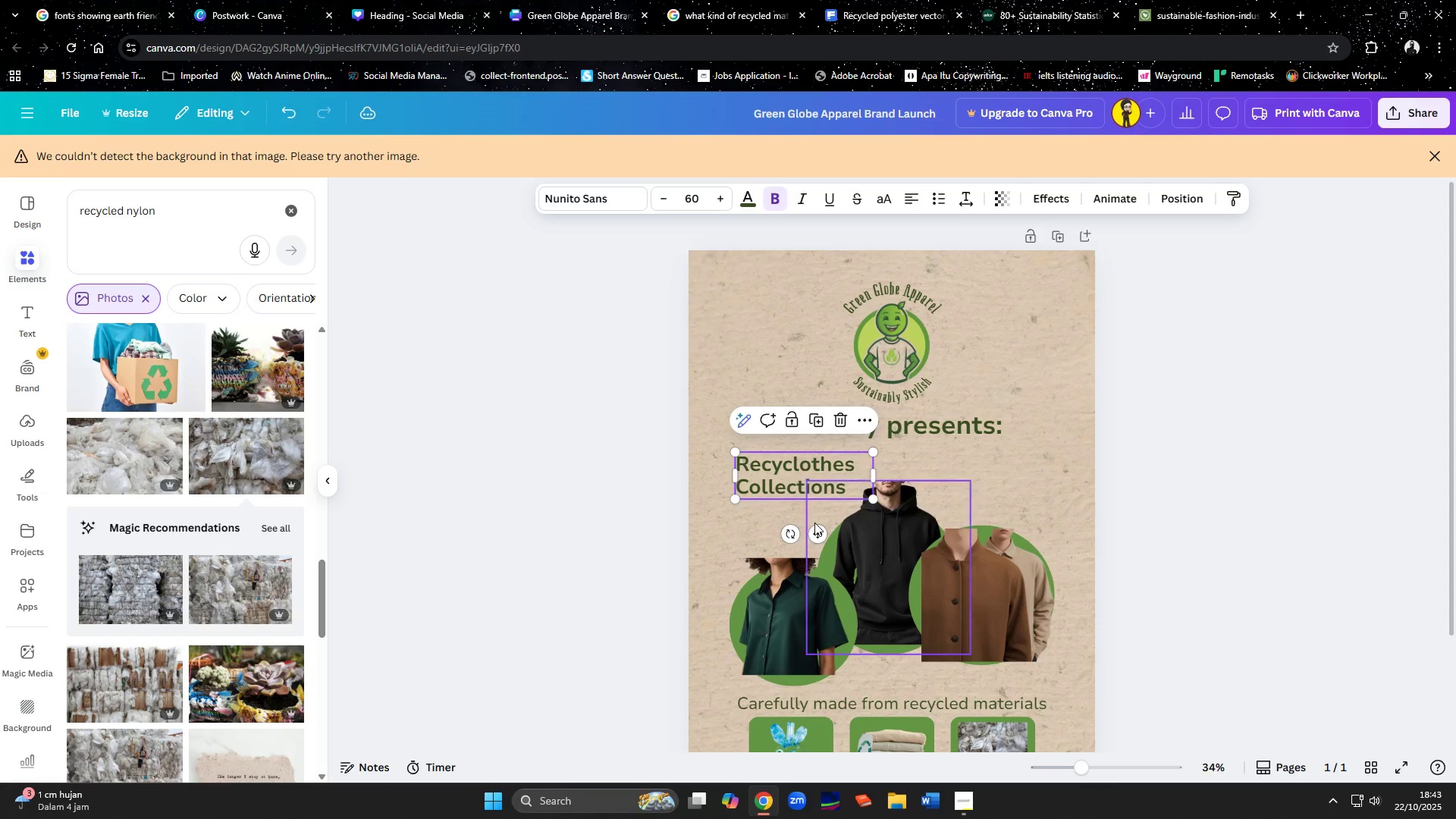 
left_click([814, 524])
 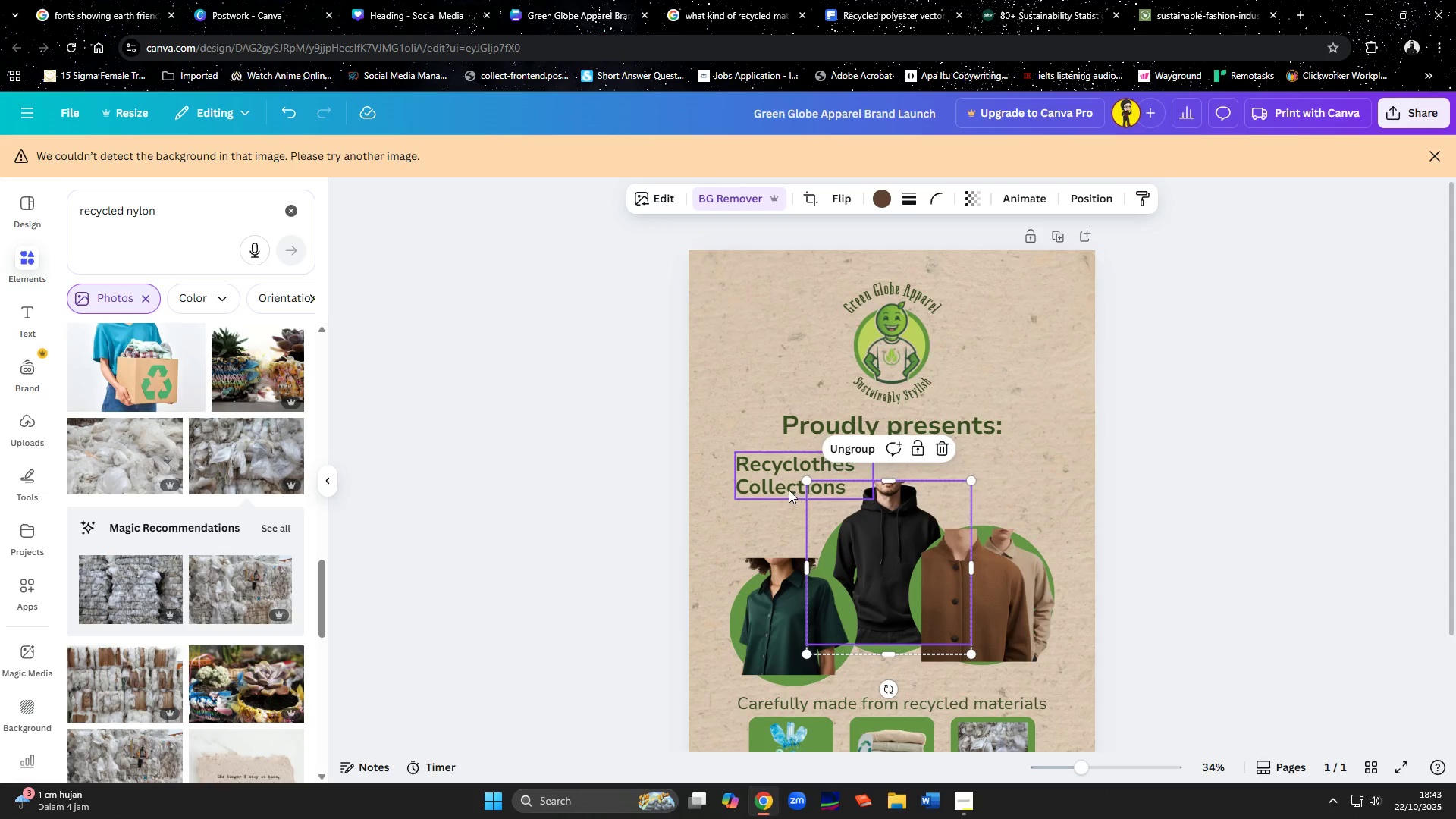 
left_click_drag(start_coordinate=[788, 489], to_coordinate=[789, 494])
 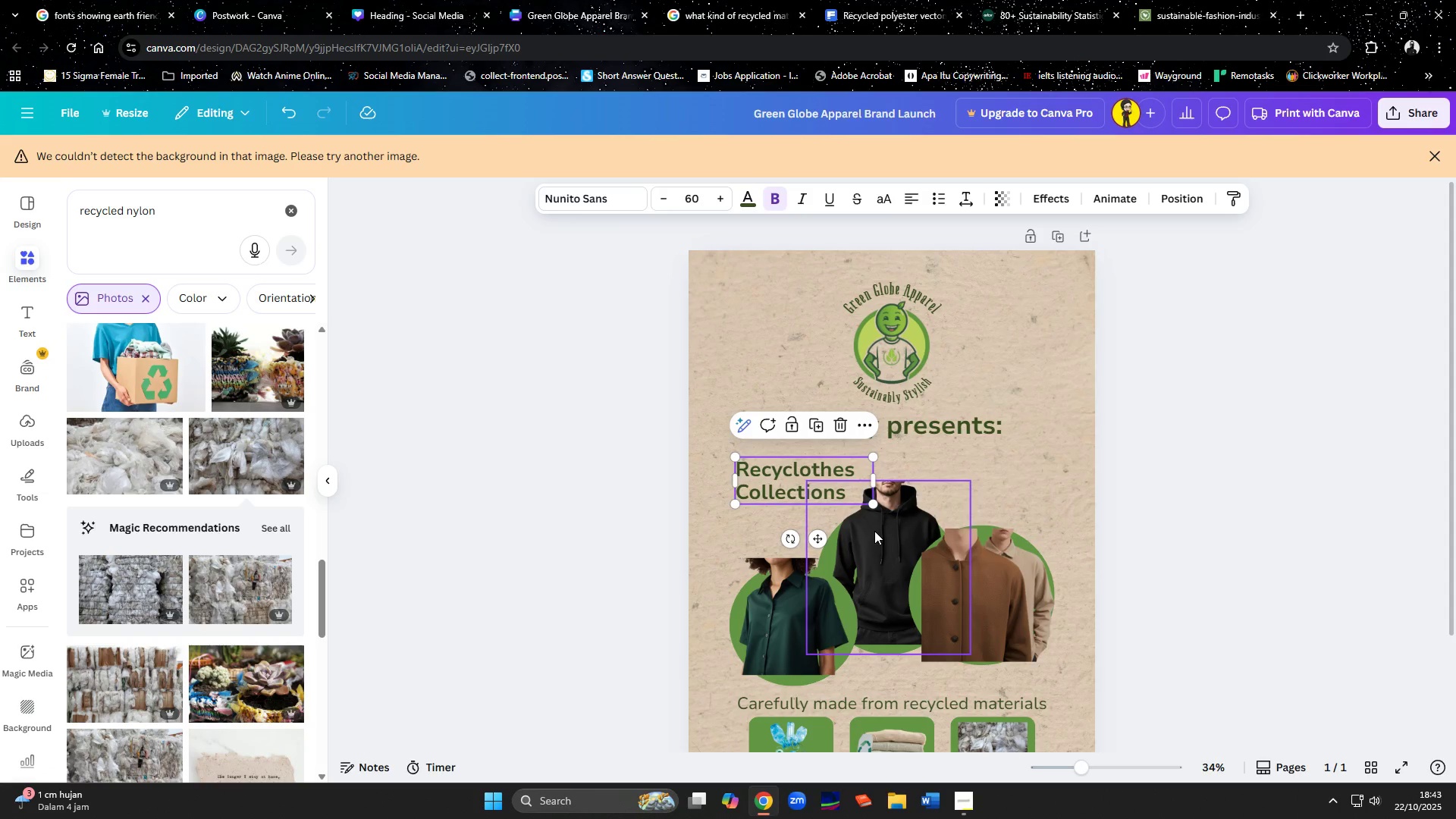 
left_click_drag(start_coordinate=[874, 531], to_coordinate=[908, 514])
 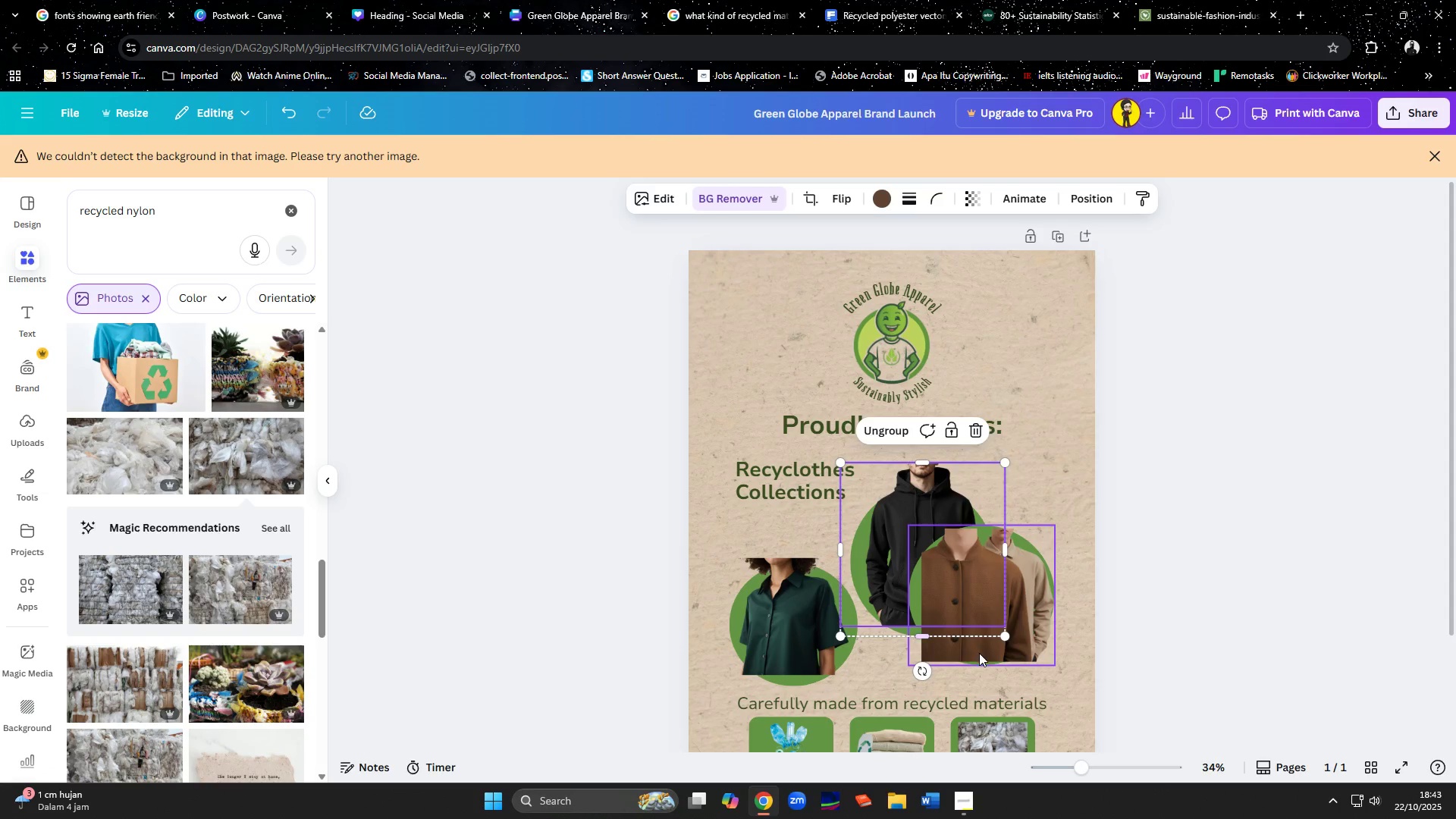 
left_click_drag(start_coordinate=[979, 654], to_coordinate=[989, 660])
 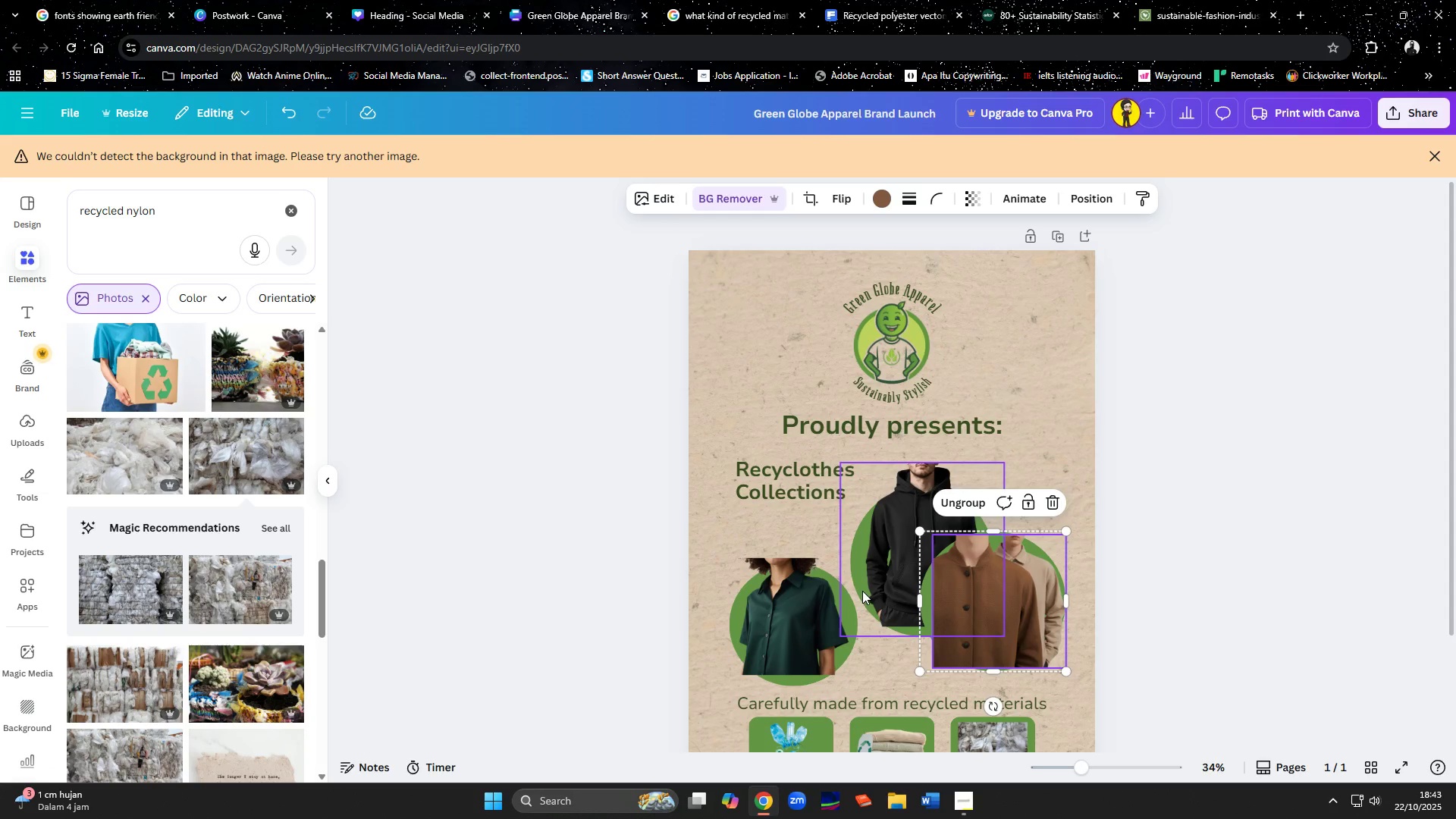 
left_click_drag(start_coordinate=[862, 591], to_coordinate=[838, 591])
 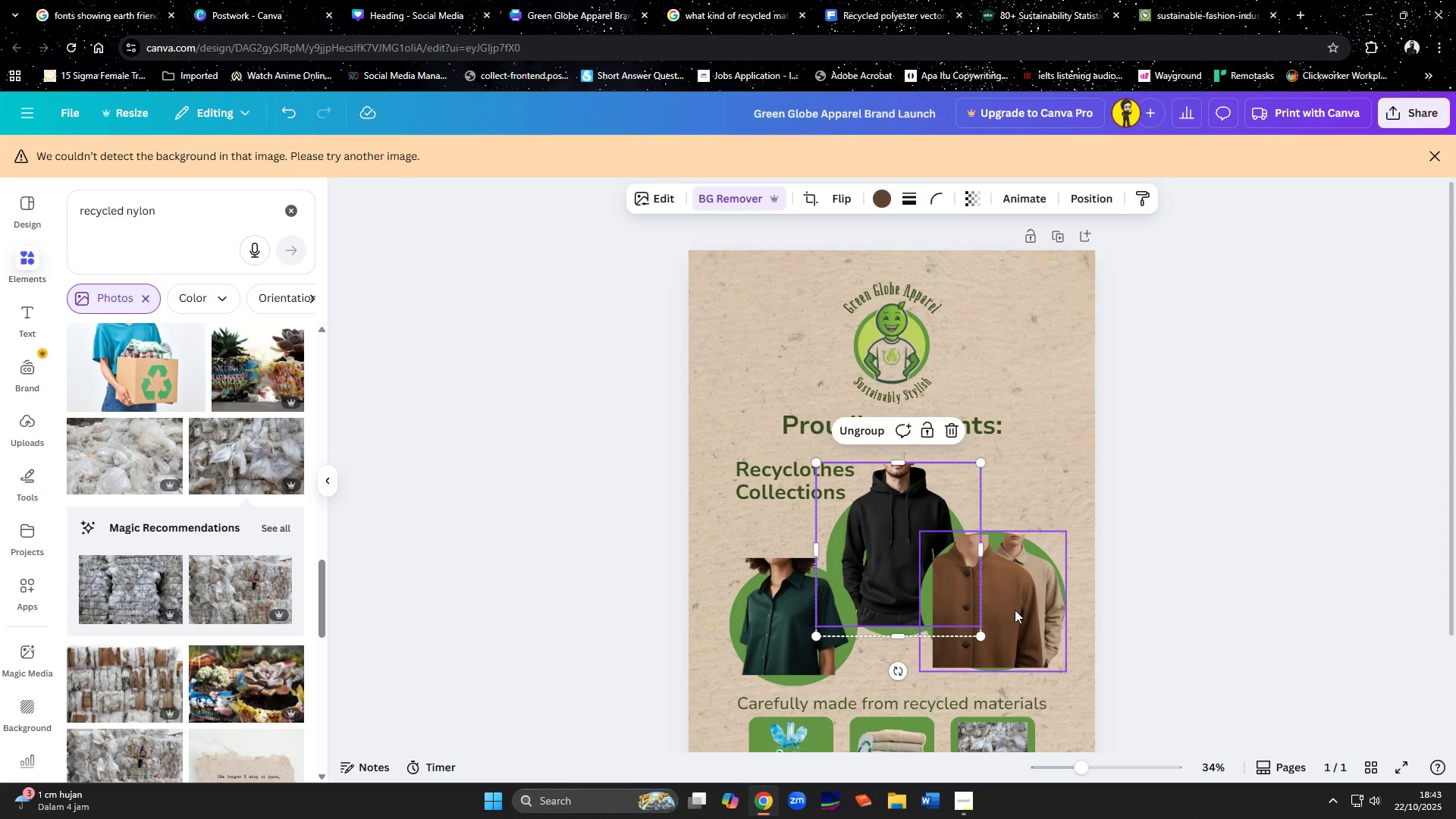 
left_click_drag(start_coordinate=[1015, 610], to_coordinate=[1021, 608])
 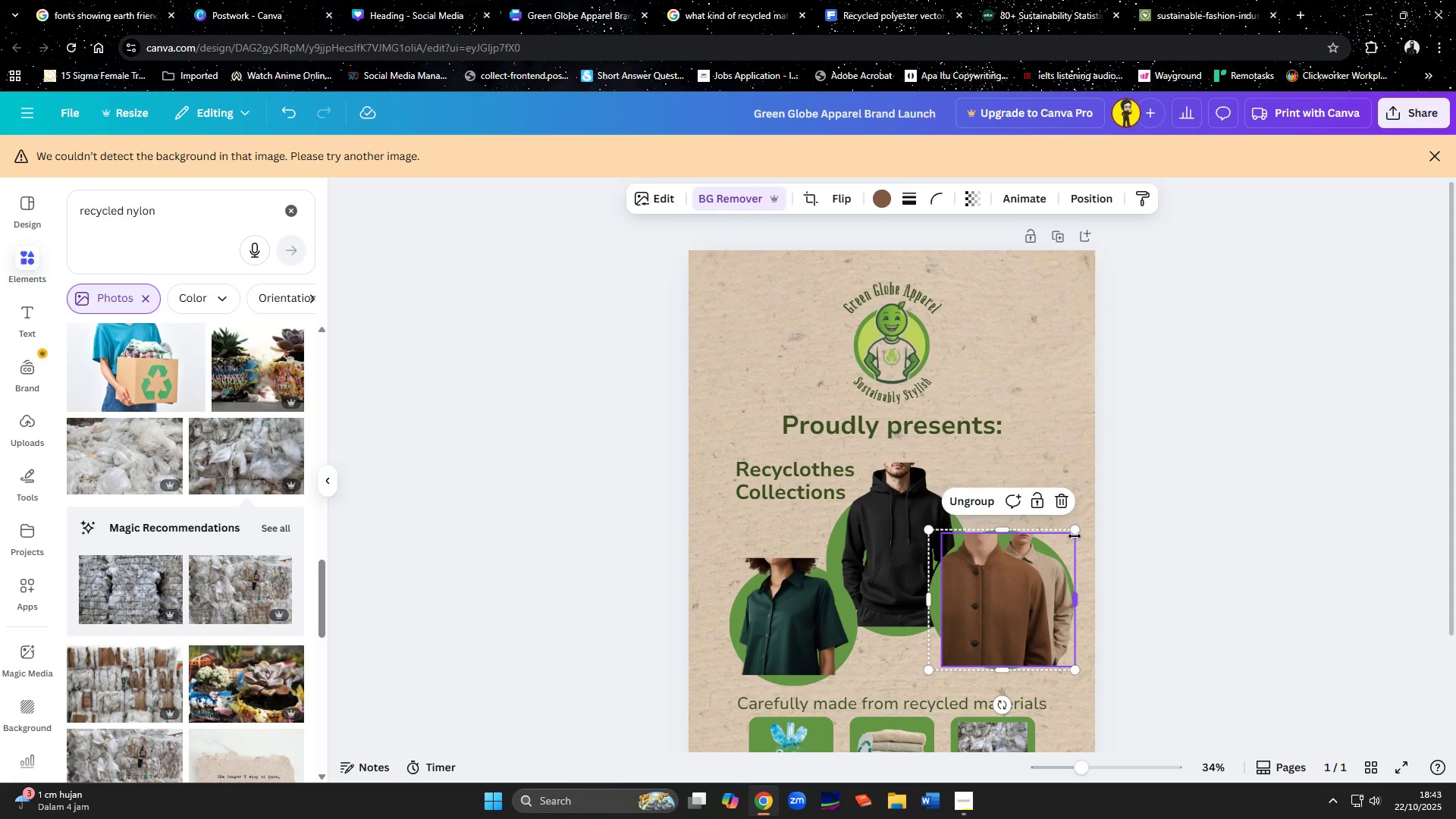 
left_click_drag(start_coordinate=[1073, 531], to_coordinate=[1062, 554])
 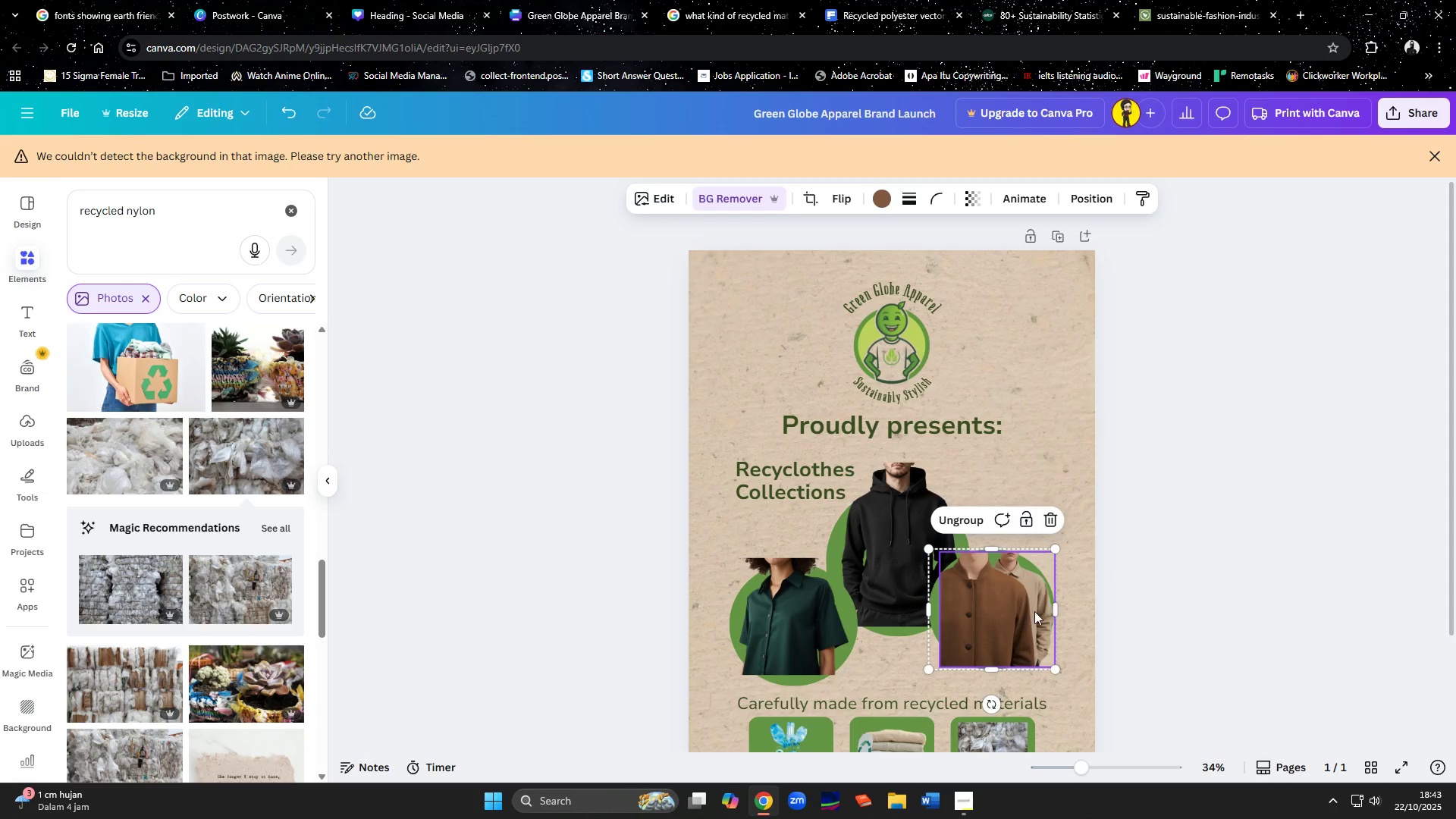 
left_click_drag(start_coordinate=[1034, 611], to_coordinate=[1035, 587])
 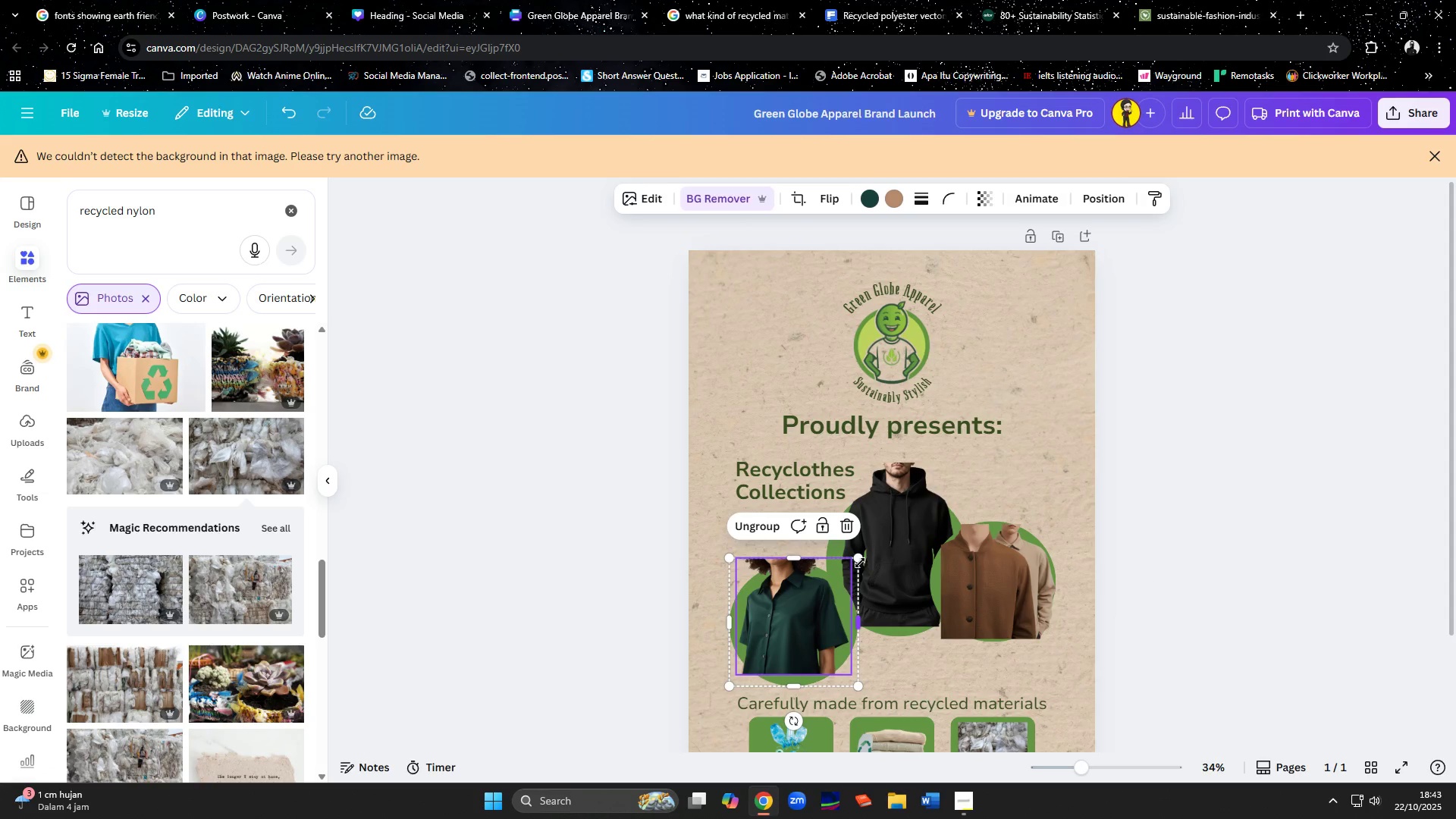 
left_click_drag(start_coordinate=[860, 560], to_coordinate=[869, 541])
 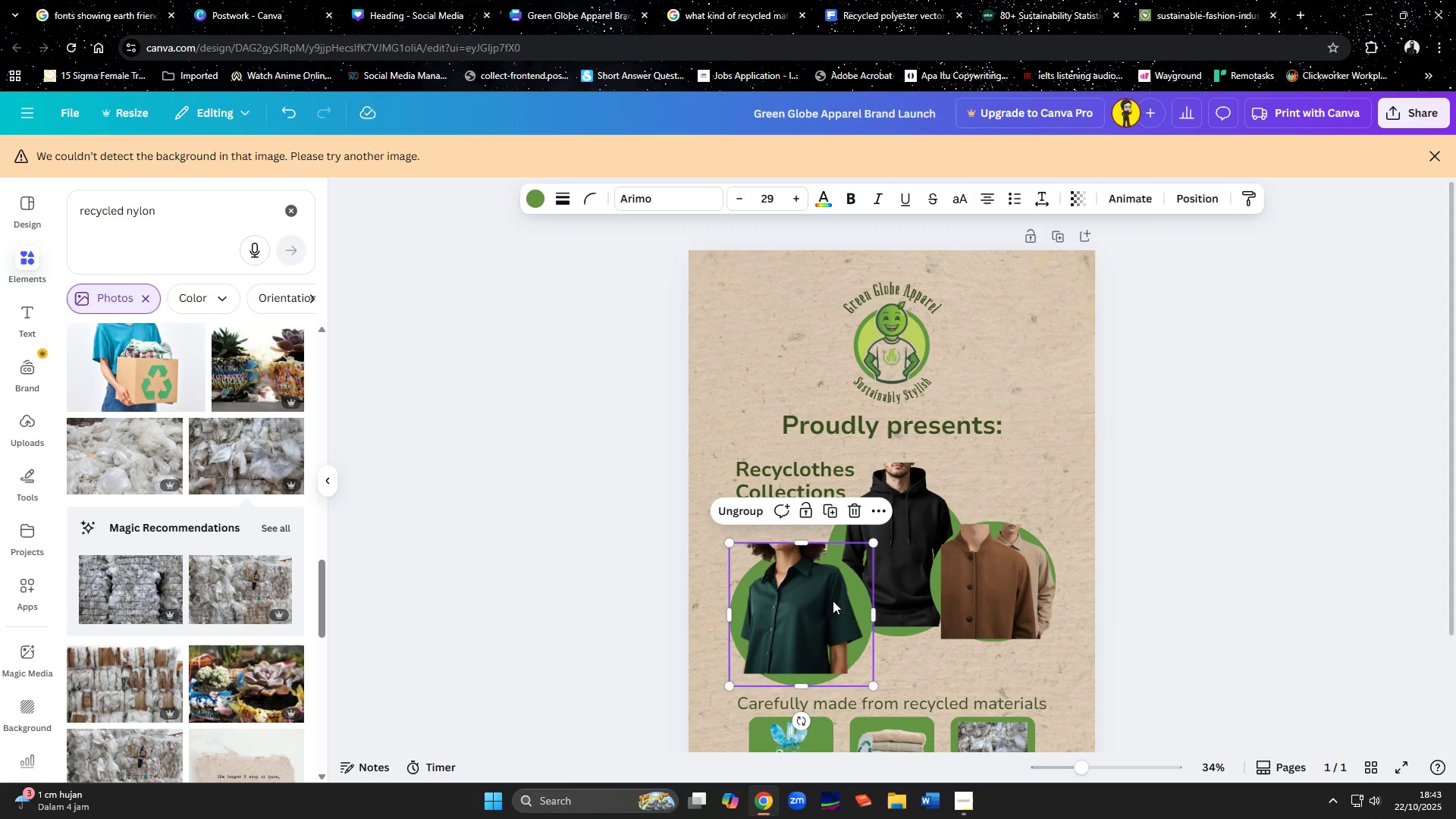 
left_click_drag(start_coordinate=[833, 601], to_coordinate=[833, 580])
 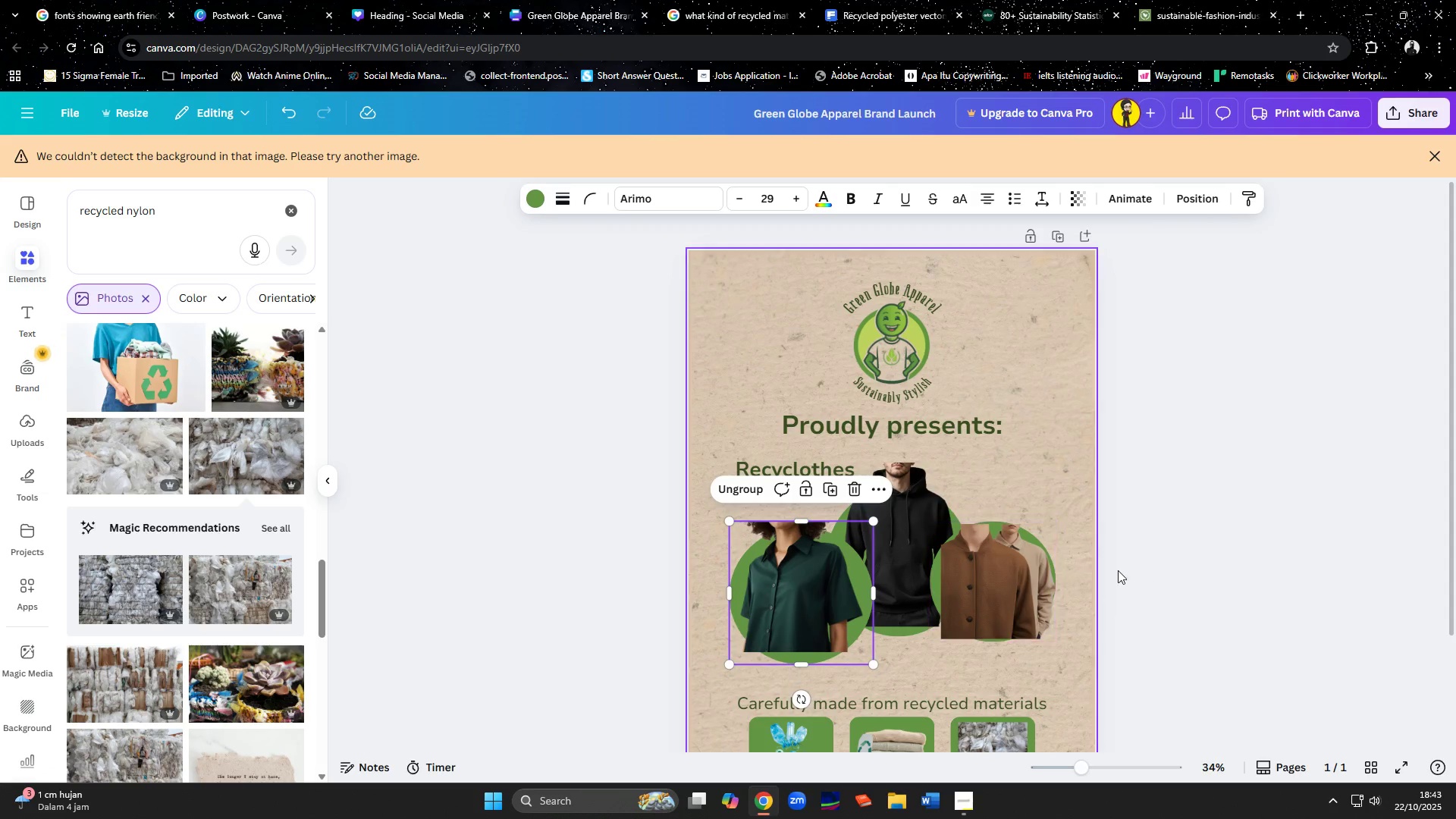 
left_click([1118, 570])
 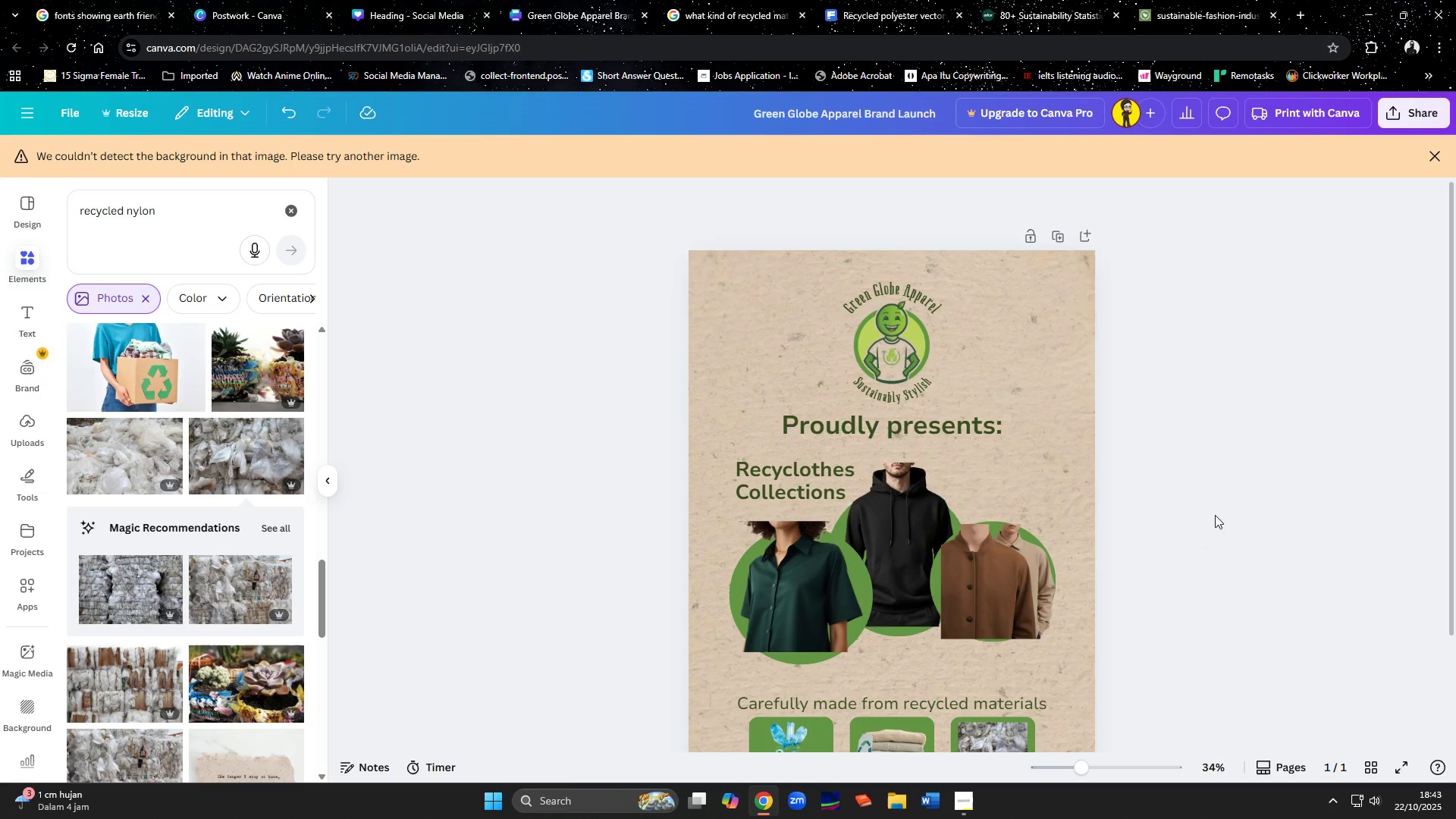 
scroll: coordinate [1207, 495], scroll_direction: down, amount: 2.0
 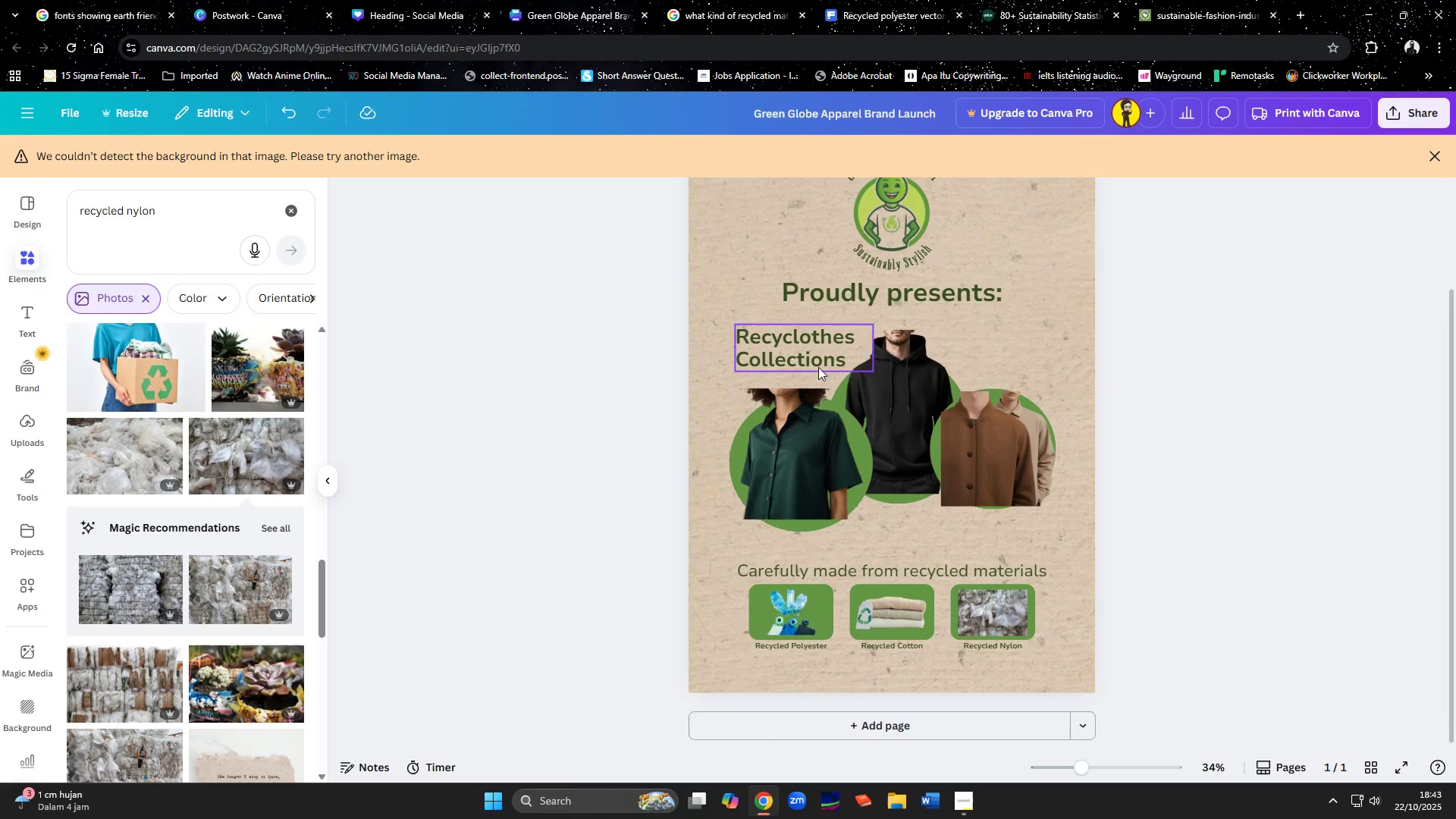 
left_click_drag(start_coordinate=[814, 364], to_coordinate=[814, 371])
 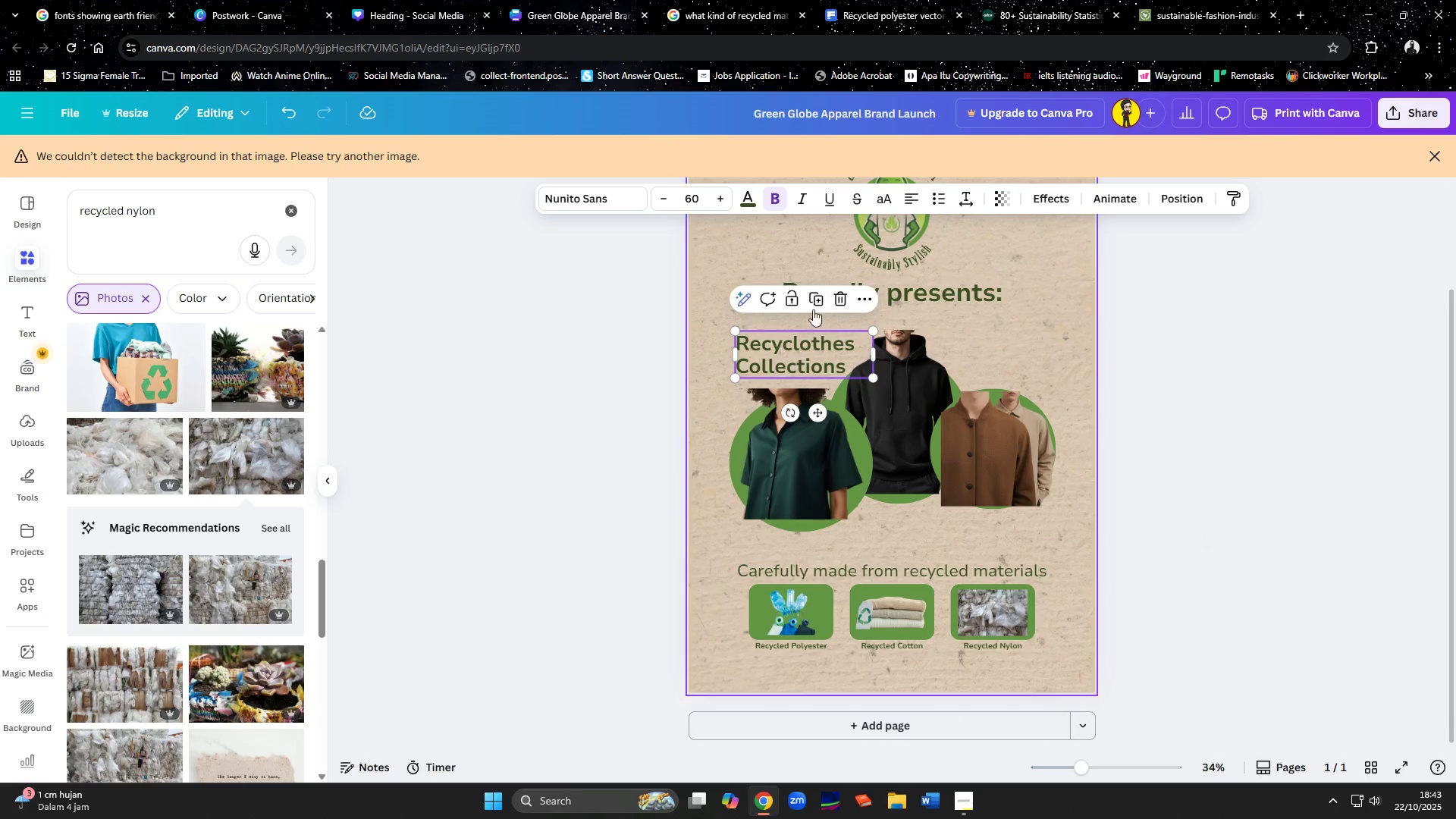 
left_click([813, 296])
 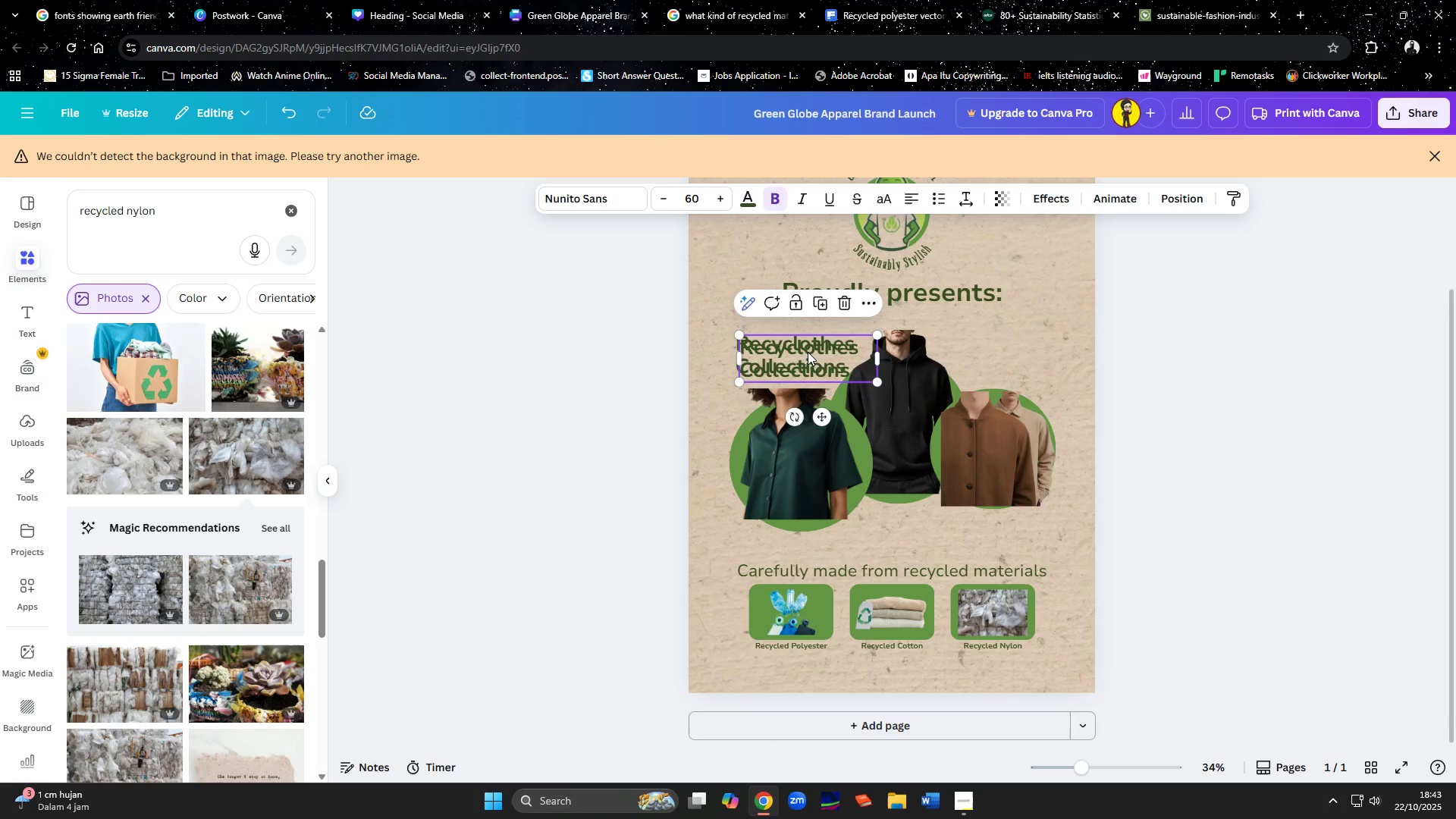 
left_click_drag(start_coordinate=[808, 352], to_coordinate=[1015, 347])
 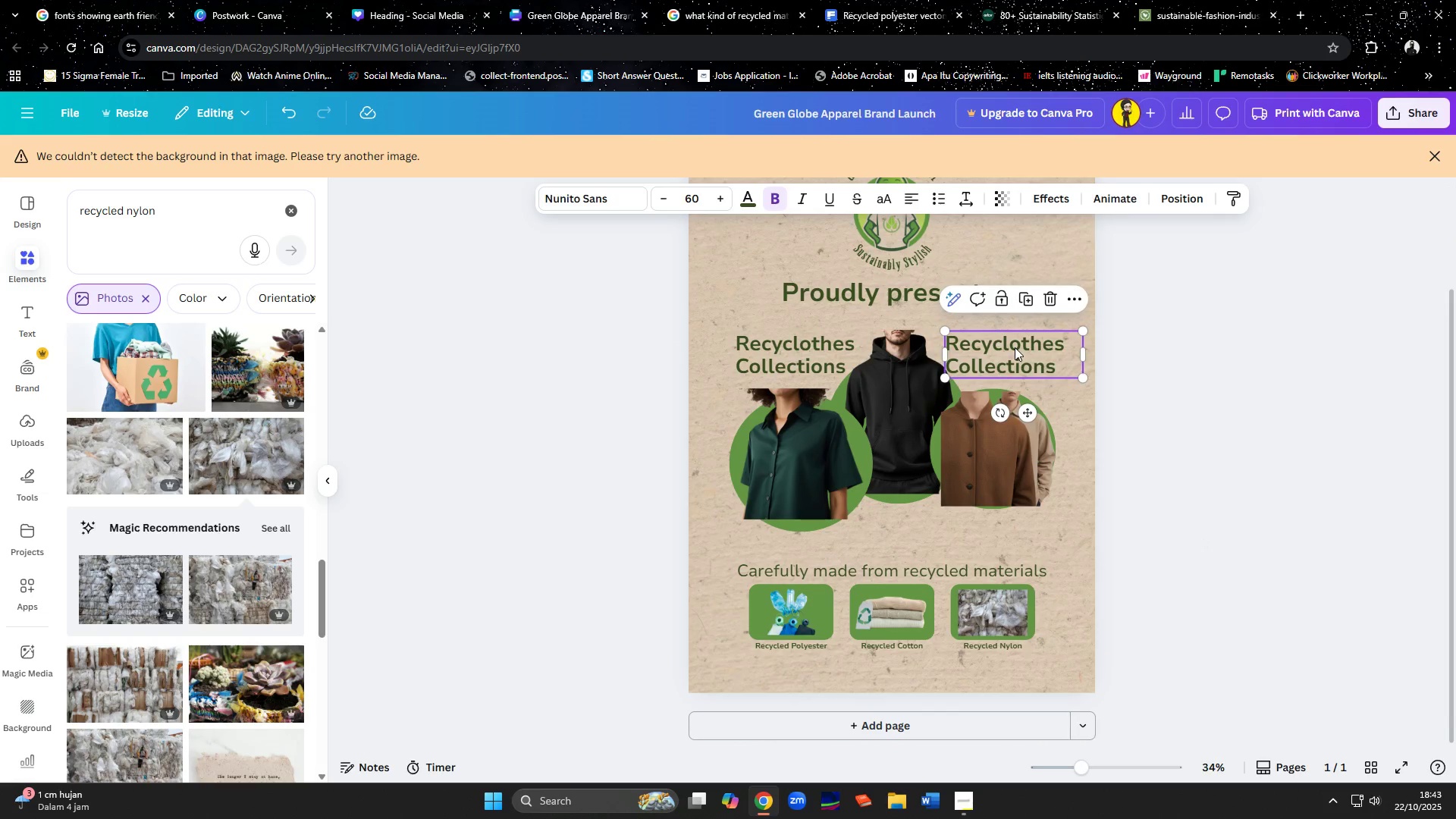 
left_click([1015, 347])
 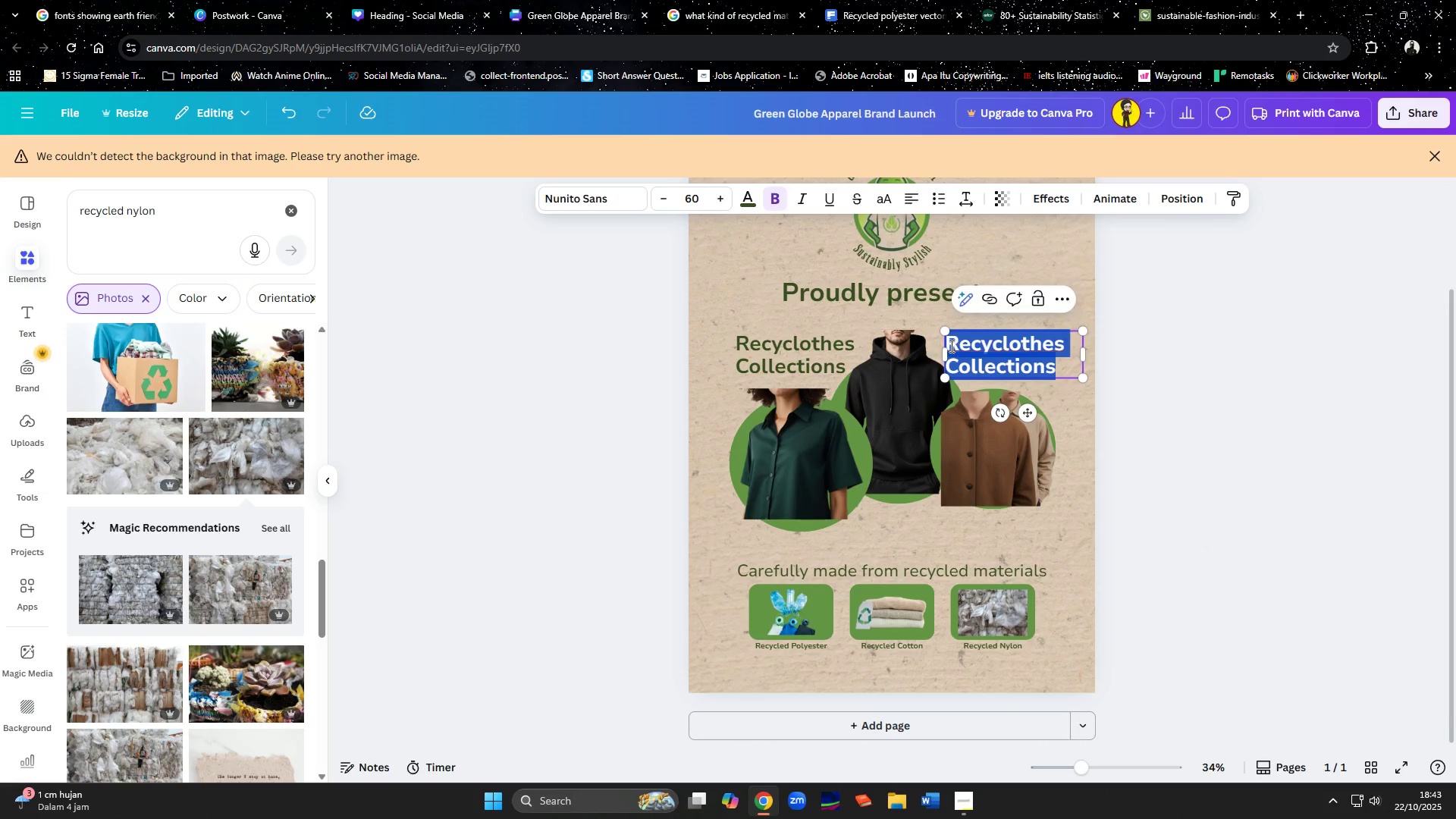 
left_click([948, 344])
 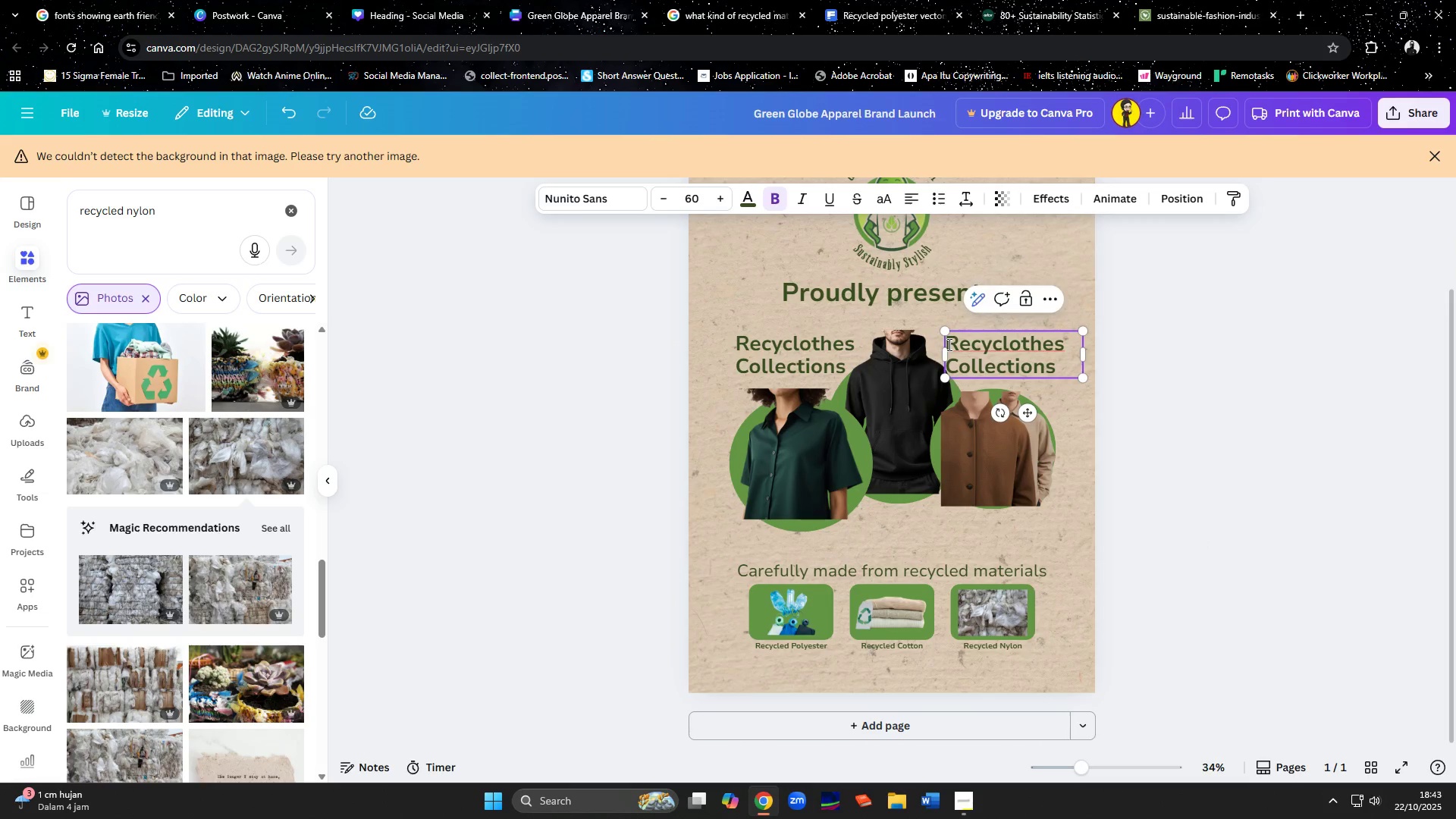 
left_click_drag(start_coordinate=[948, 344], to_coordinate=[1038, 348])
 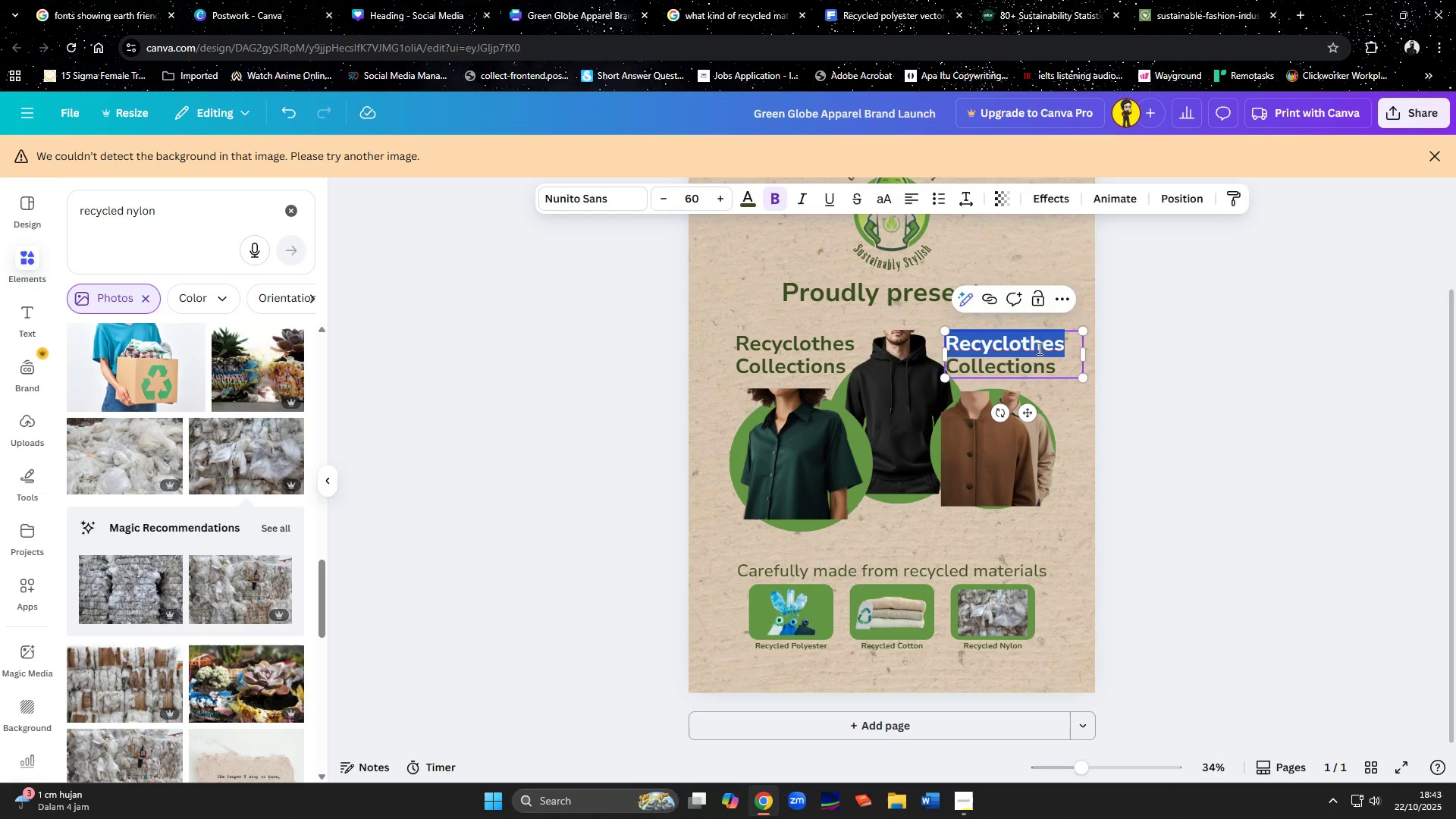 
key(Backspace)
 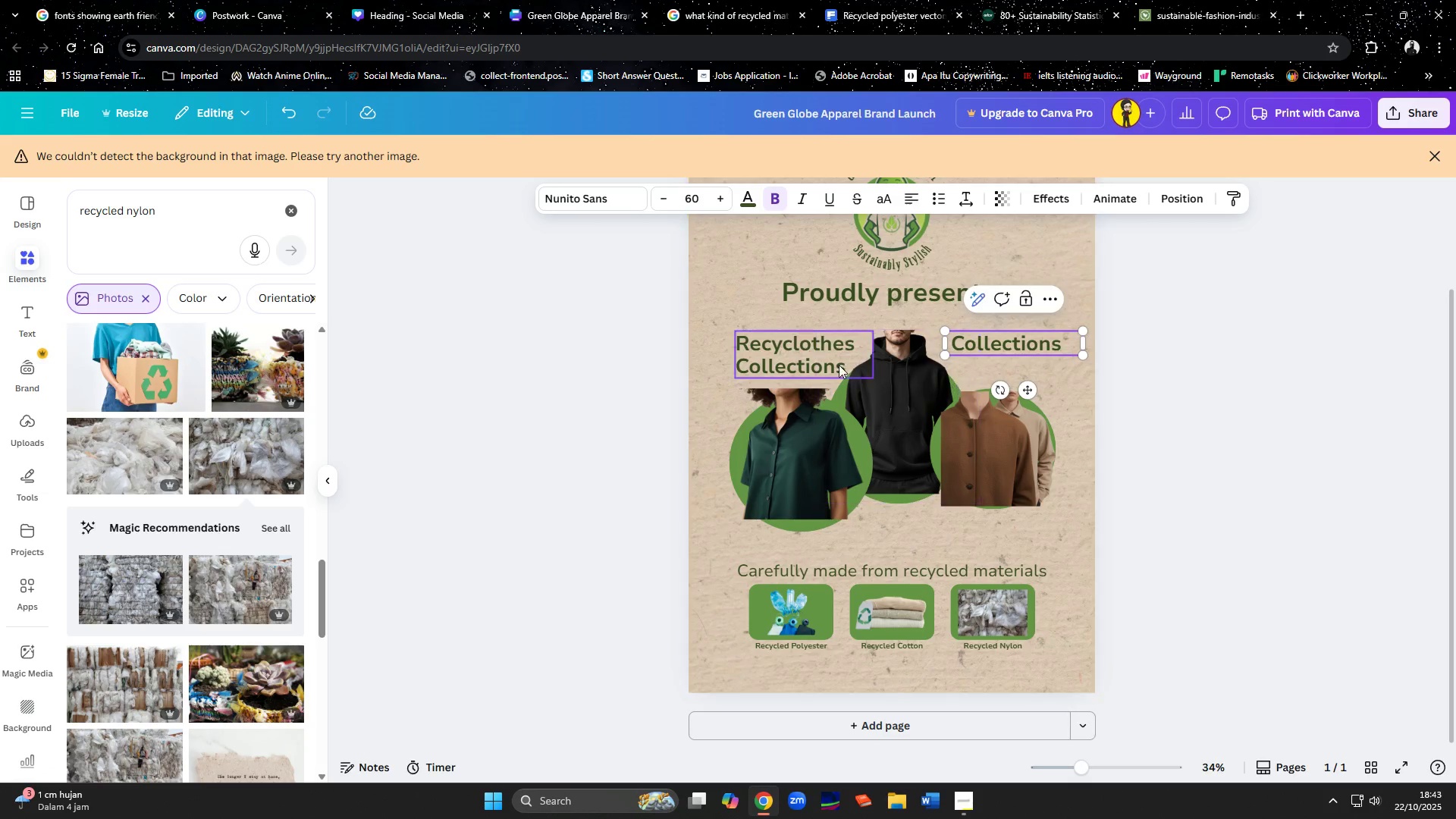 
double_click([809, 361])
 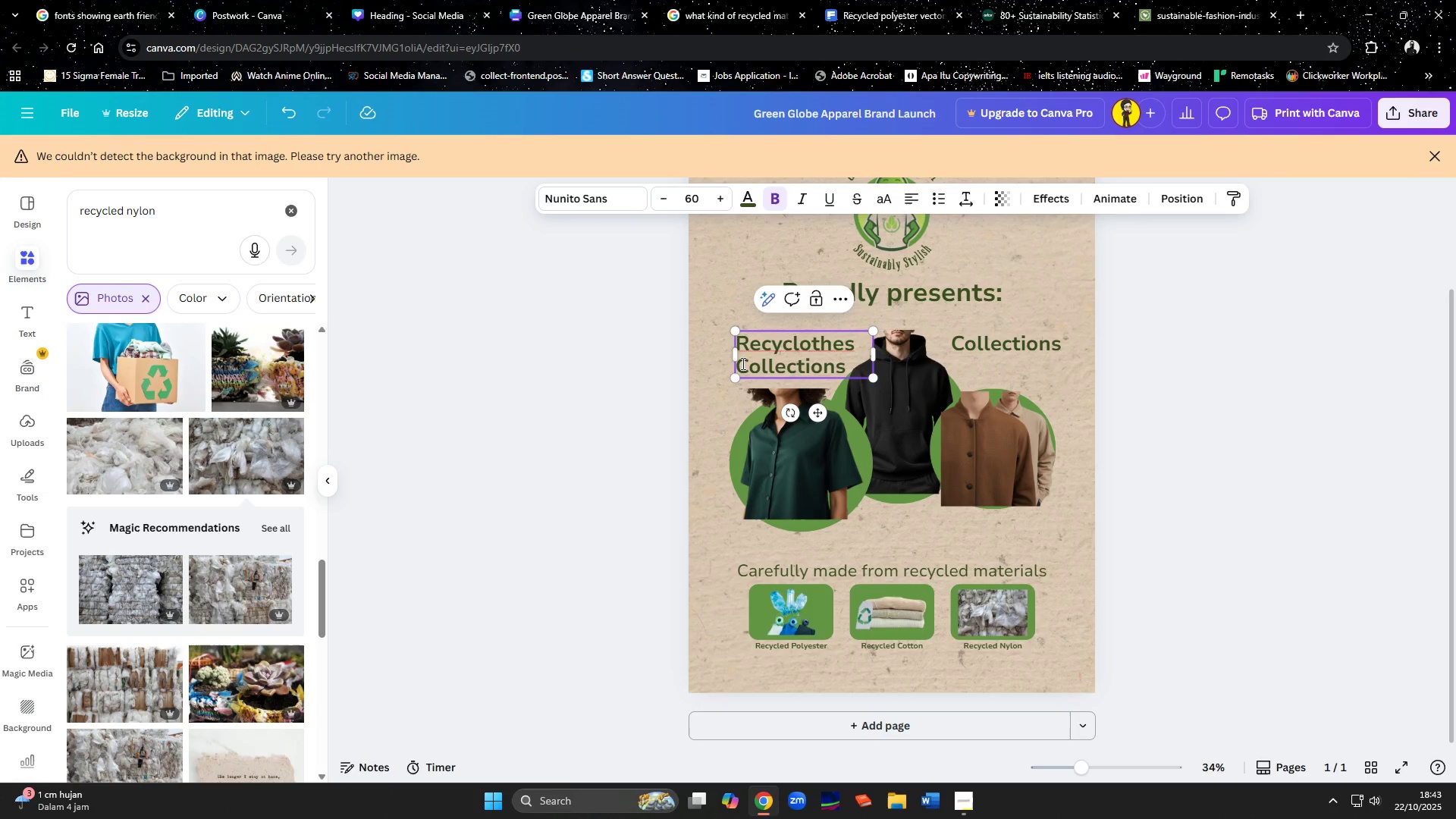 
left_click_drag(start_coordinate=[740, 363], to_coordinate=[849, 372])
 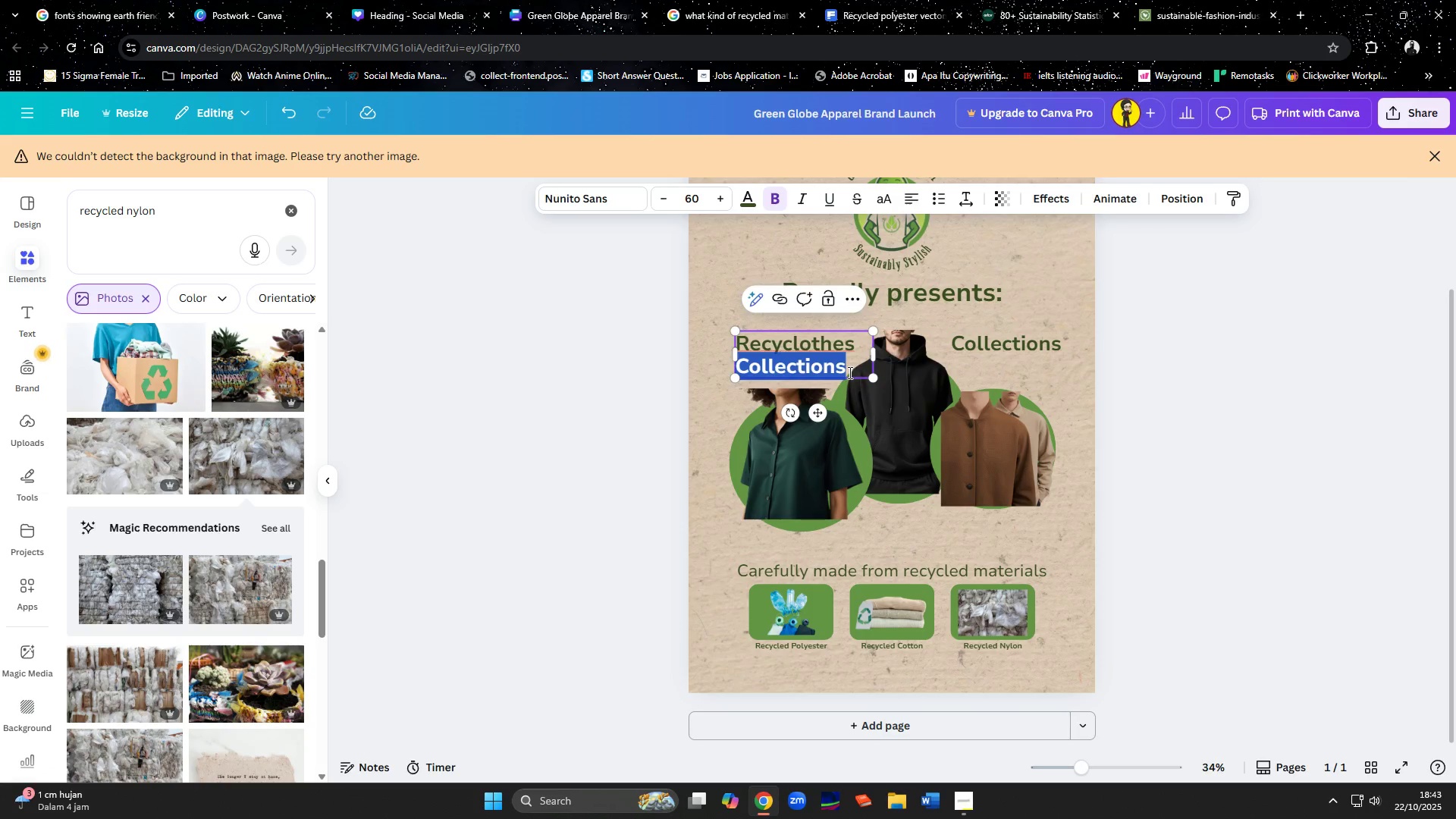 
key(Backspace)
 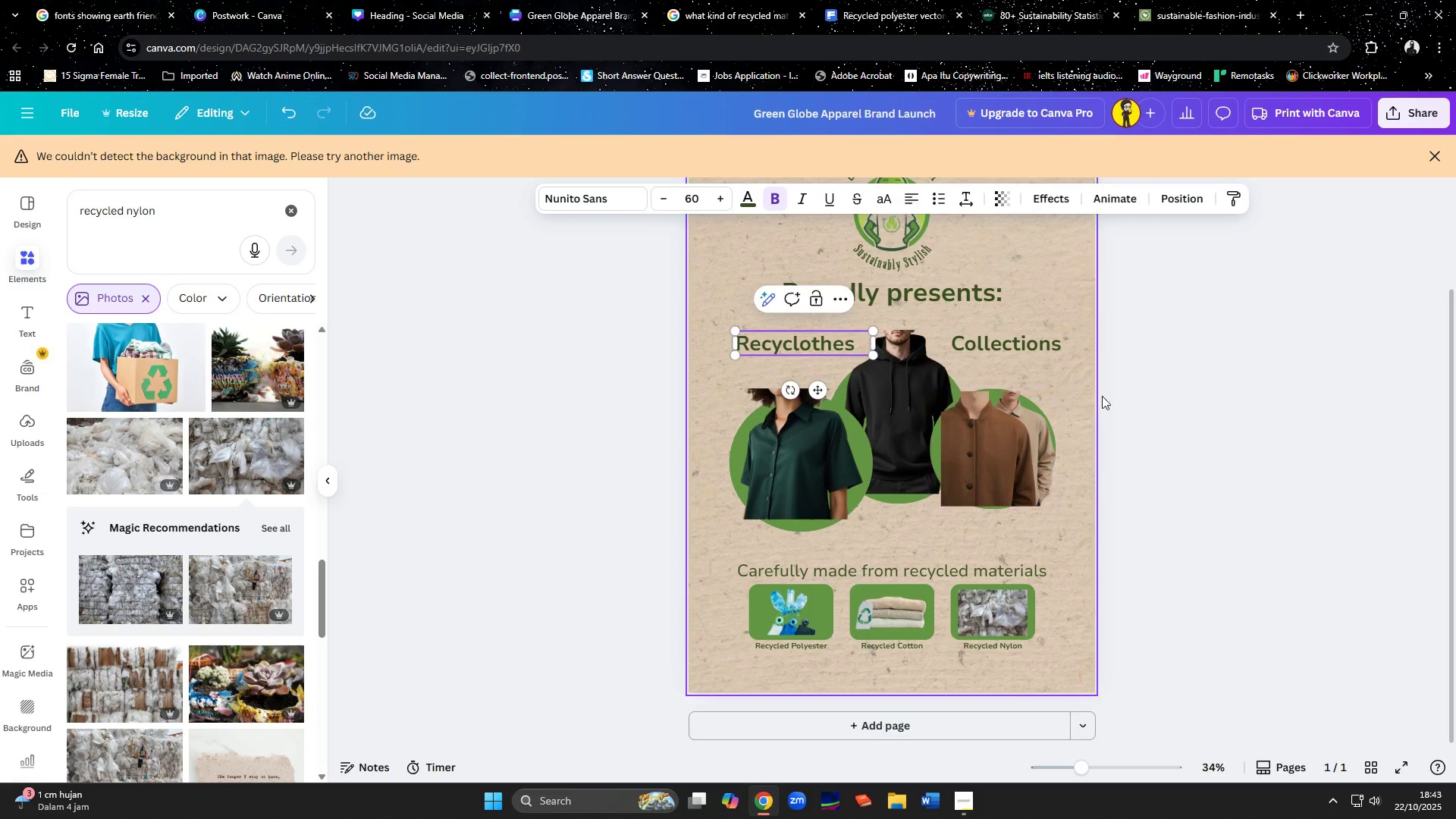 
left_click([1109, 397])
 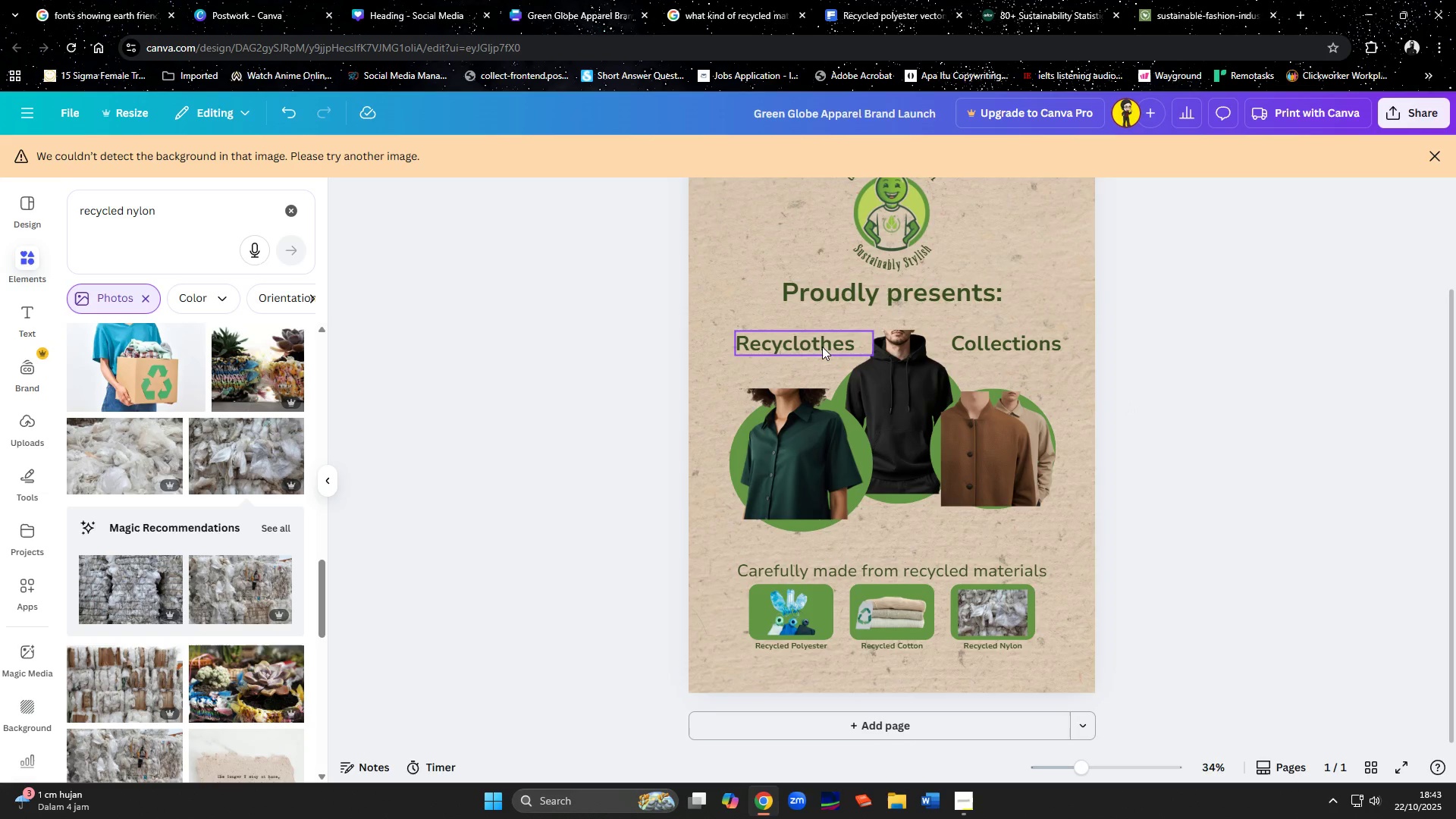 
left_click([822, 347])
 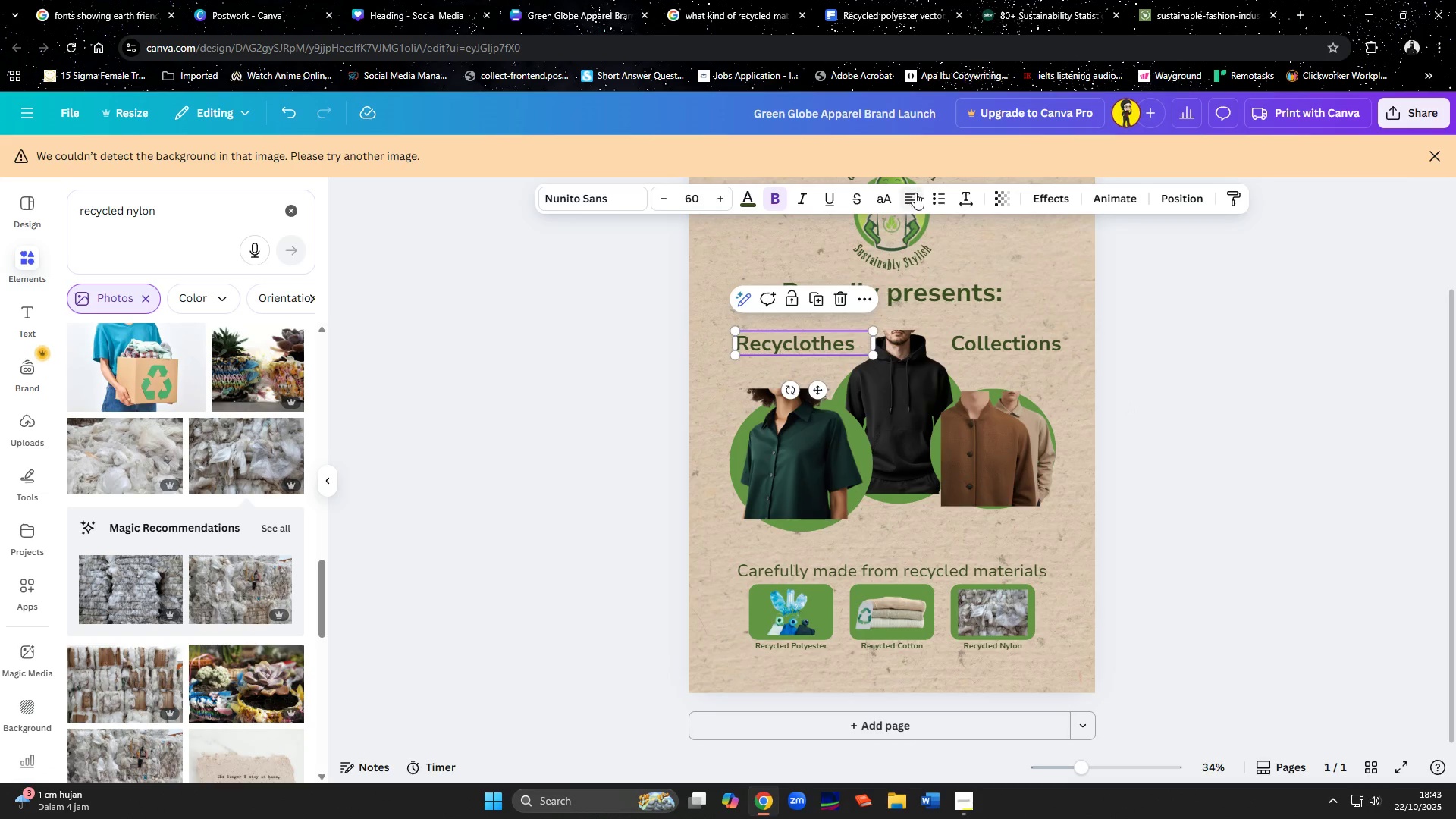 
left_click([915, 194])
 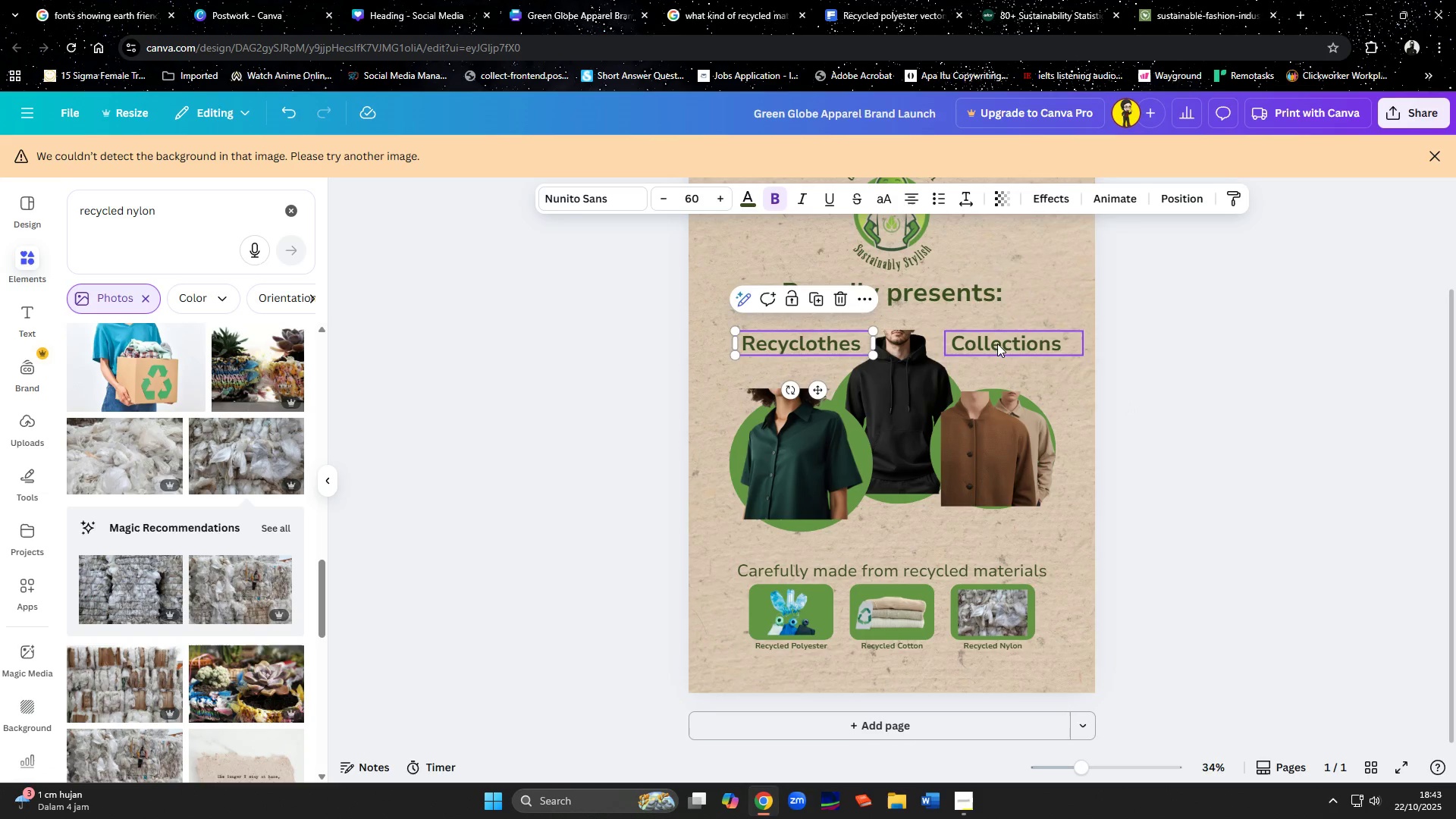 
left_click([997, 344])
 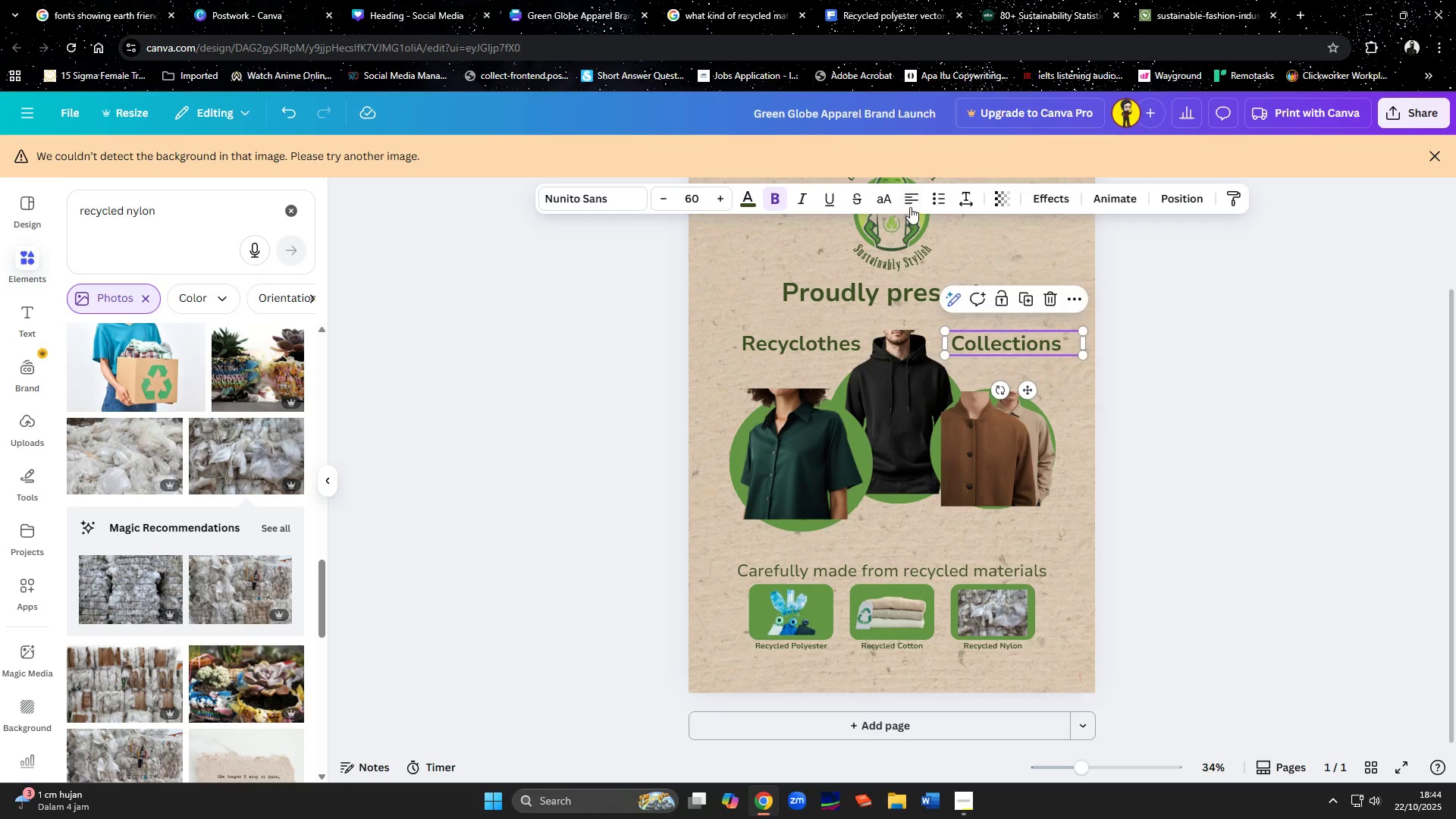 
left_click([911, 204])
 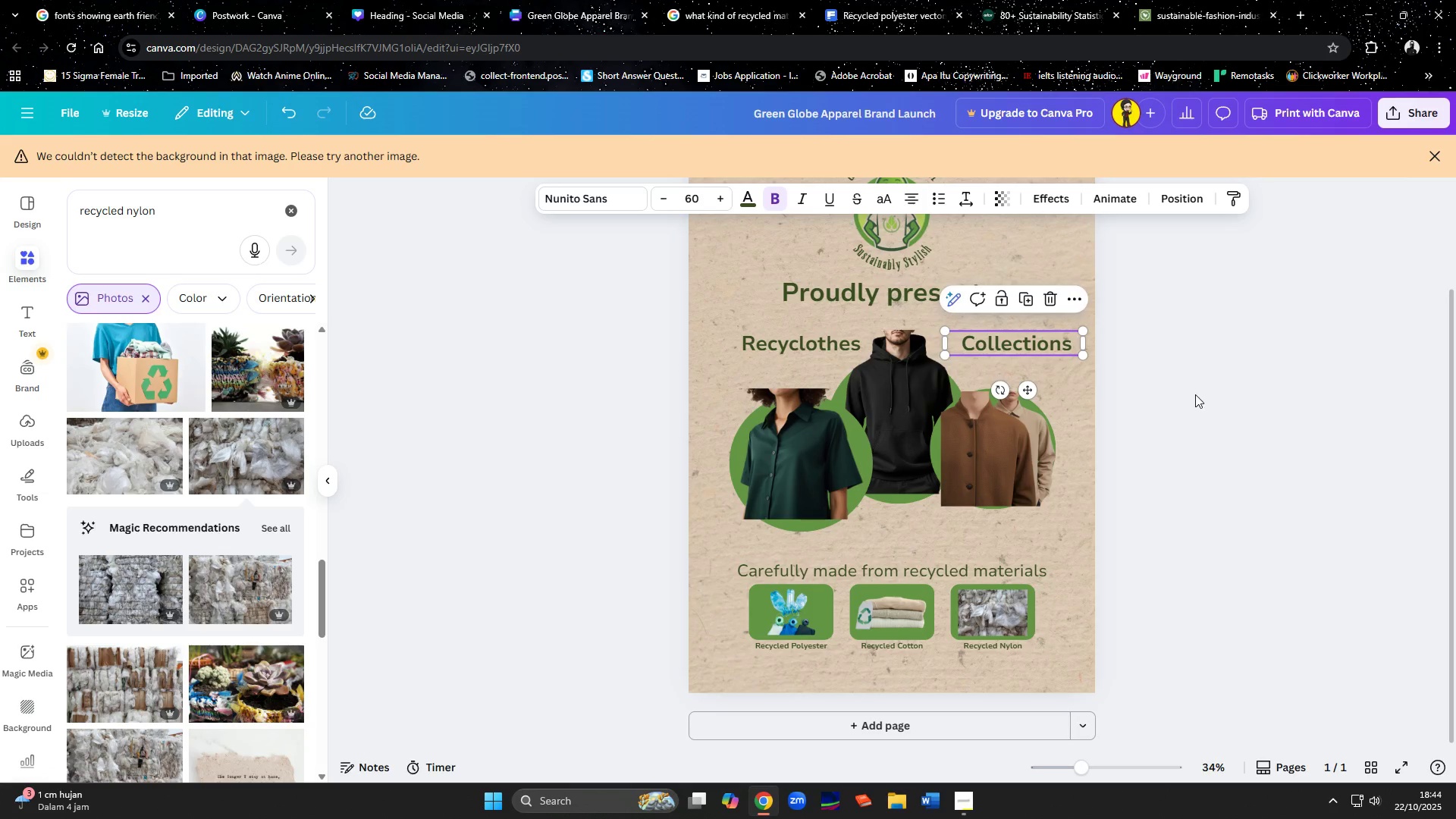 
left_click([1195, 394])
 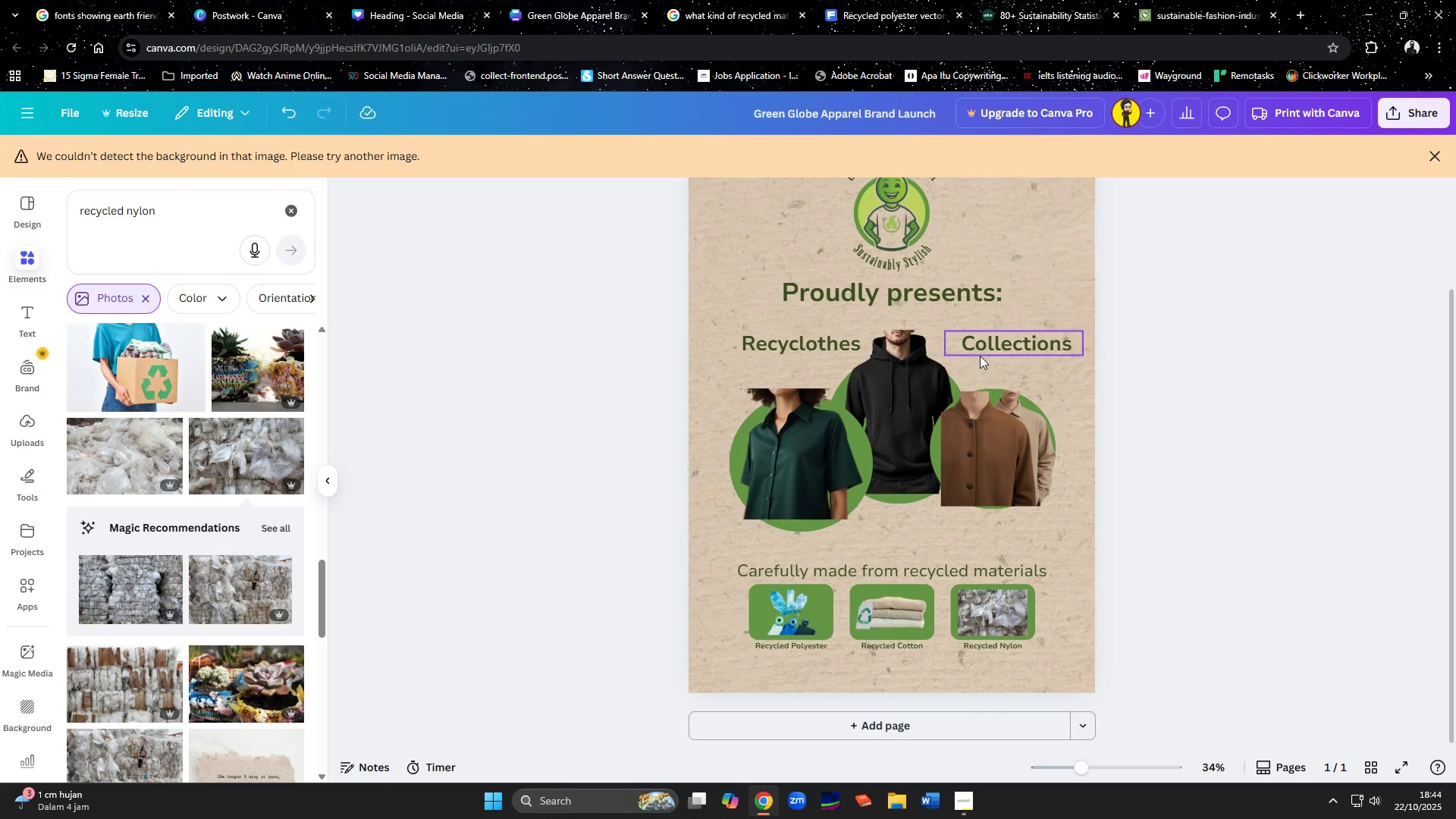 
left_click([983, 353])
 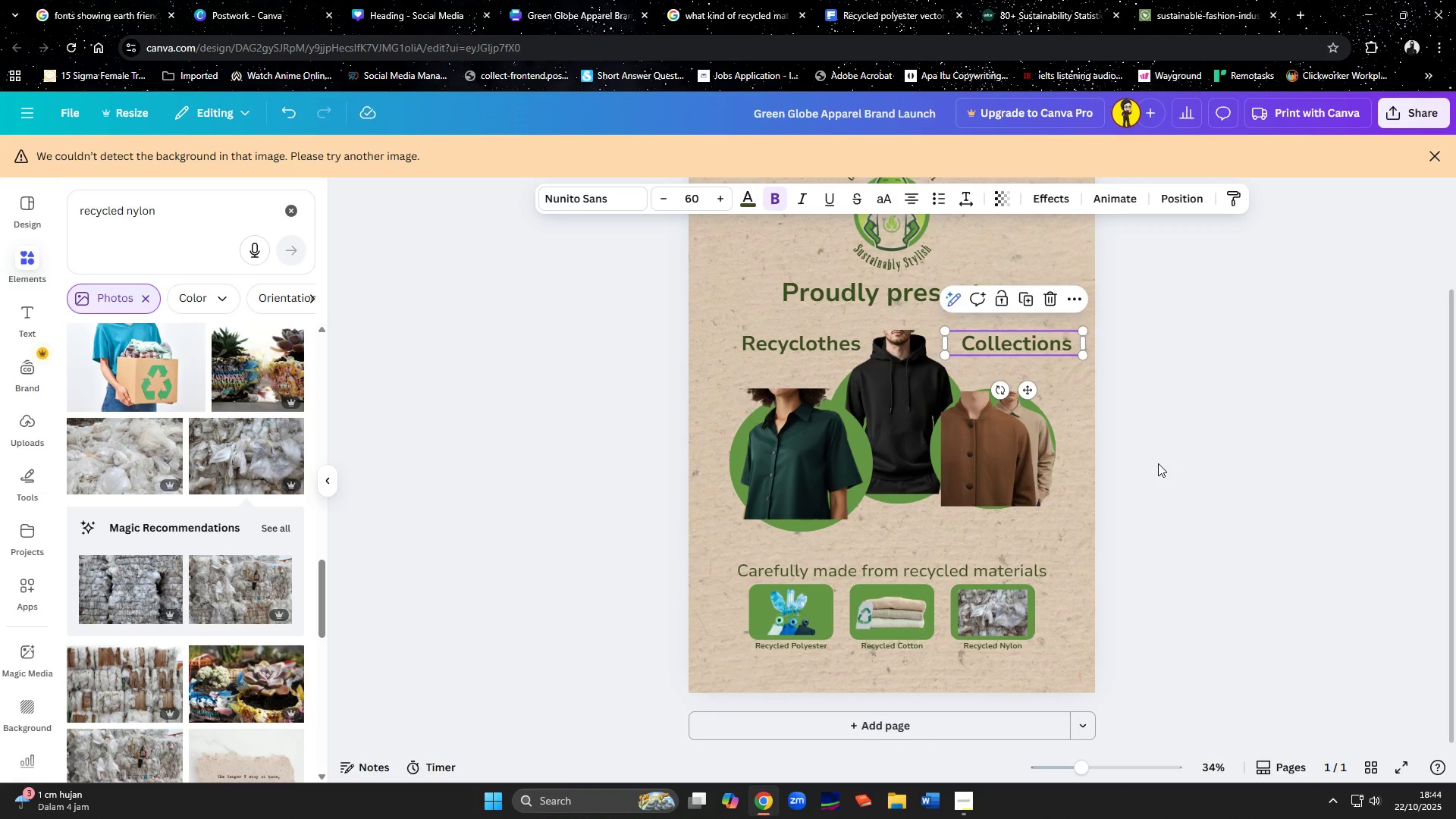 
key(ArrowLeft)
 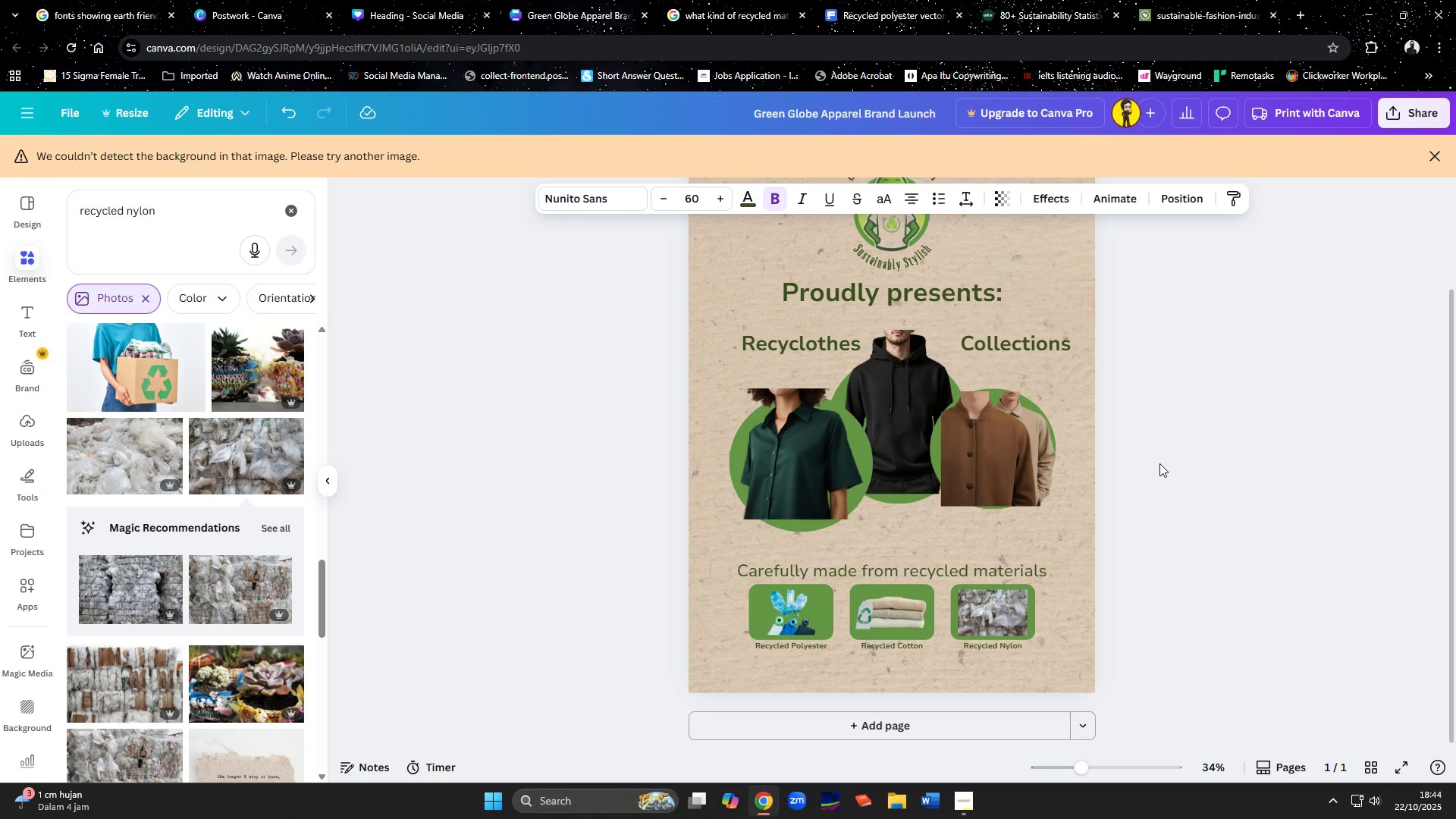 
key(ArrowLeft)
 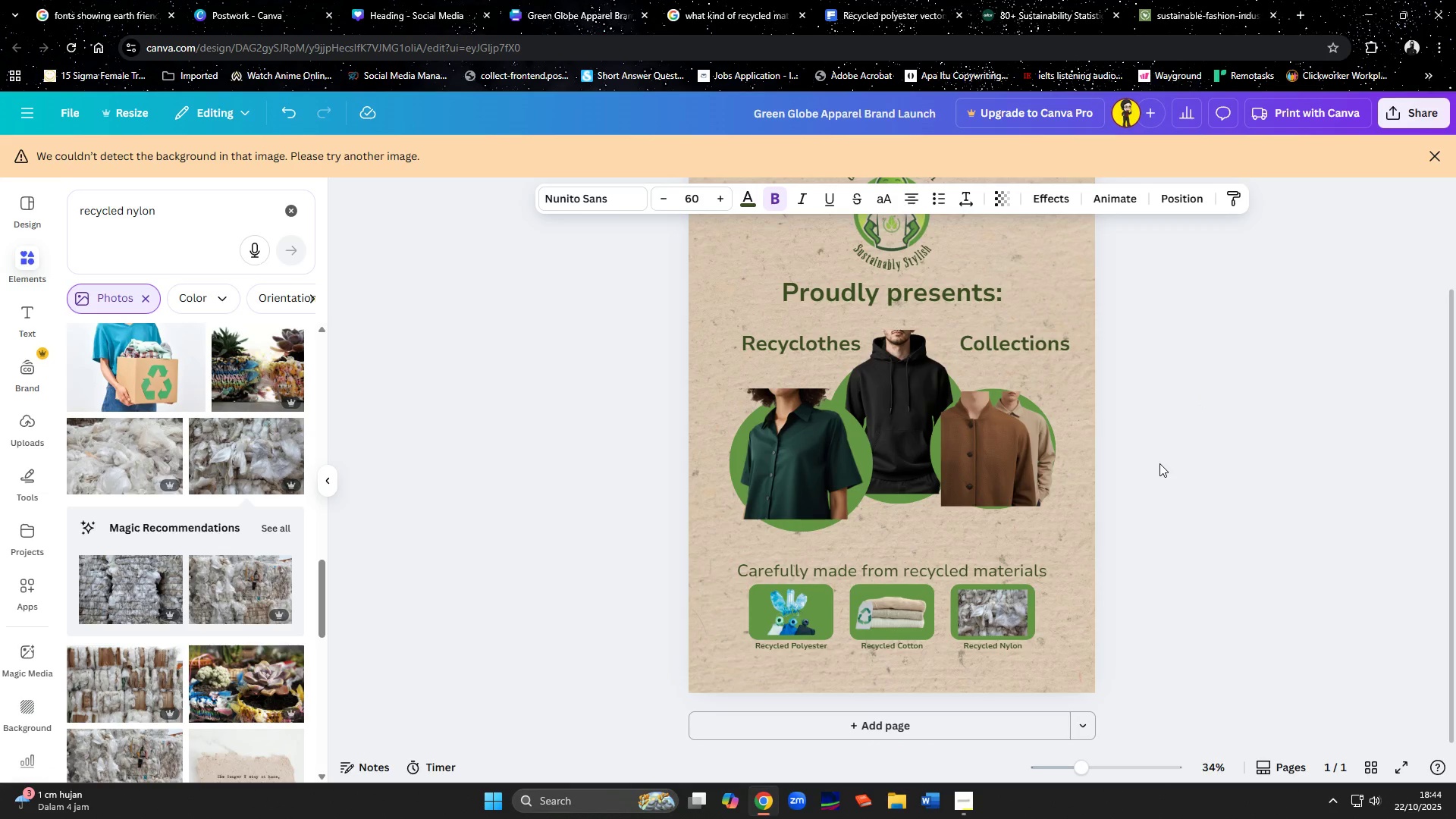 
key(ArrowLeft)
 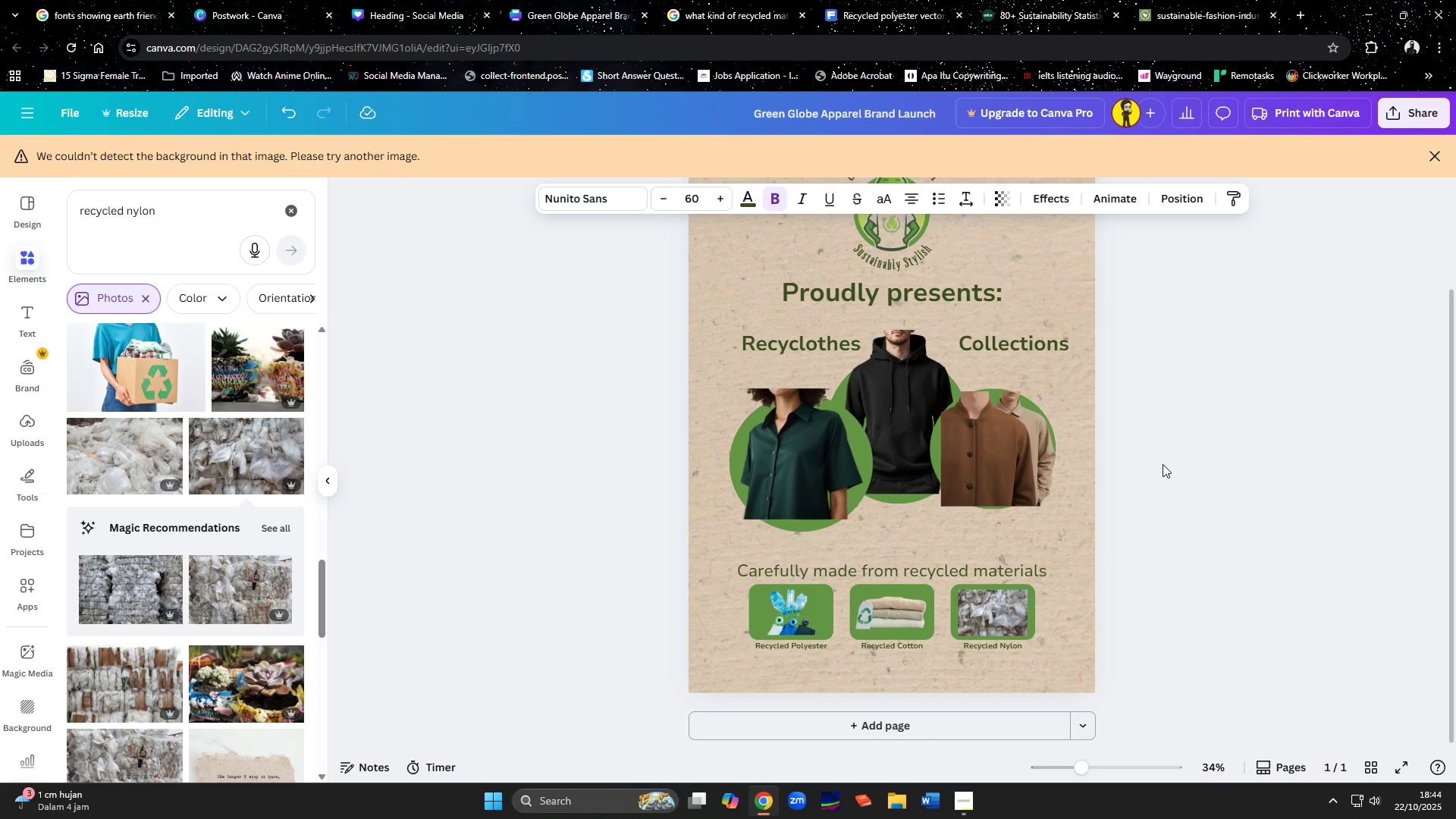 
key(ArrowLeft)
 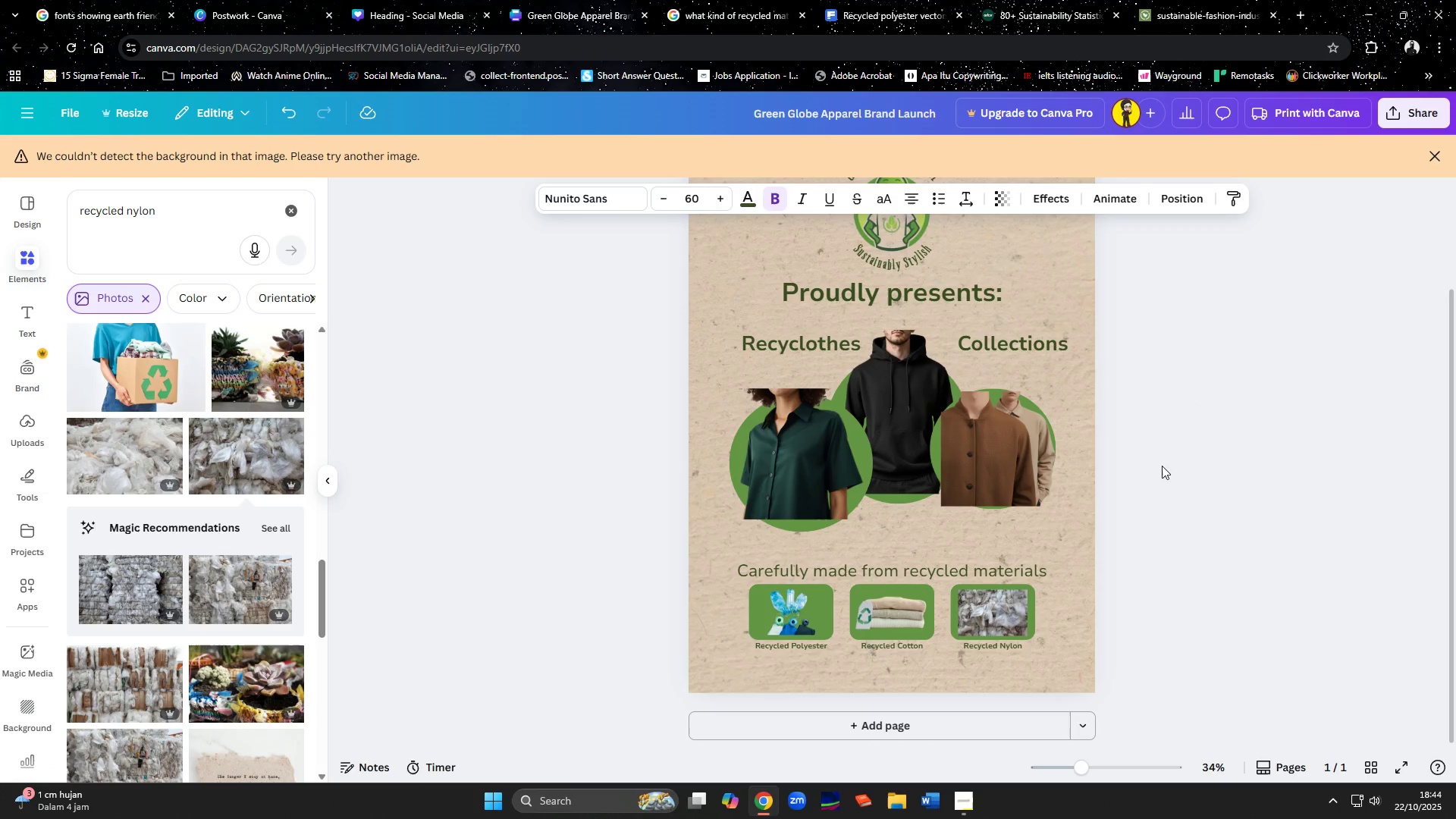 
hold_key(key=ArrowLeft, duration=0.97)
 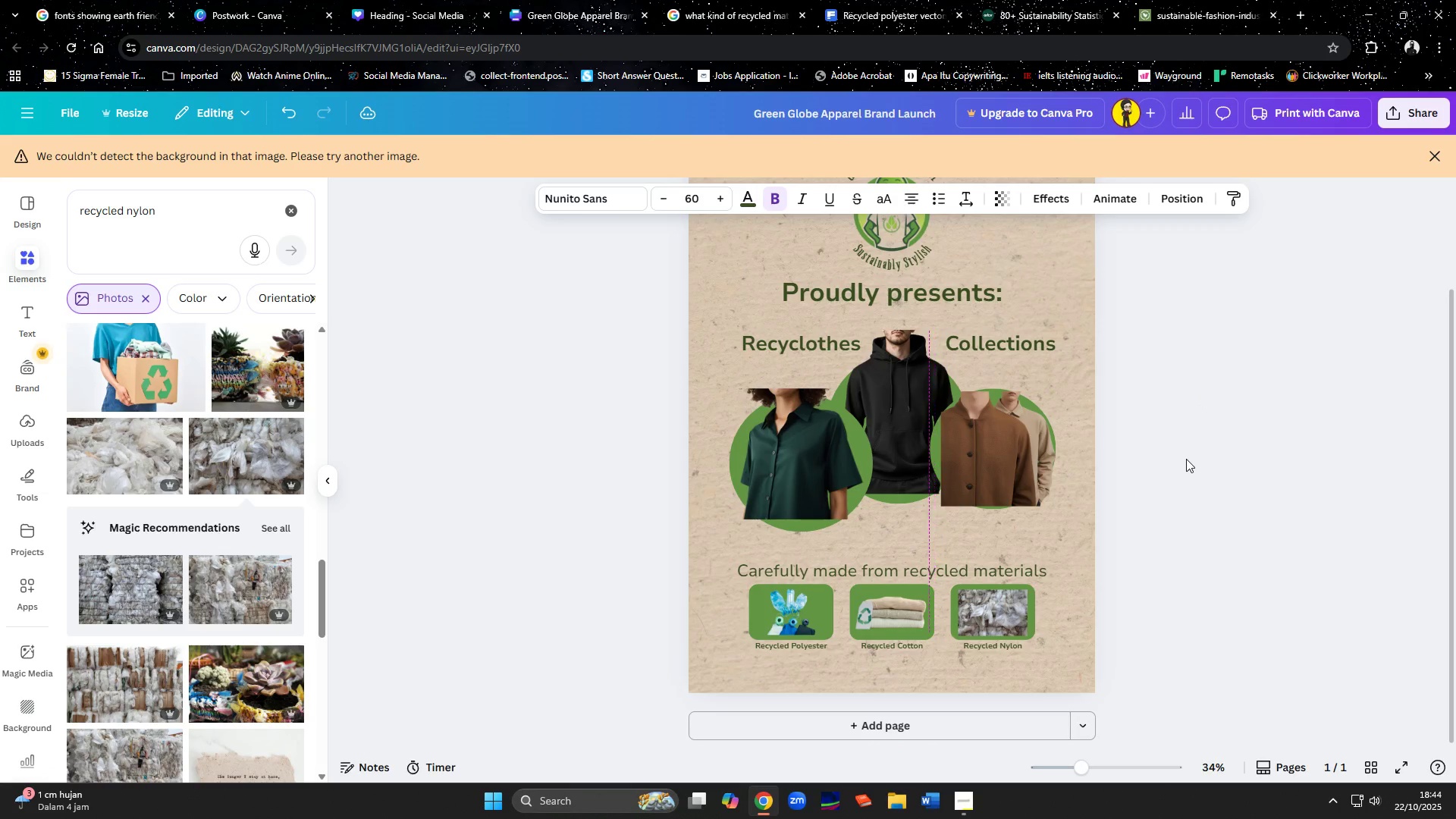 
key(ArrowLeft)
 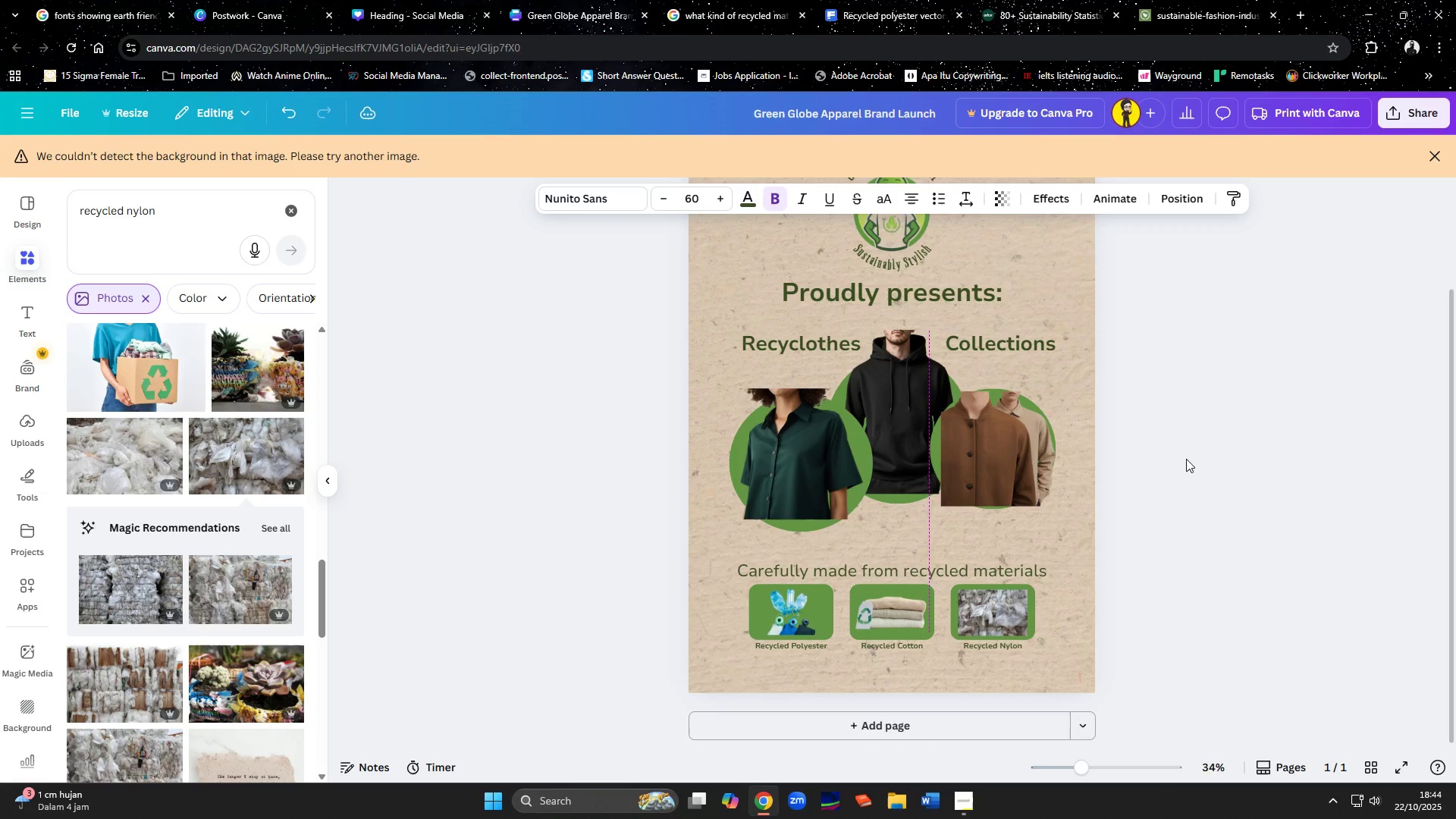 
key(ArrowLeft)
 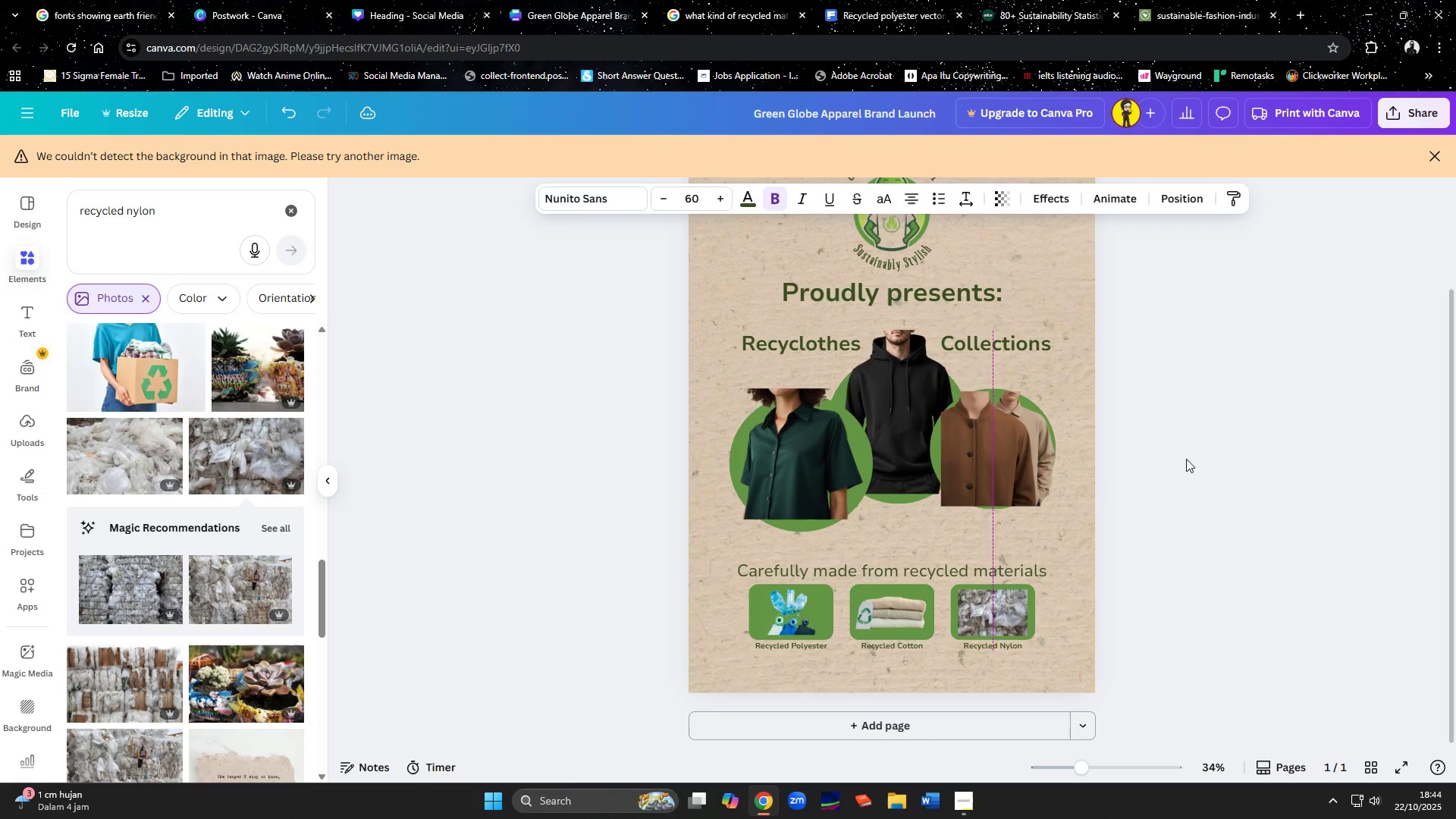 
key(ArrowLeft)
 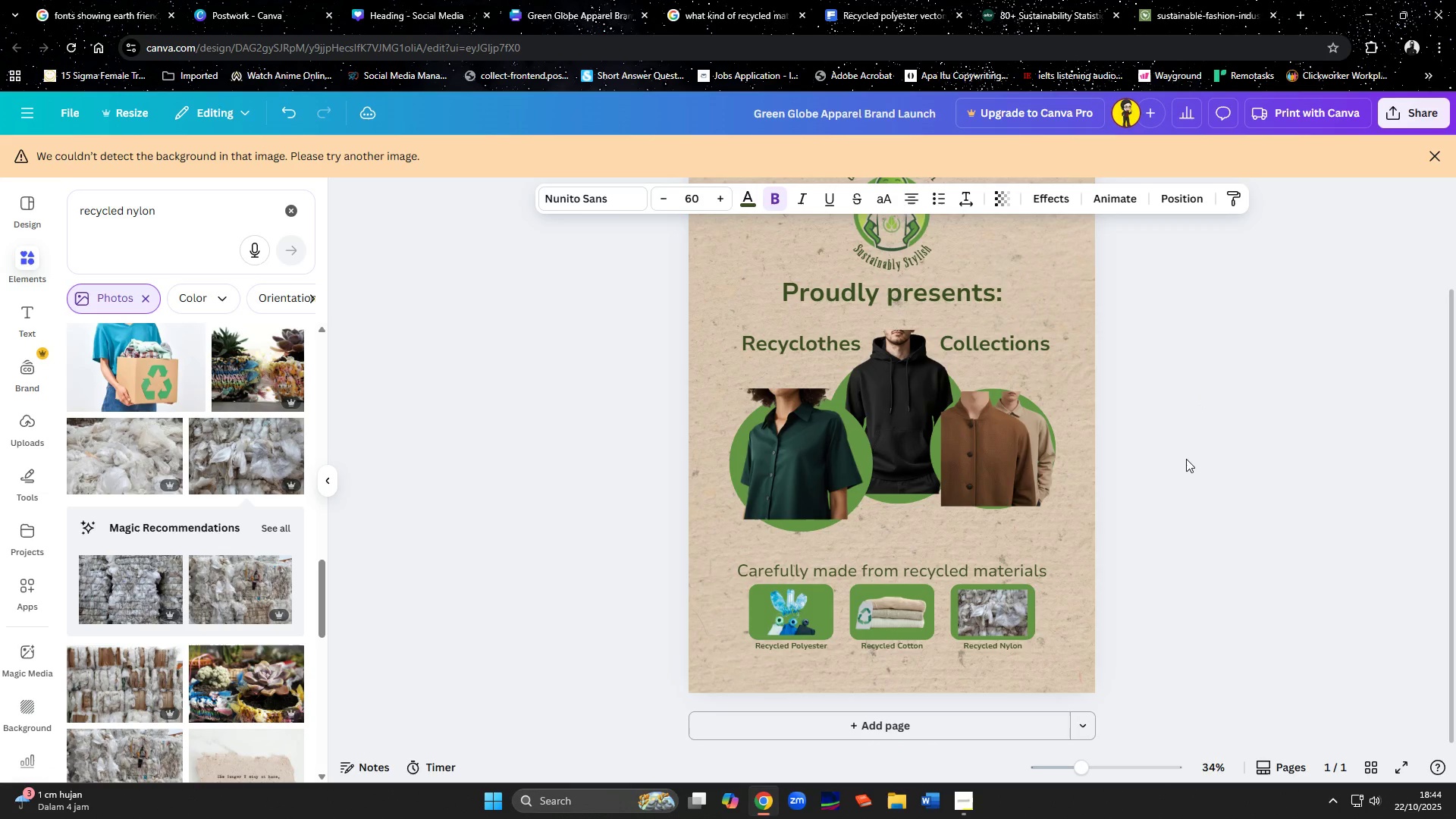 
key(ArrowLeft)
 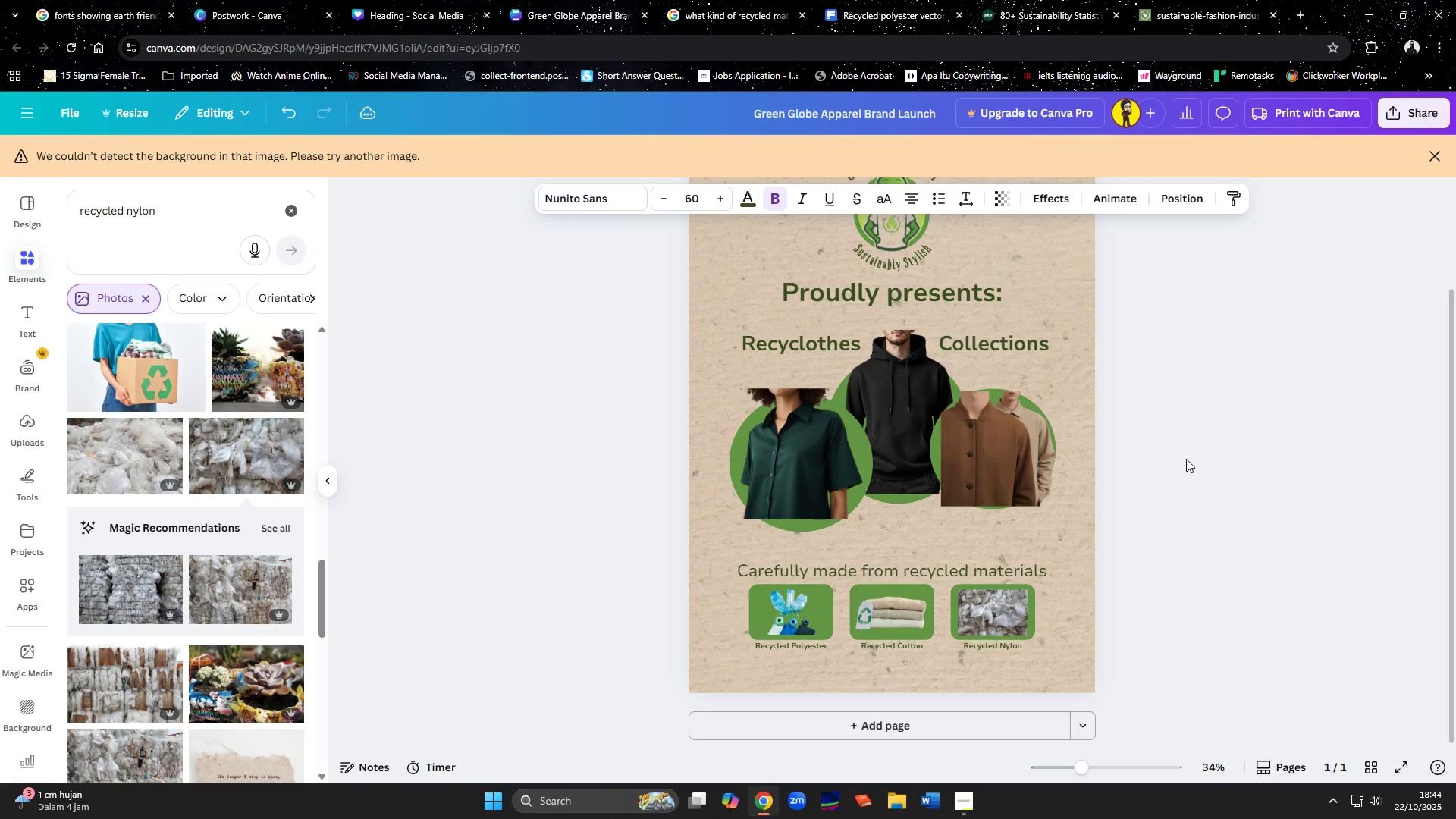 
key(ArrowLeft)
 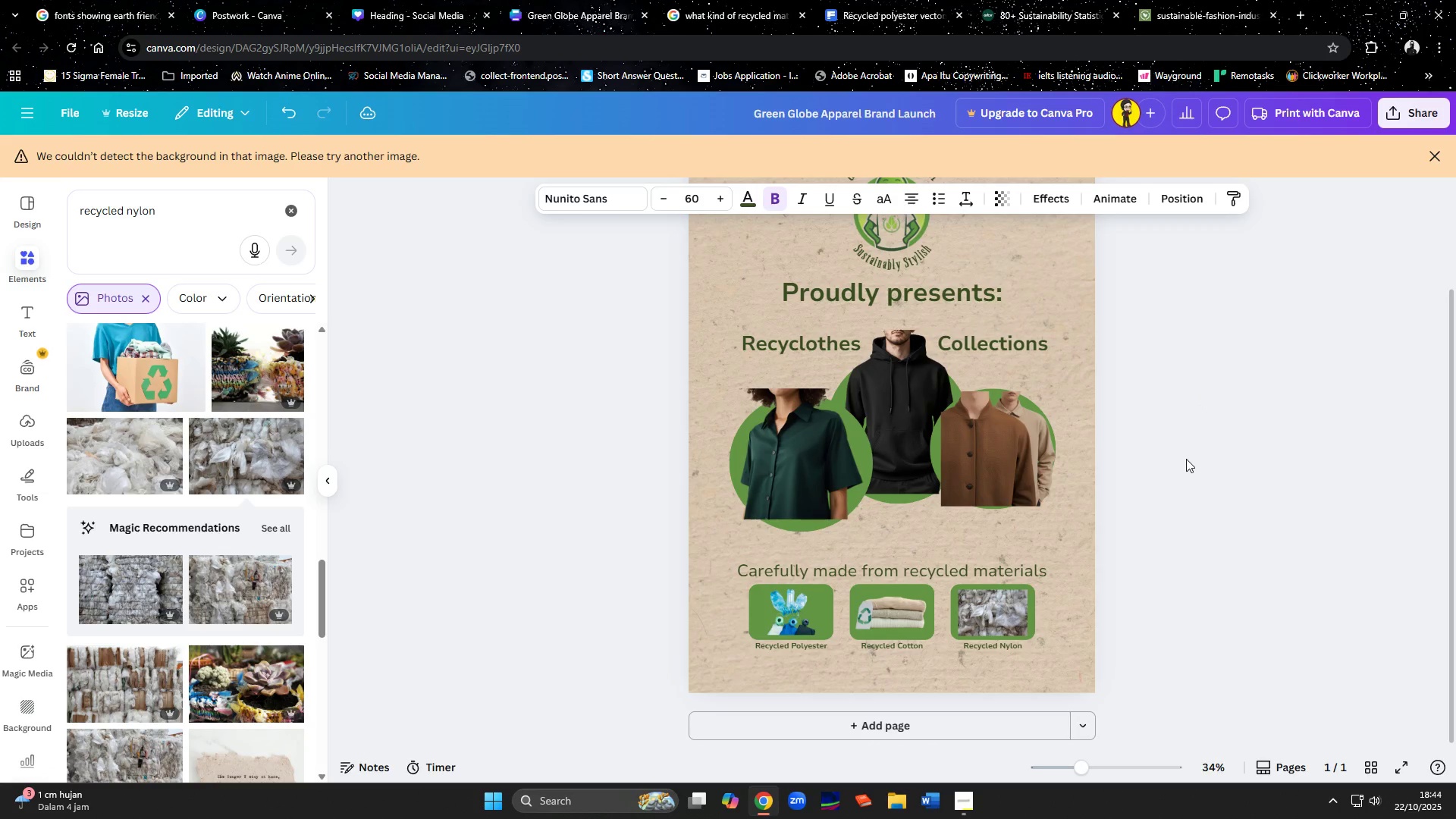 
key(ArrowLeft)
 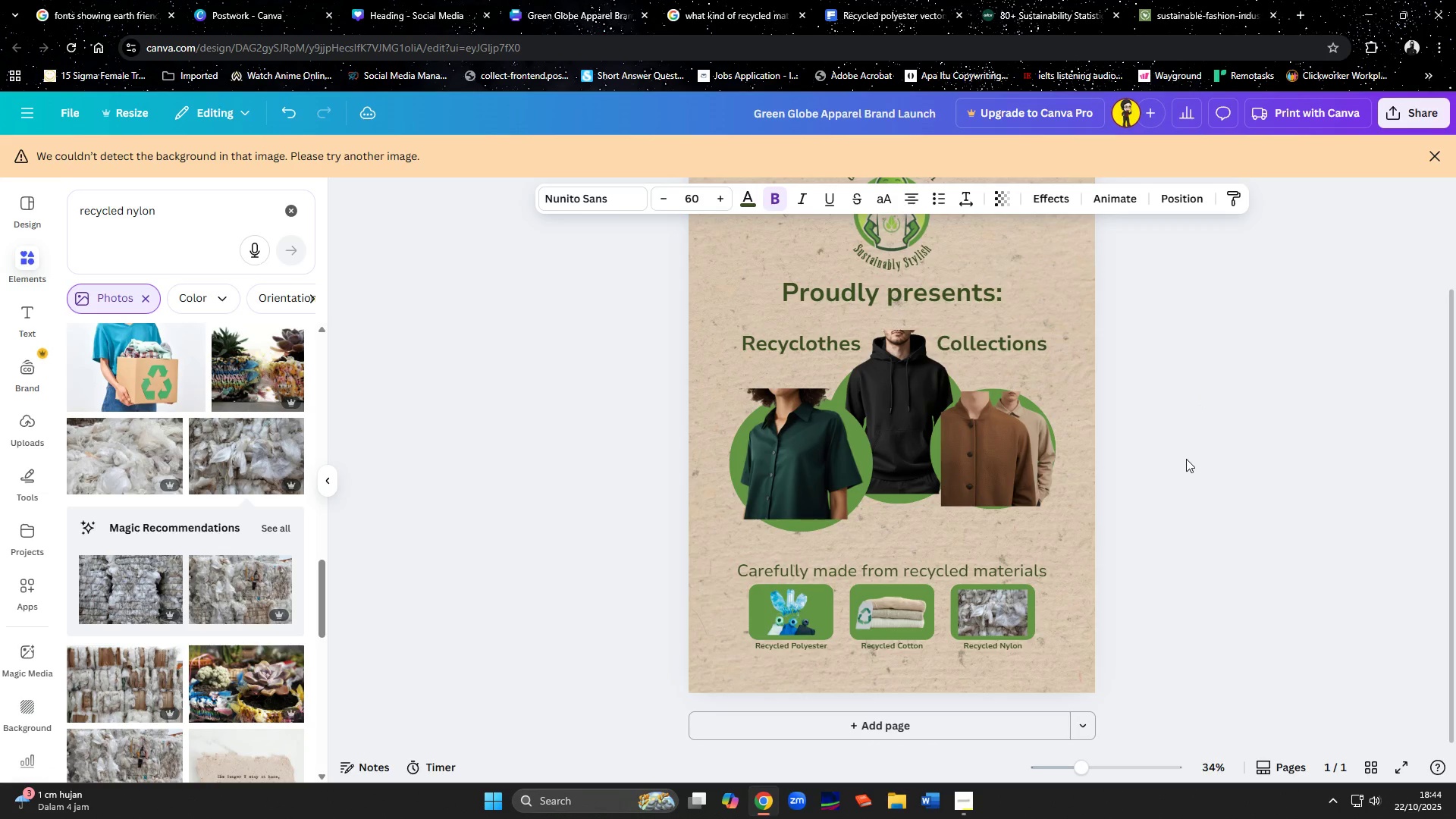 
key(ArrowLeft)
 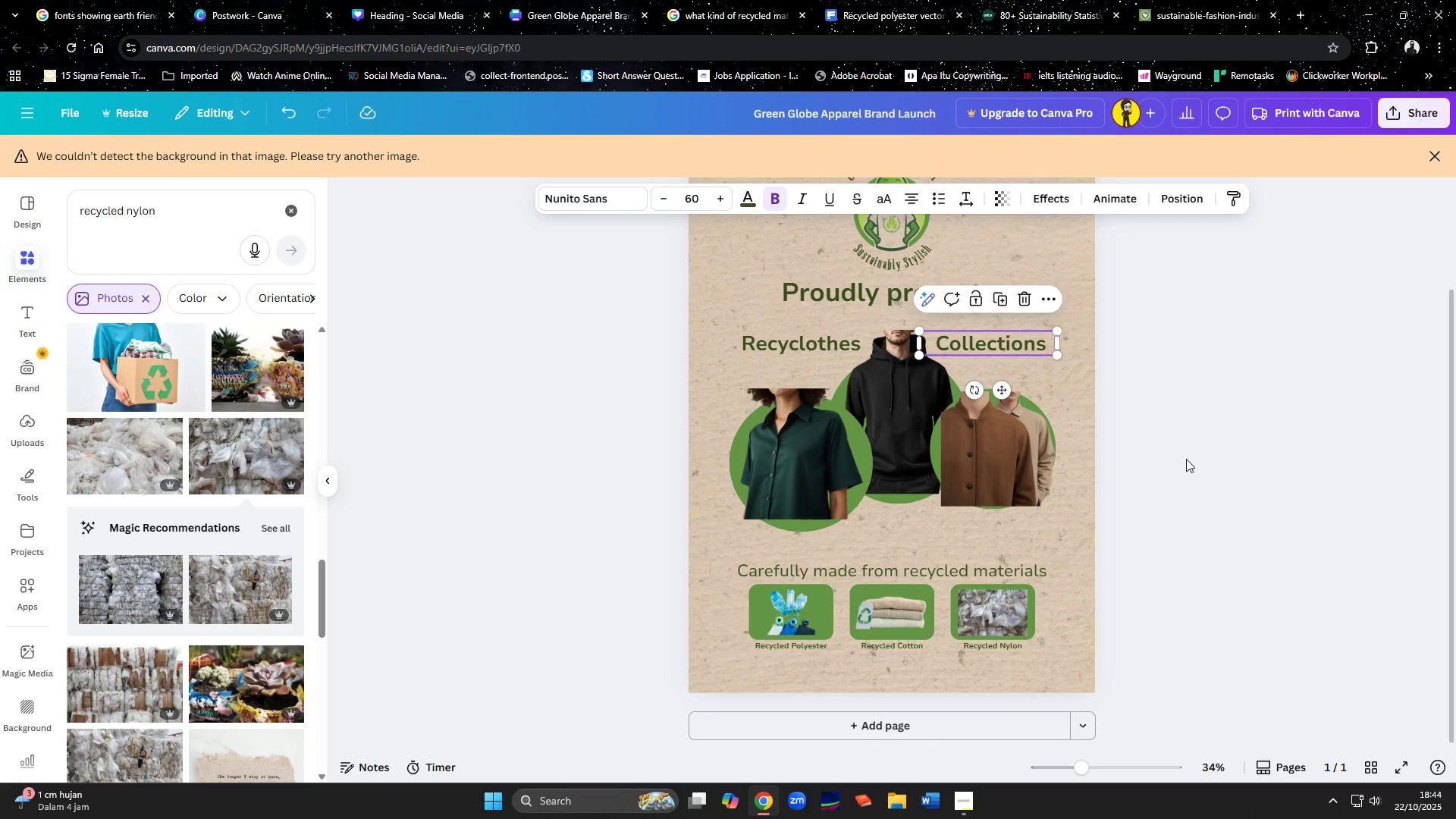 
left_click([1221, 455])
 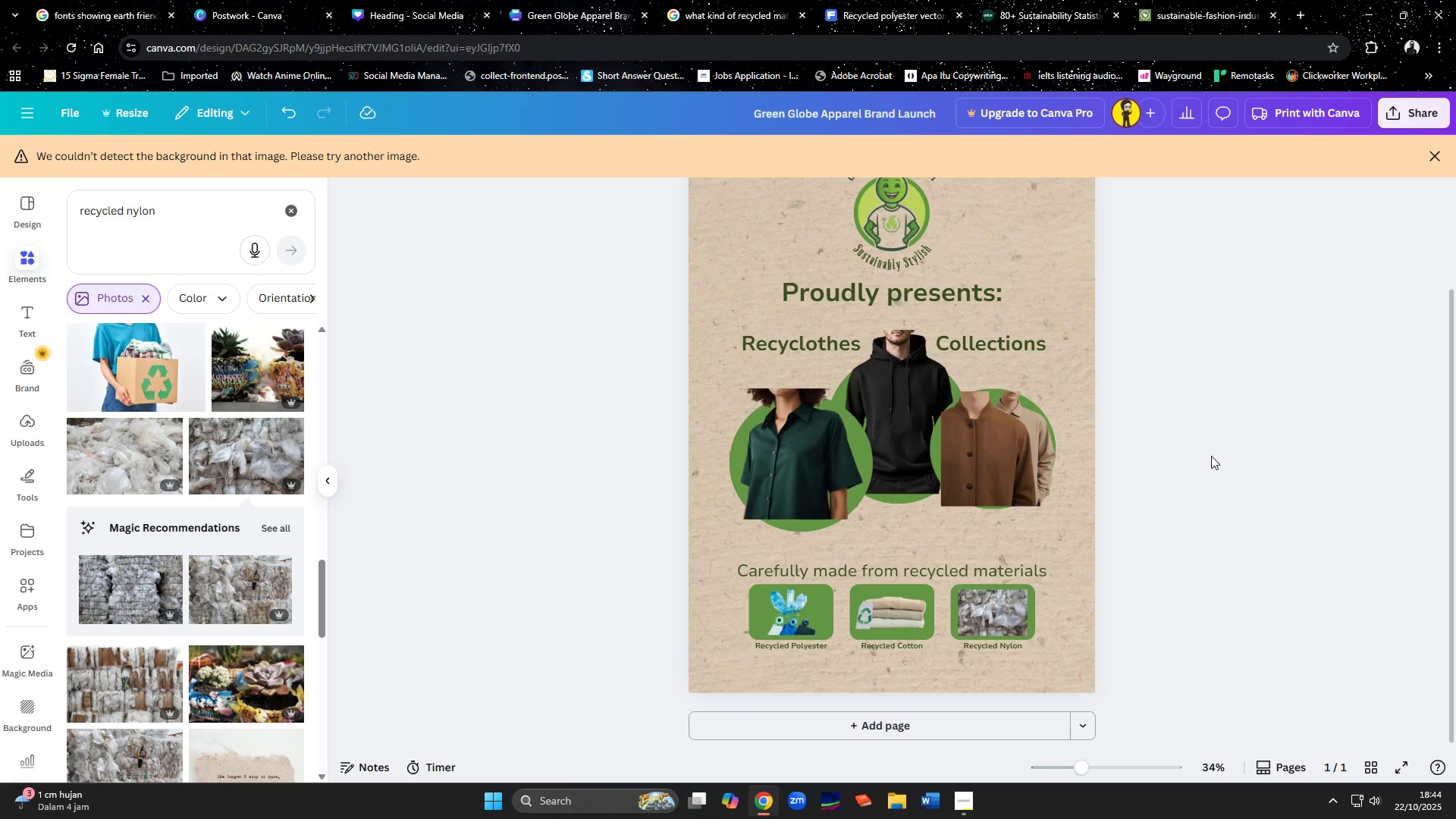 
hold_key(key=ControlLeft, duration=0.94)
scroll: coordinate [1211, 456], scroll_direction: down, amount: 1.0
 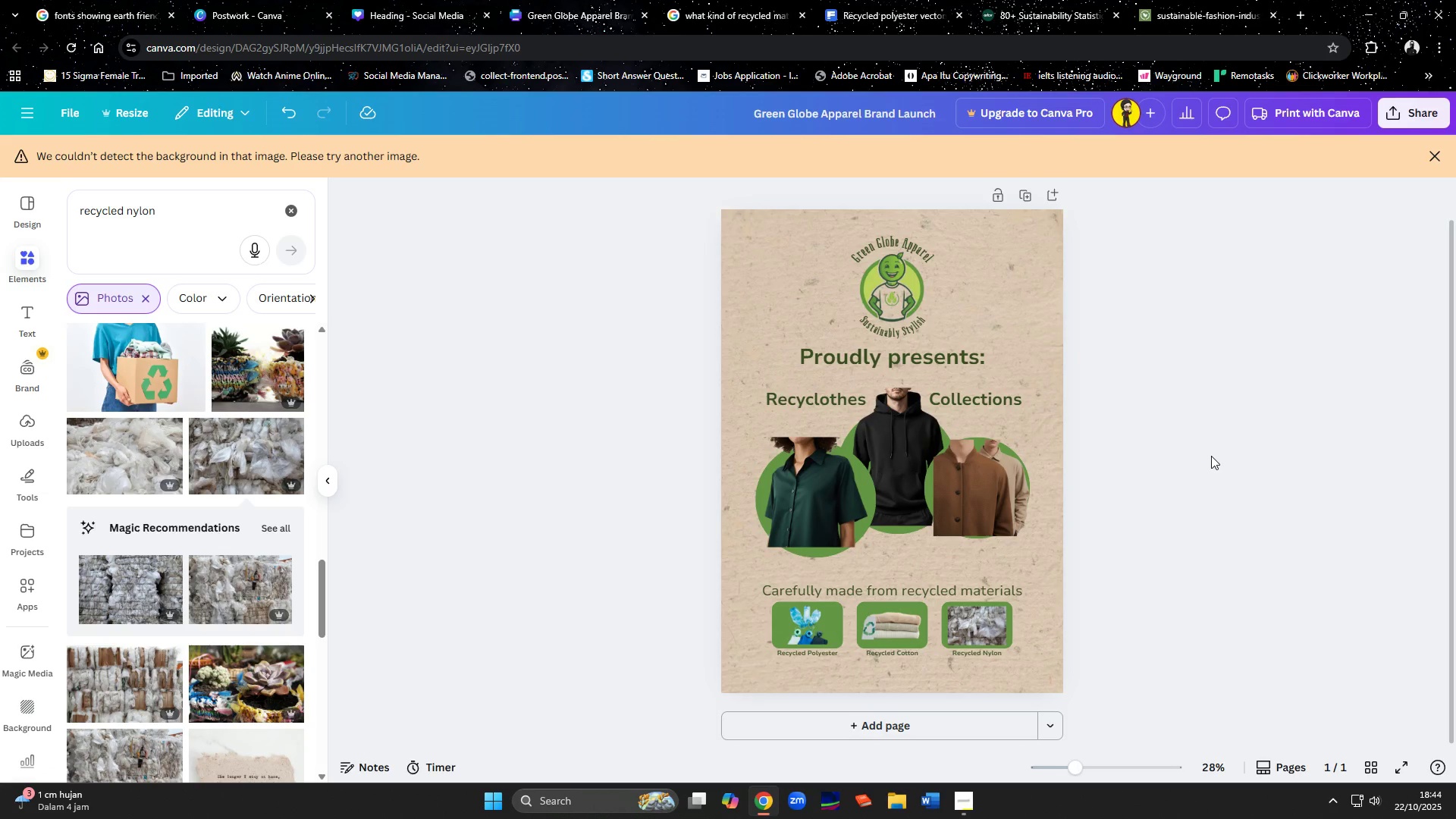 
wait(9.82)
 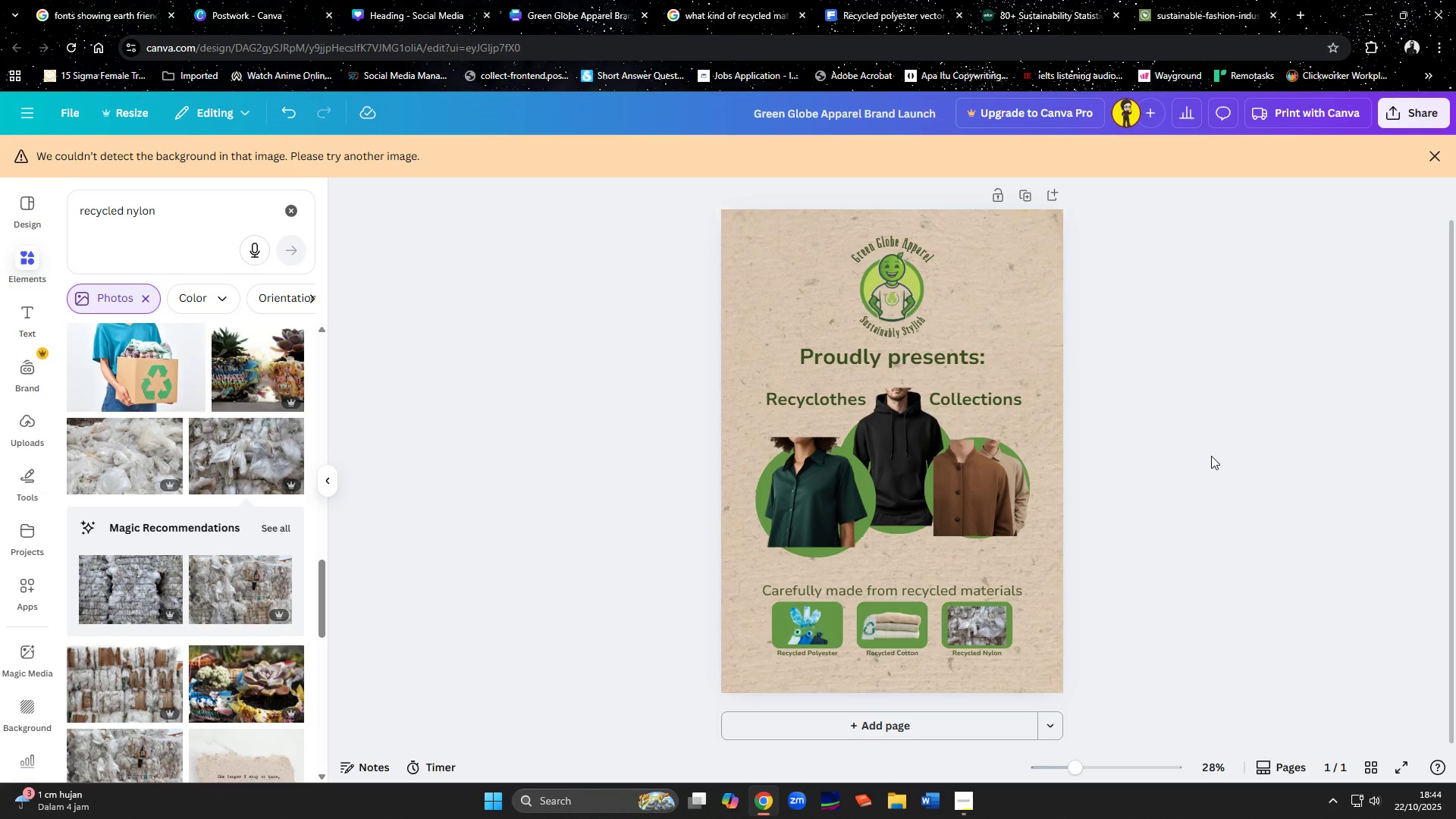 
hold_key(key=ControlLeft, duration=1.22)
scroll: coordinate [1132, 544], scroll_direction: up, amount: 1.0
 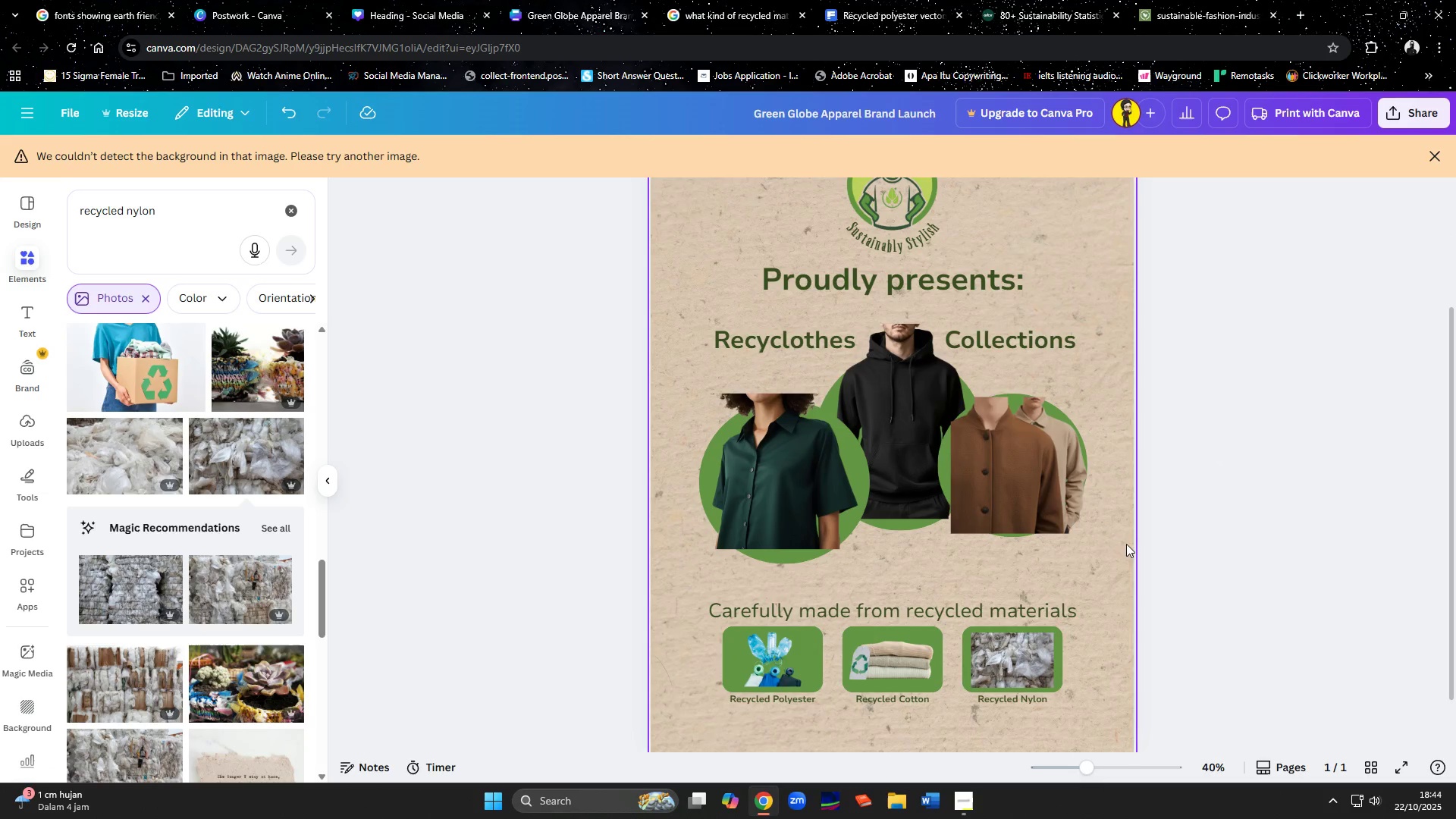 
scroll: coordinate [1083, 512], scroll_direction: down, amount: 2.0
 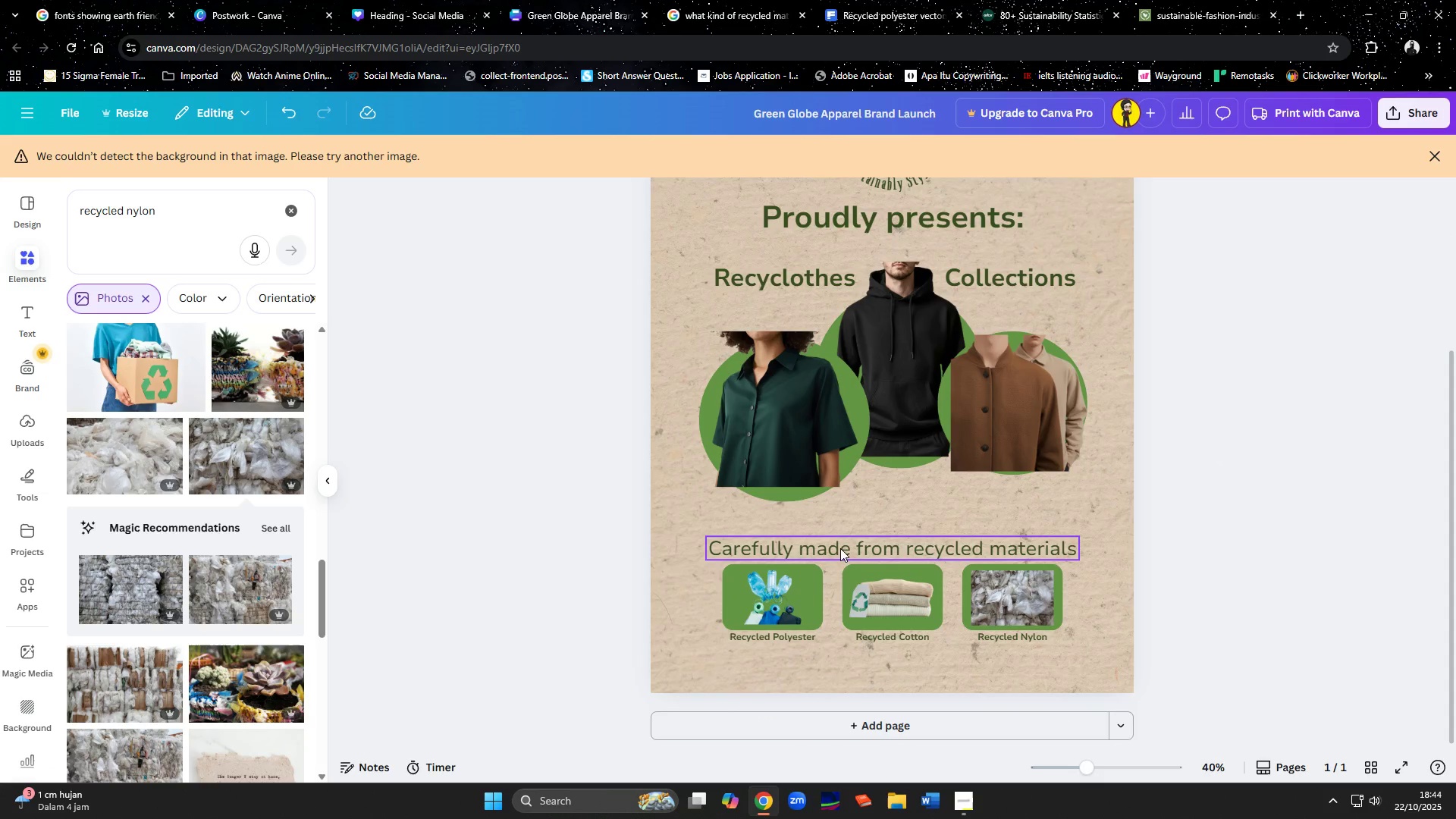 
left_click([840, 547])
 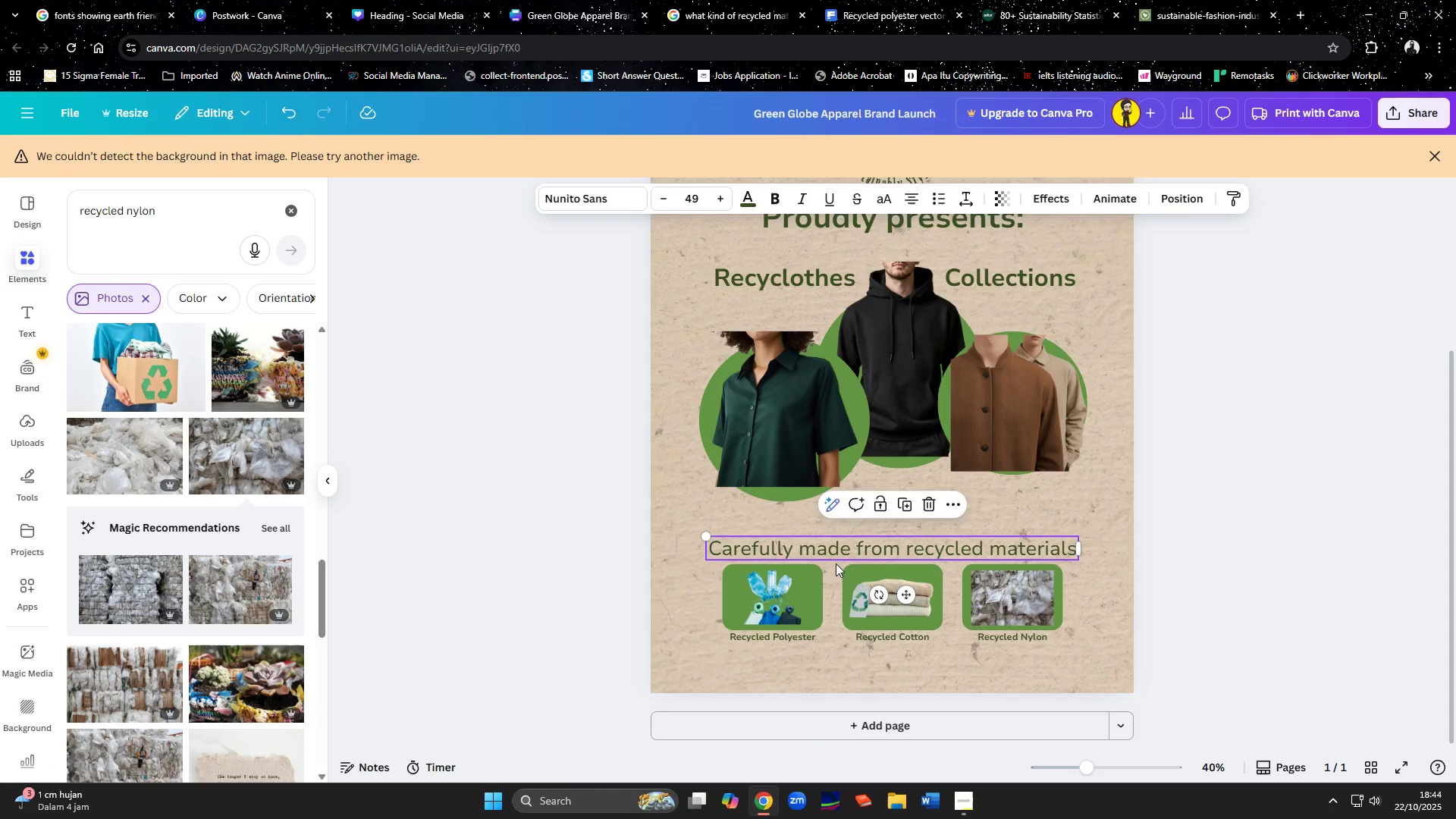 
hold_key(key=ShiftLeft, duration=1.54)
left_click([798, 592])
 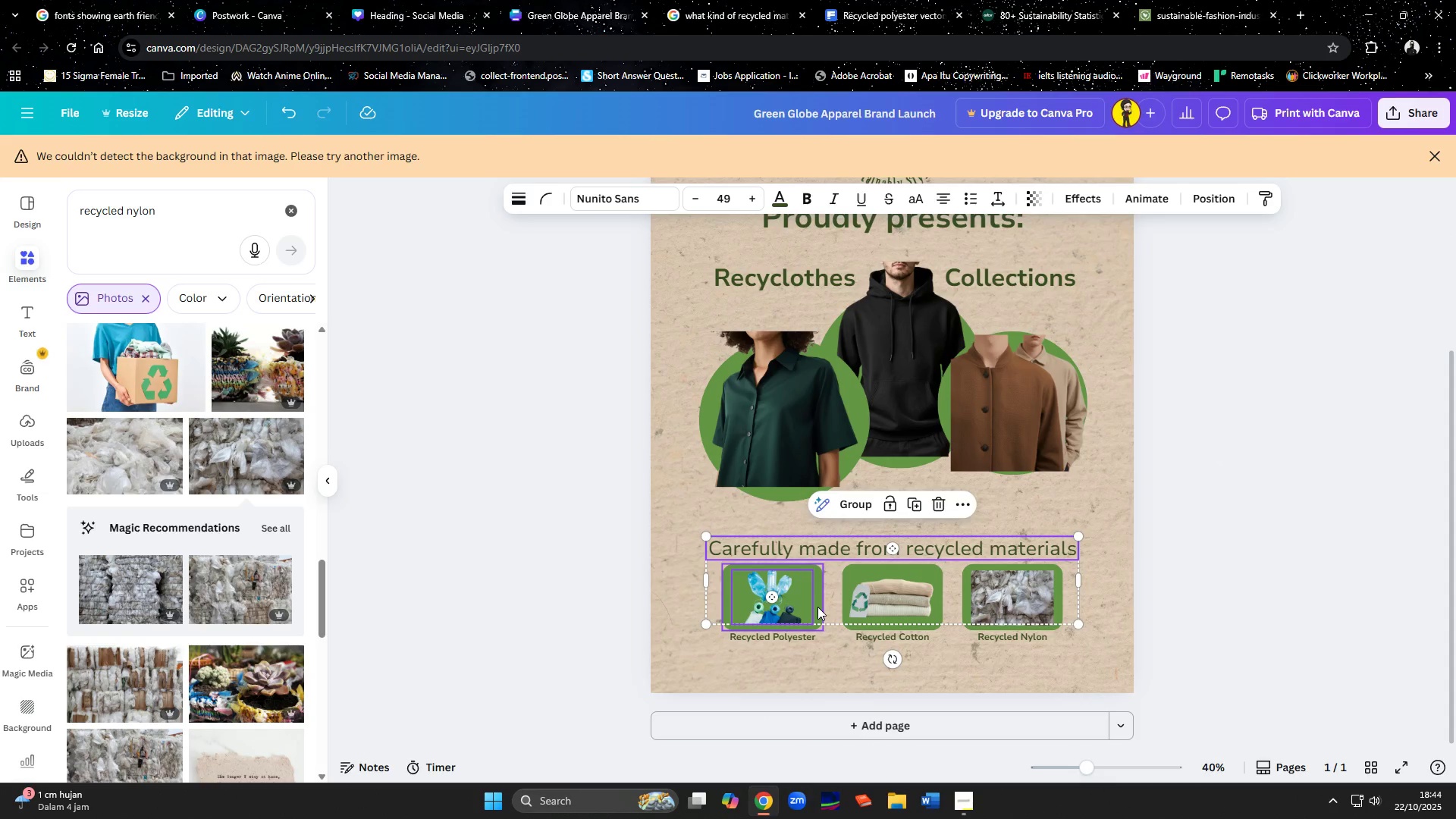 
left_click([817, 607])
 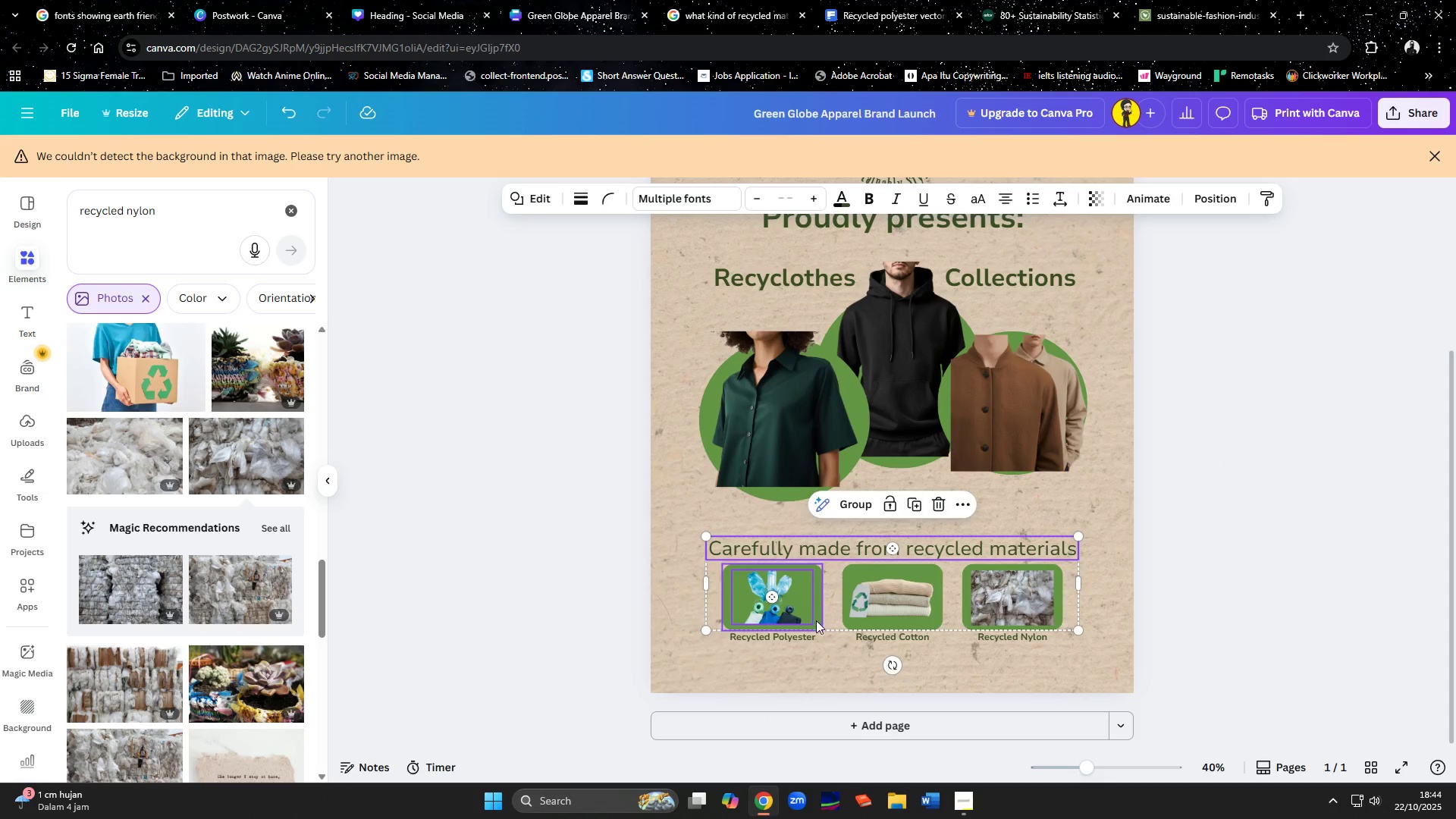 
hold_key(key=ShiftLeft, duration=1.5)
left_click([800, 636])
 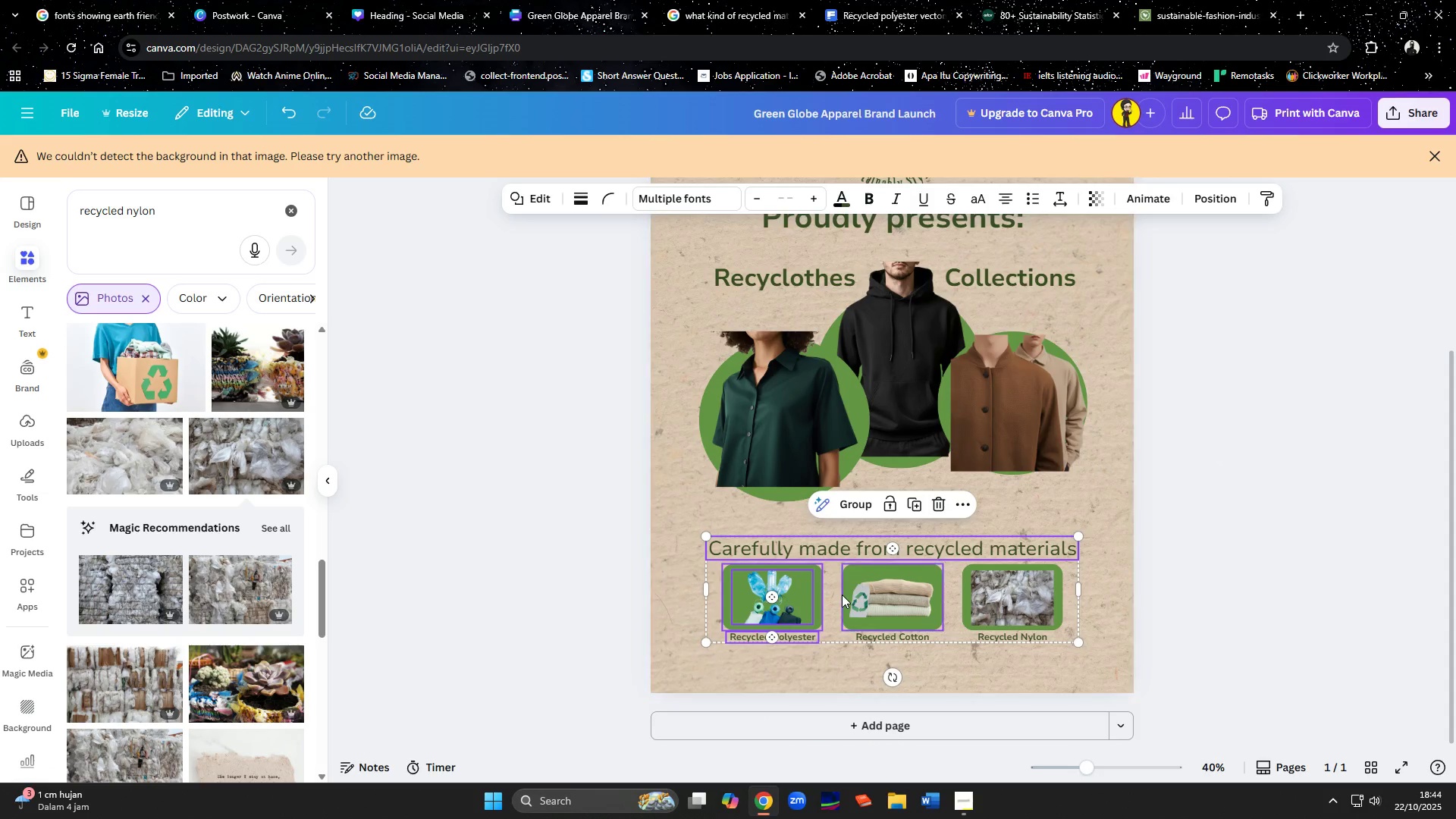 
hold_key(key=ShiftLeft, duration=1.52)
left_click([845, 592])
 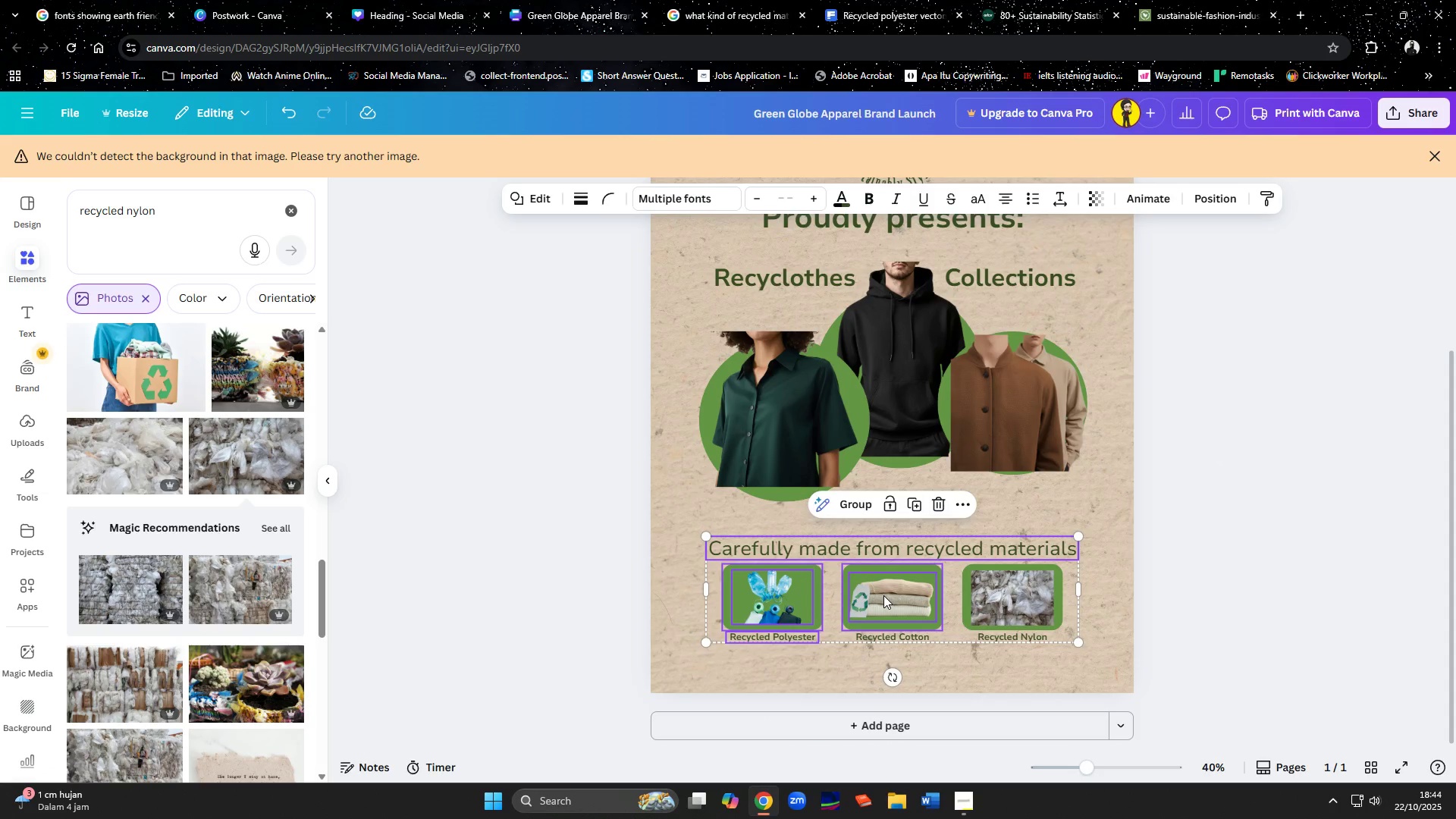 
left_click([883, 595])
 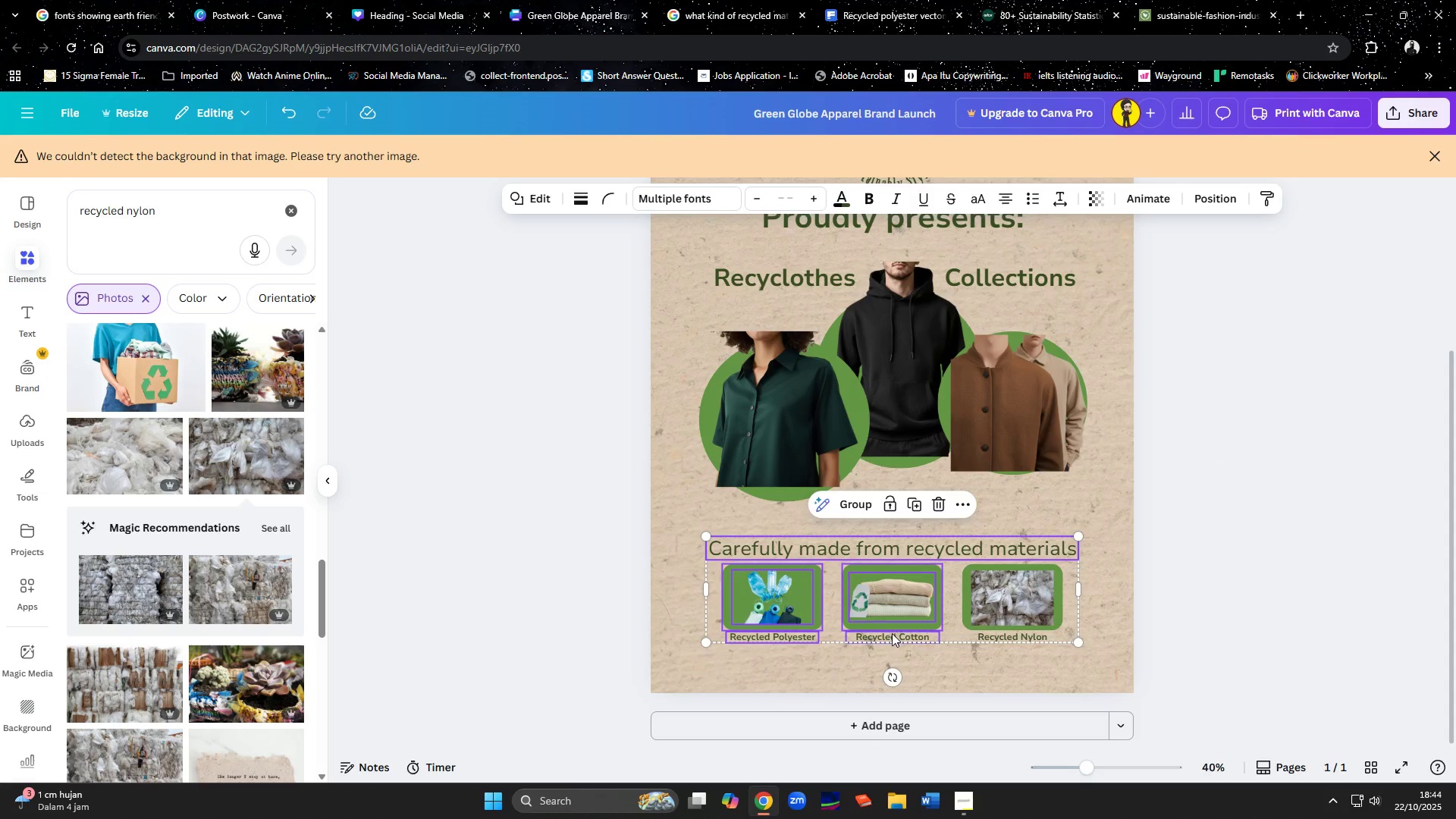 
hold_key(key=ShiftLeft, duration=1.52)
left_click([892, 634])
 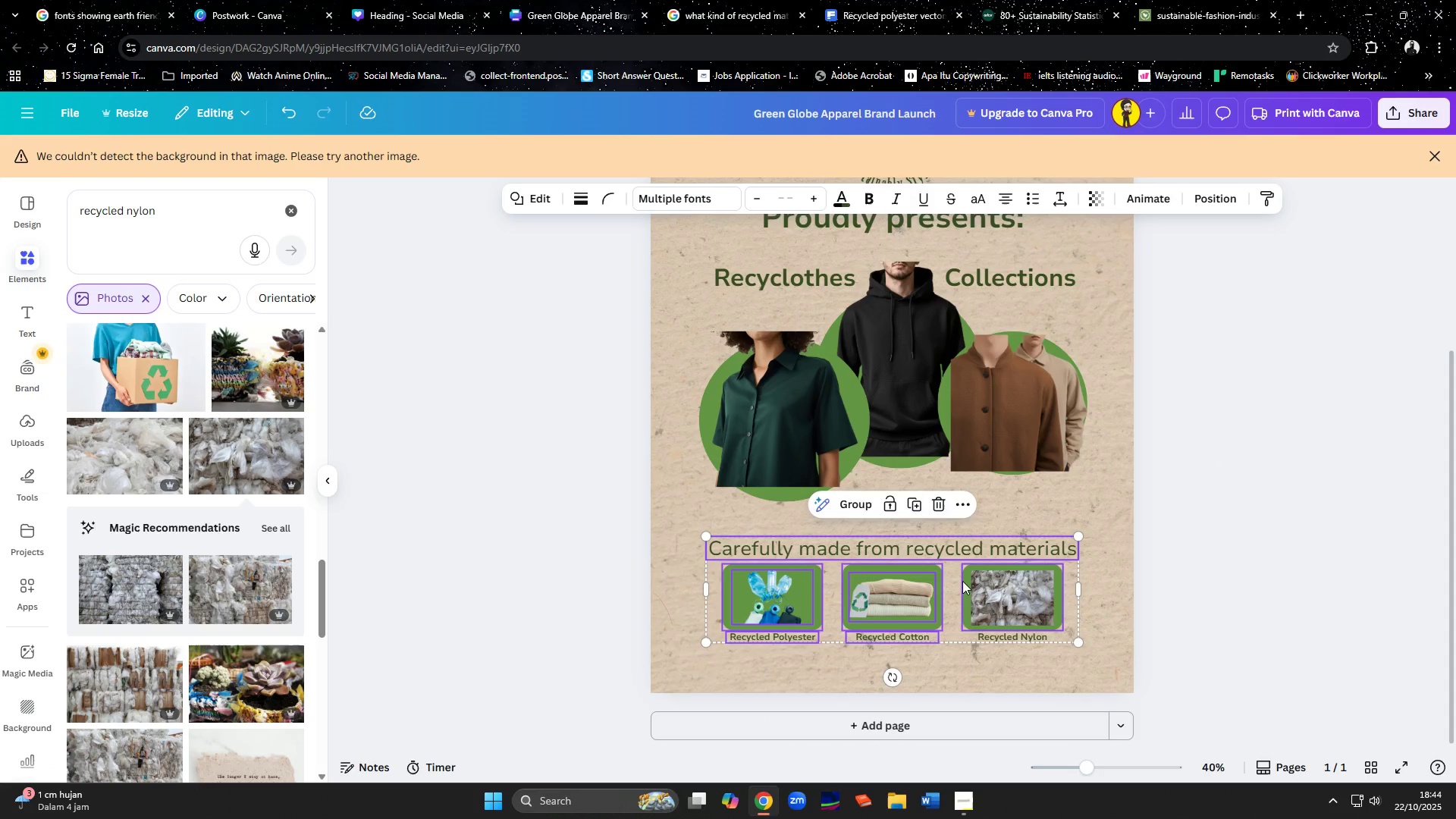 
hold_key(key=ShiftLeft, duration=1.53)
left_click([963, 581])
 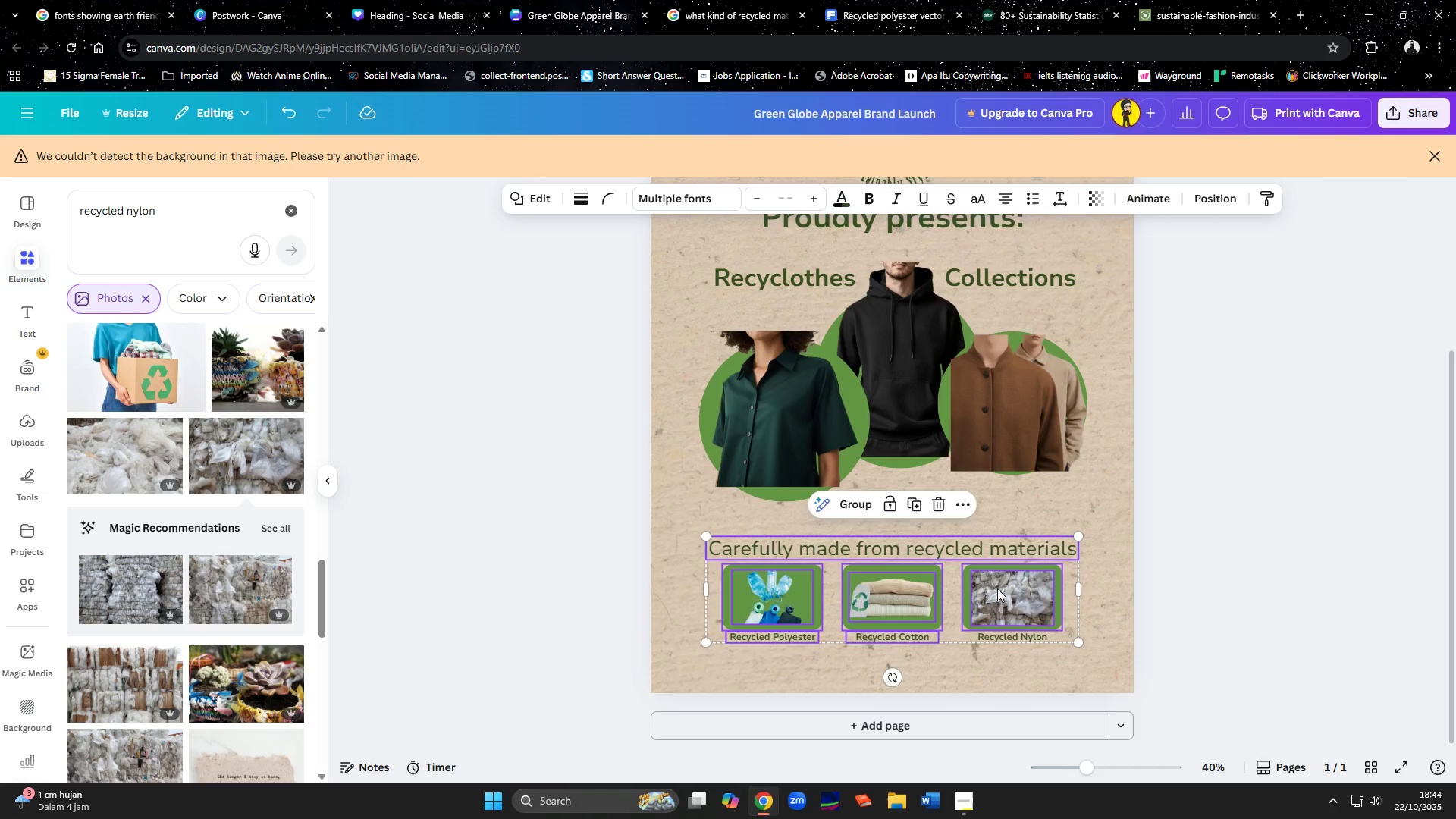 
left_click([997, 588])
 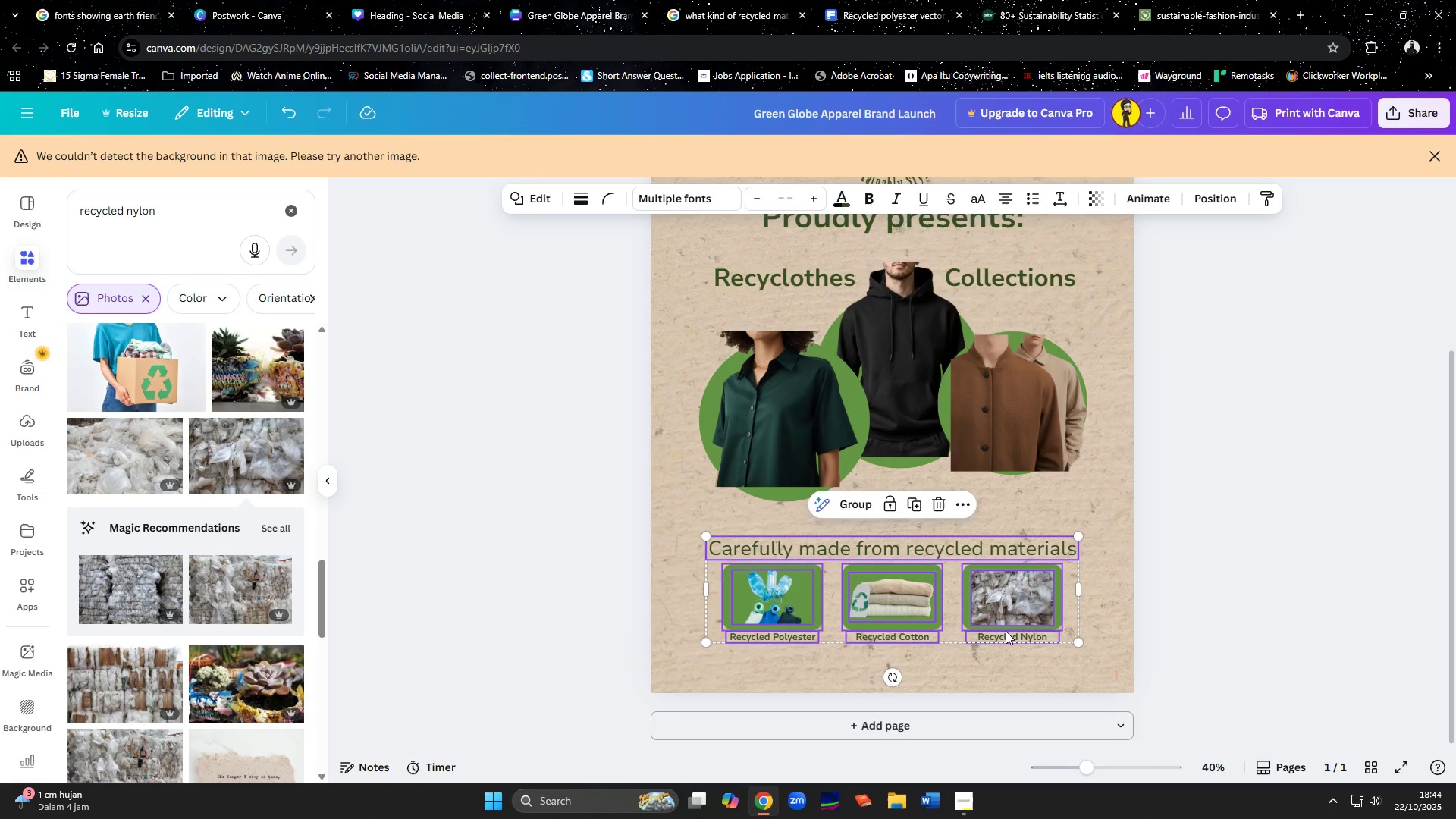 
hold_key(key=ShiftLeft, duration=0.39)
left_click([1006, 633])
 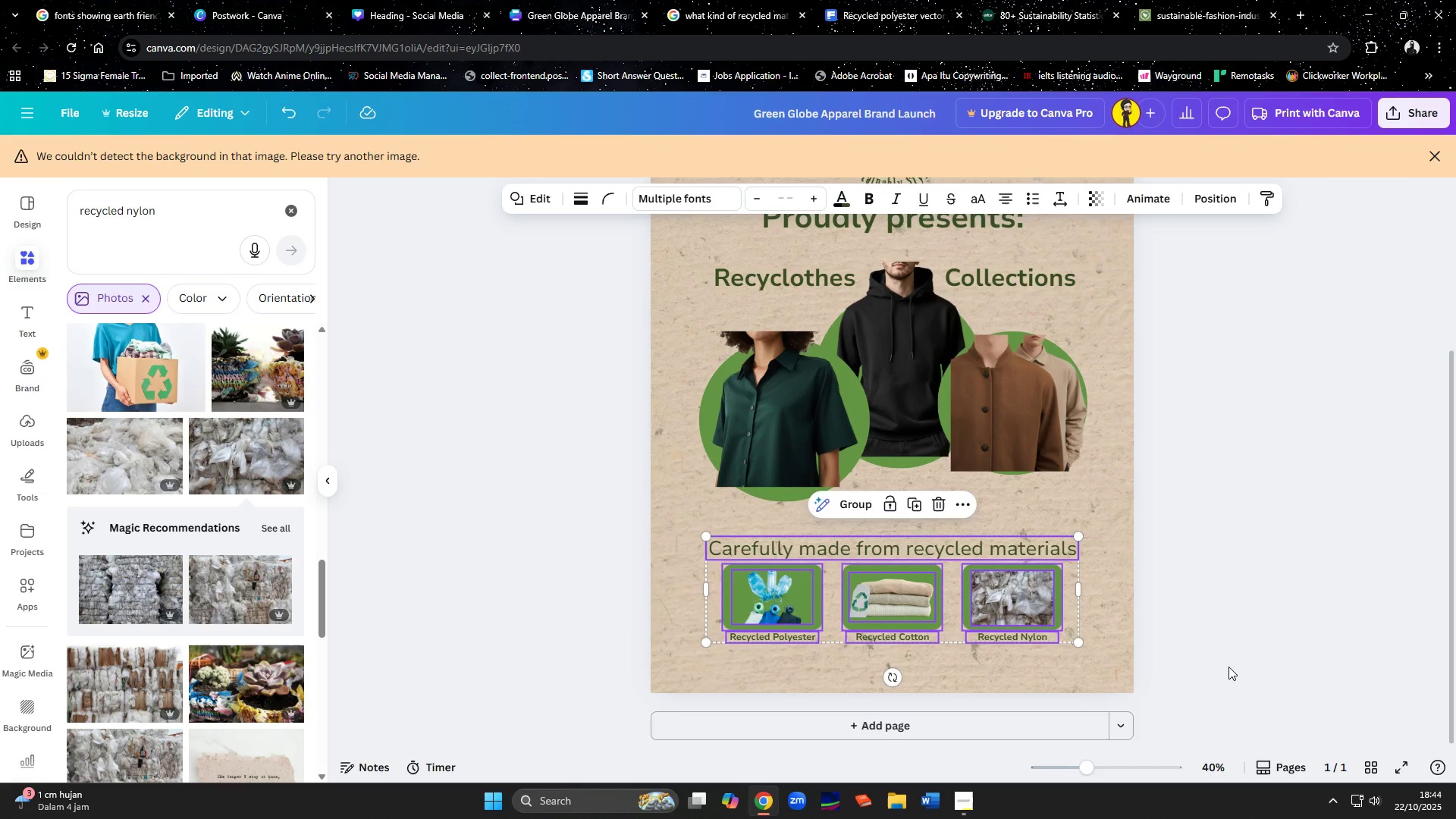 
key(ArrowUp)
 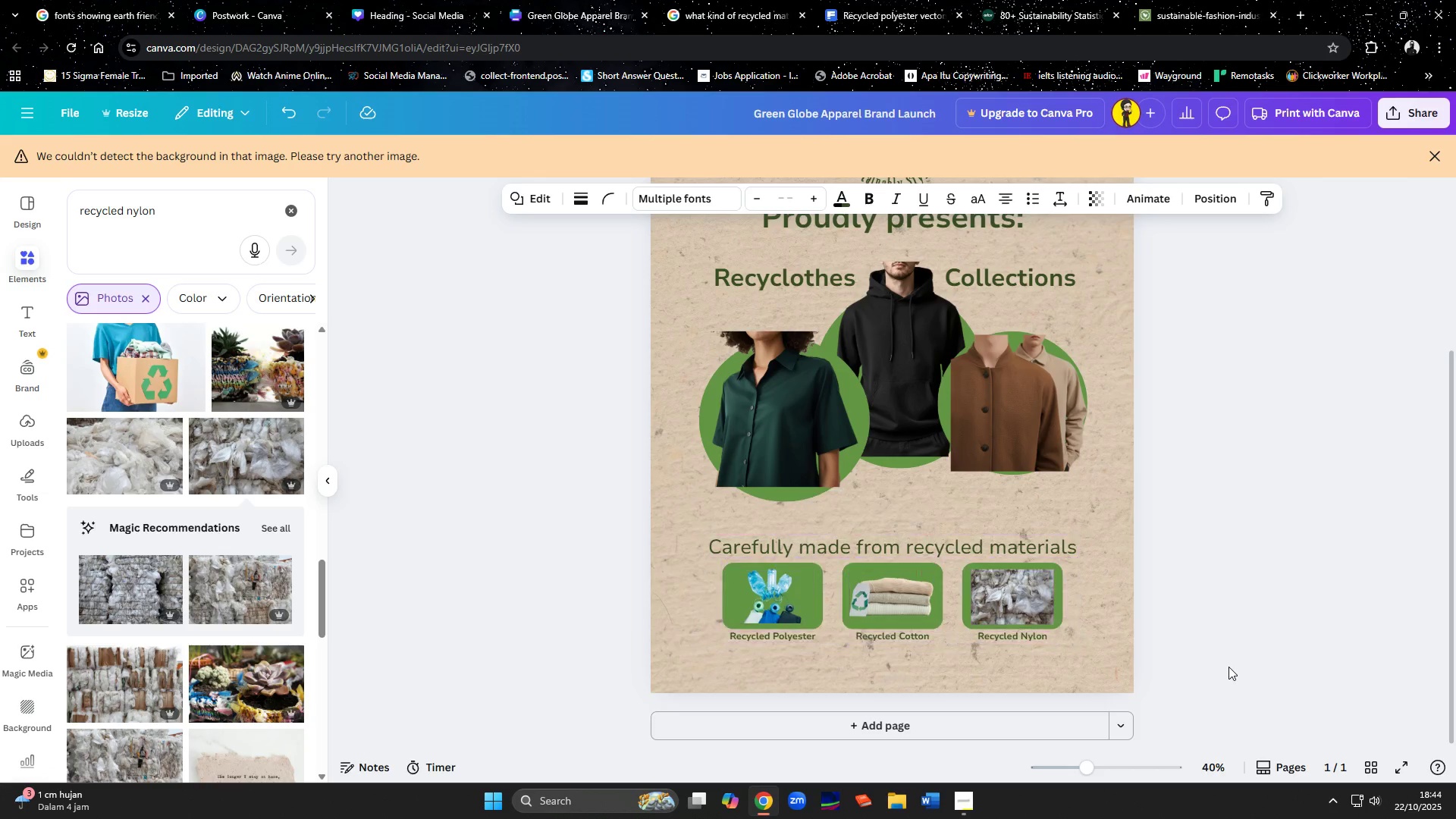 
key(ArrowUp)
 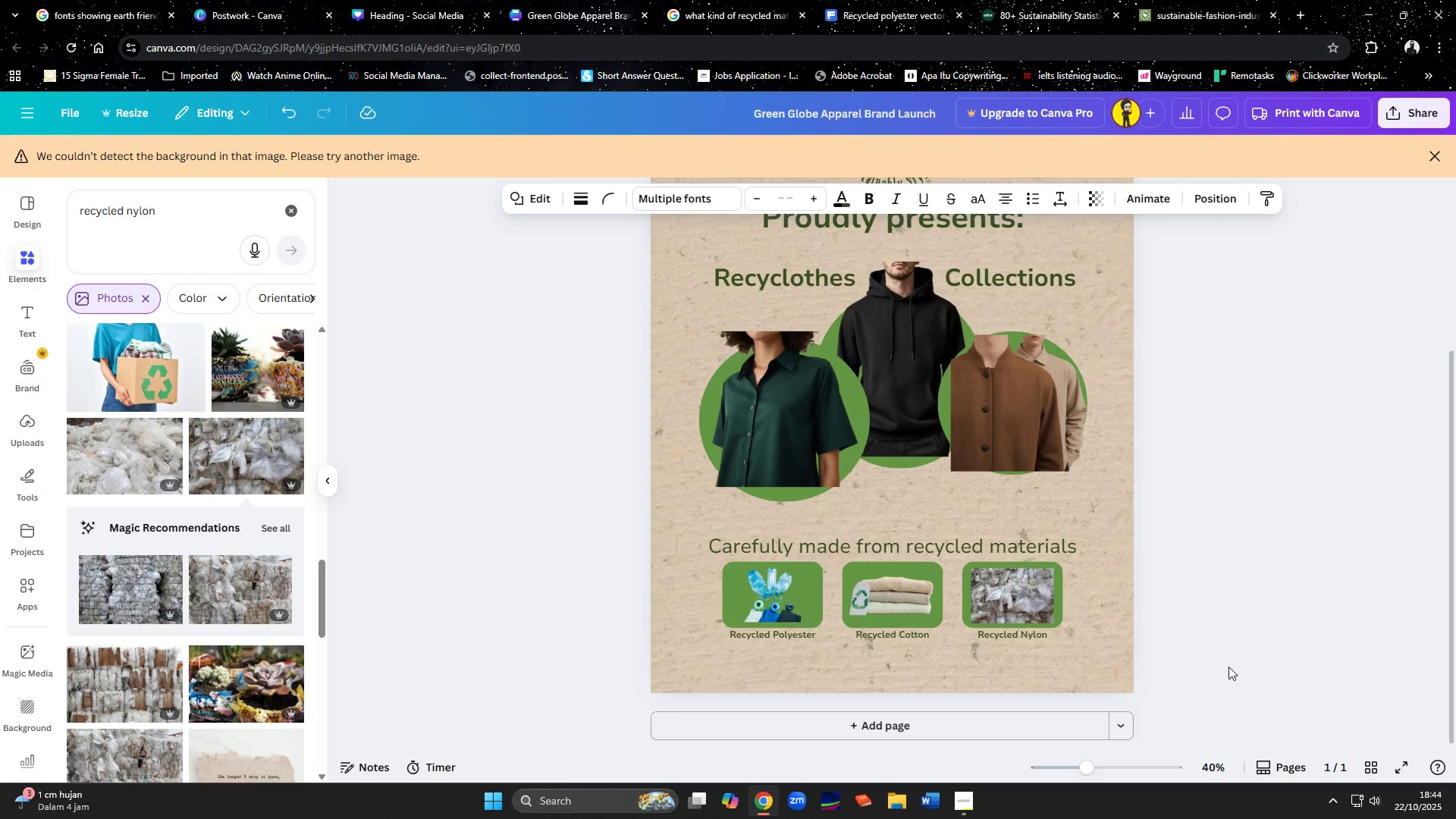 
key(ArrowUp)
 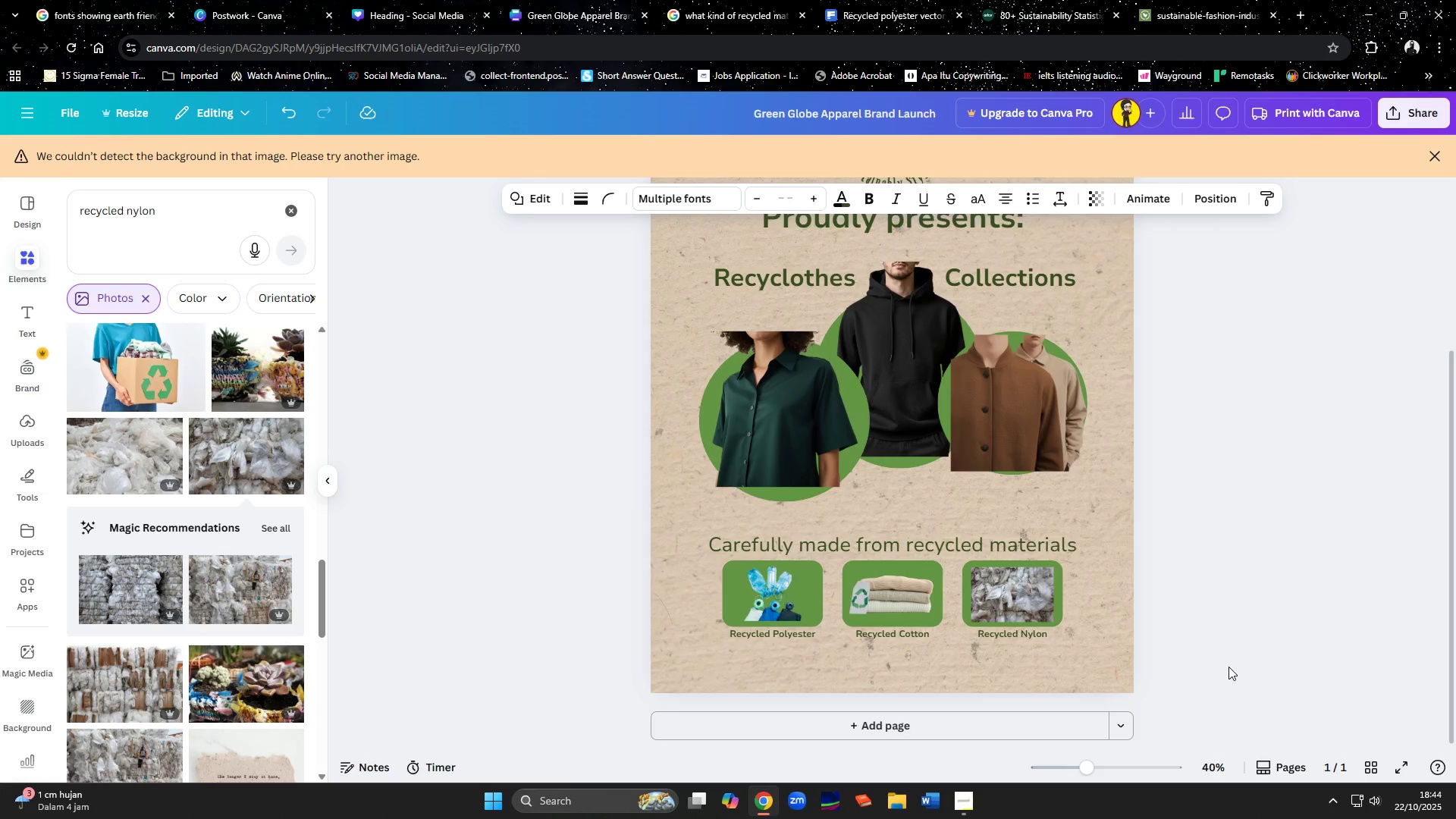 
hold_key(key=ArrowUp, duration=0.83)
 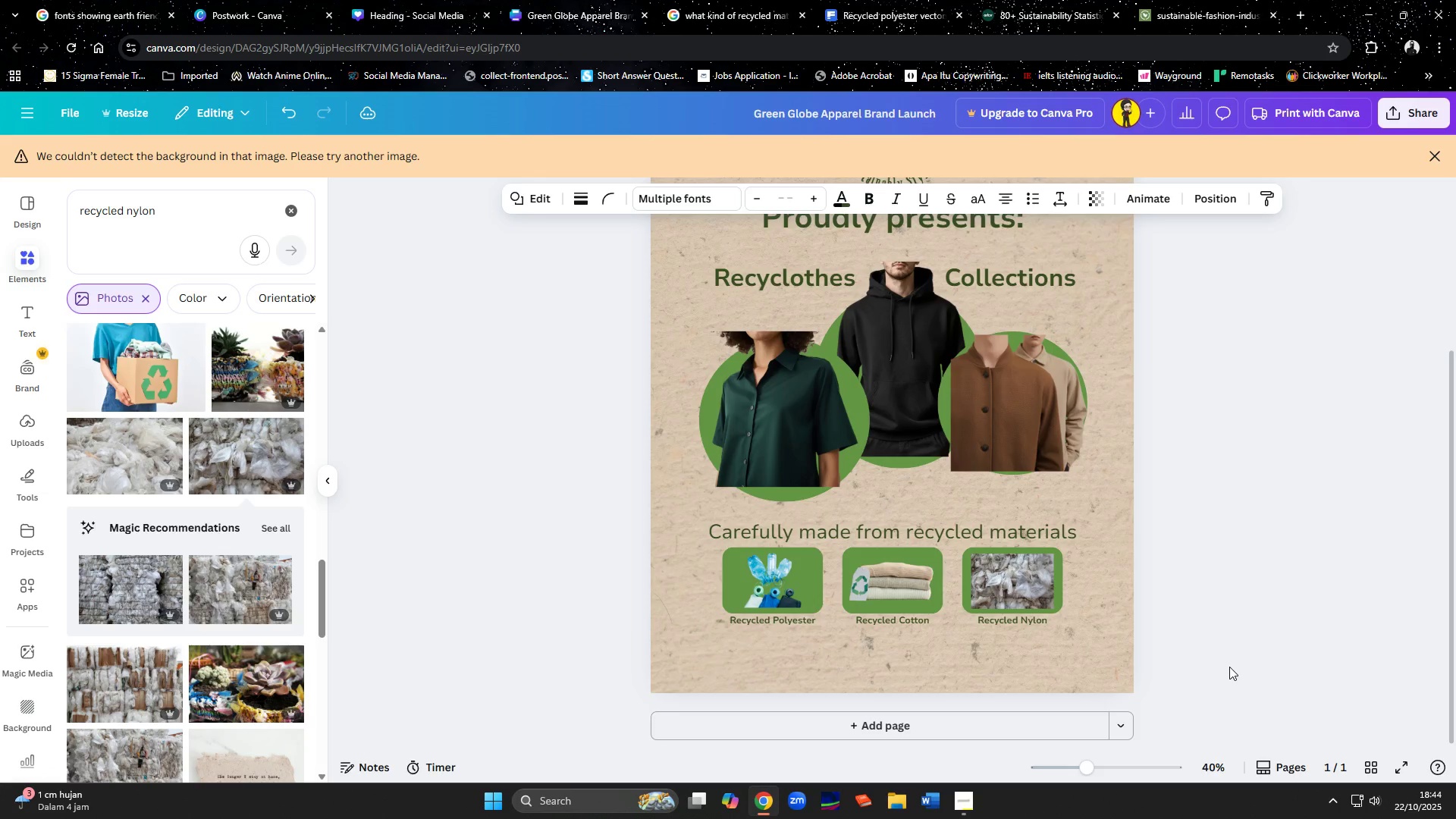 
key(ArrowUp)
 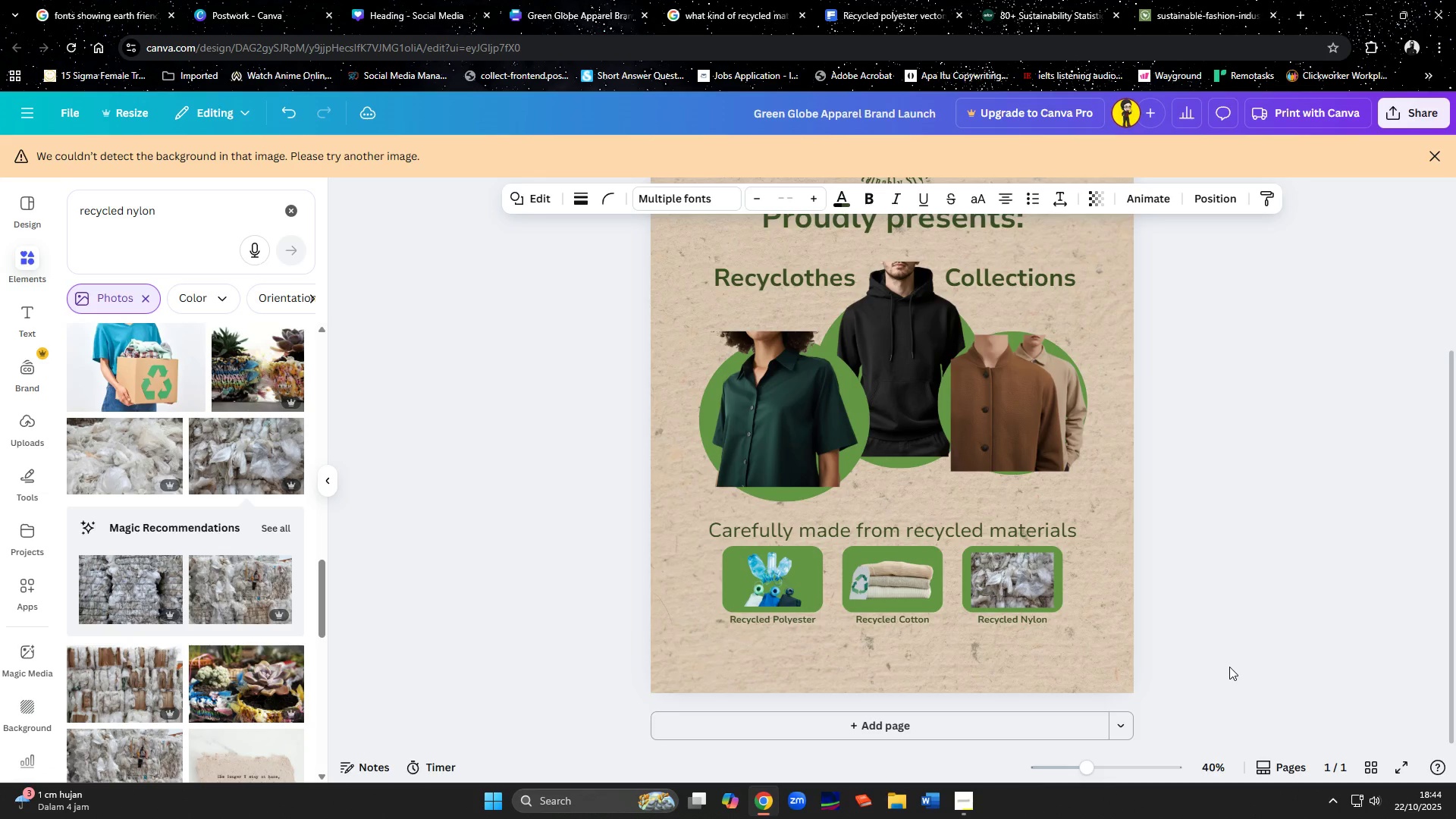 
key(ArrowUp)
 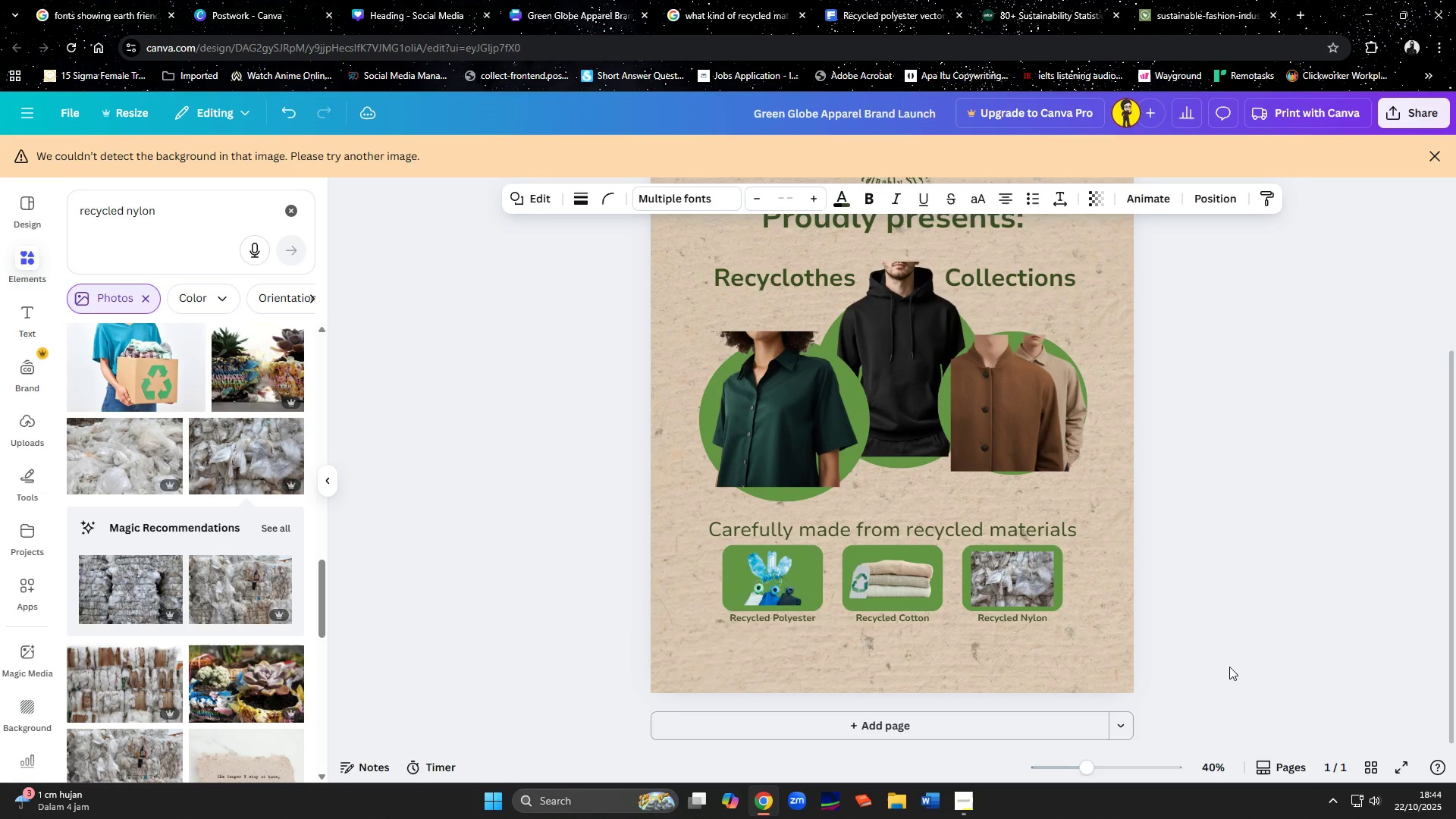 
key(ArrowUp)
 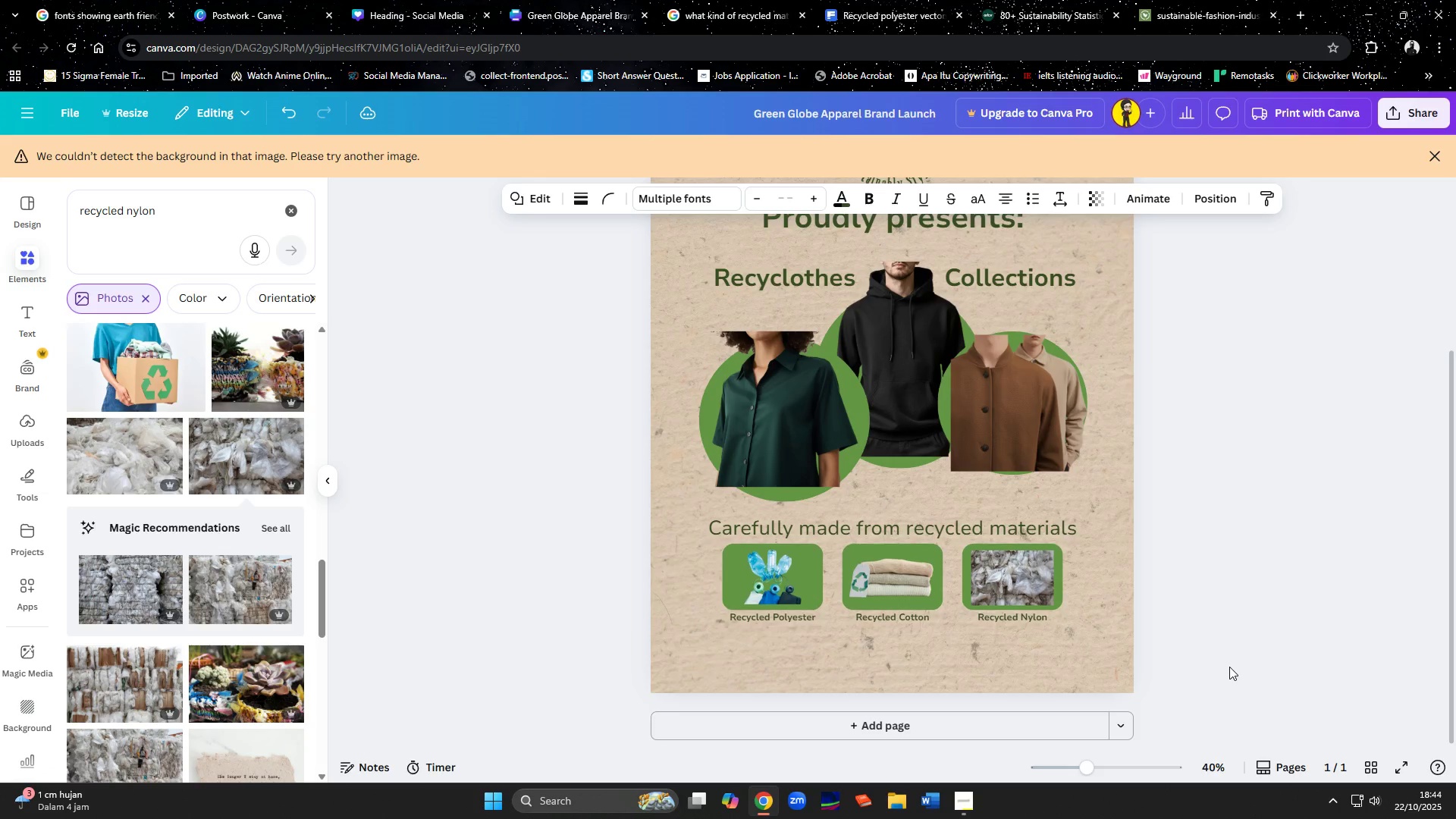 
key(ArrowUp)
 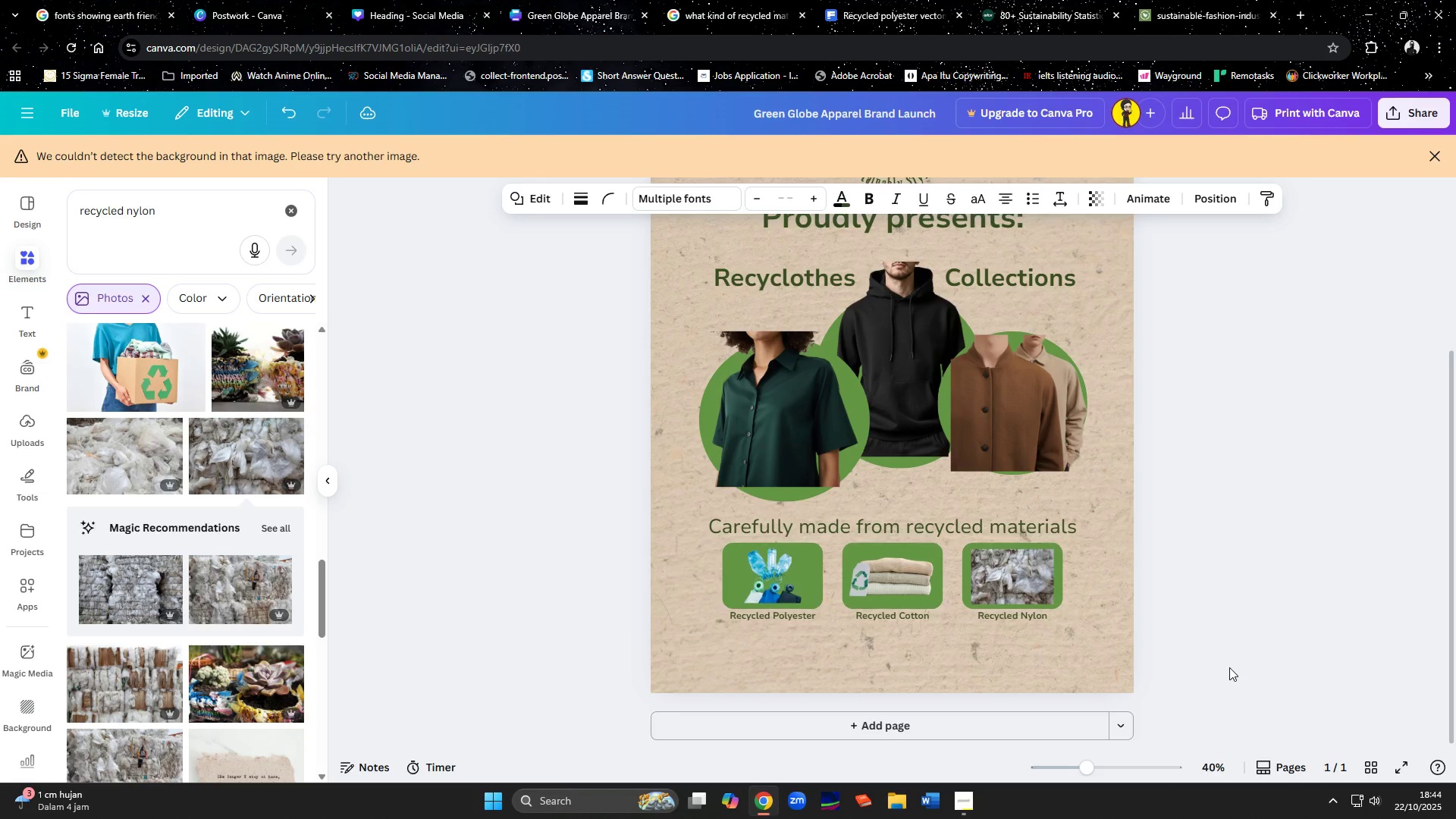 
key(ArrowUp)
 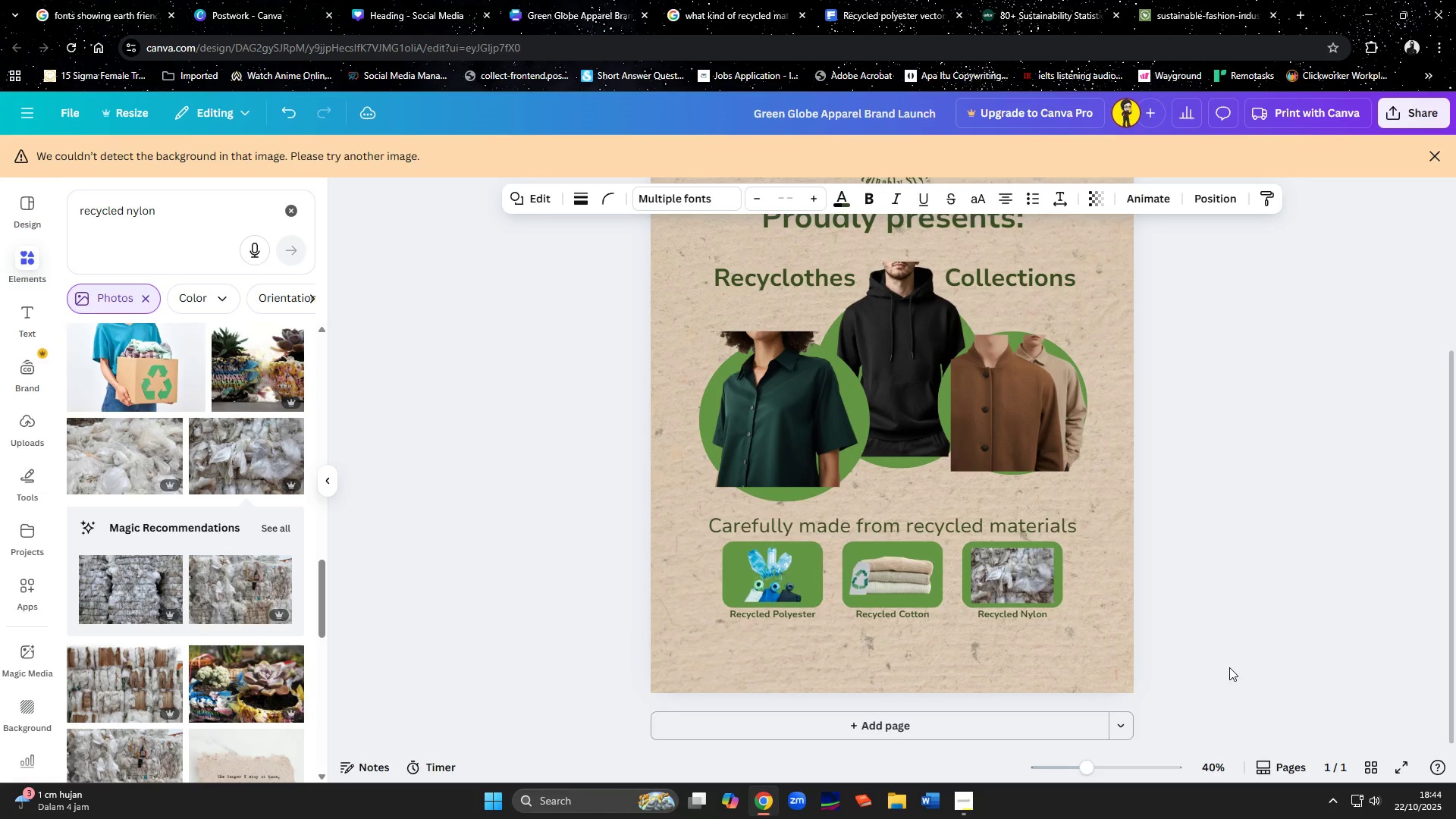 
key(ArrowUp)
 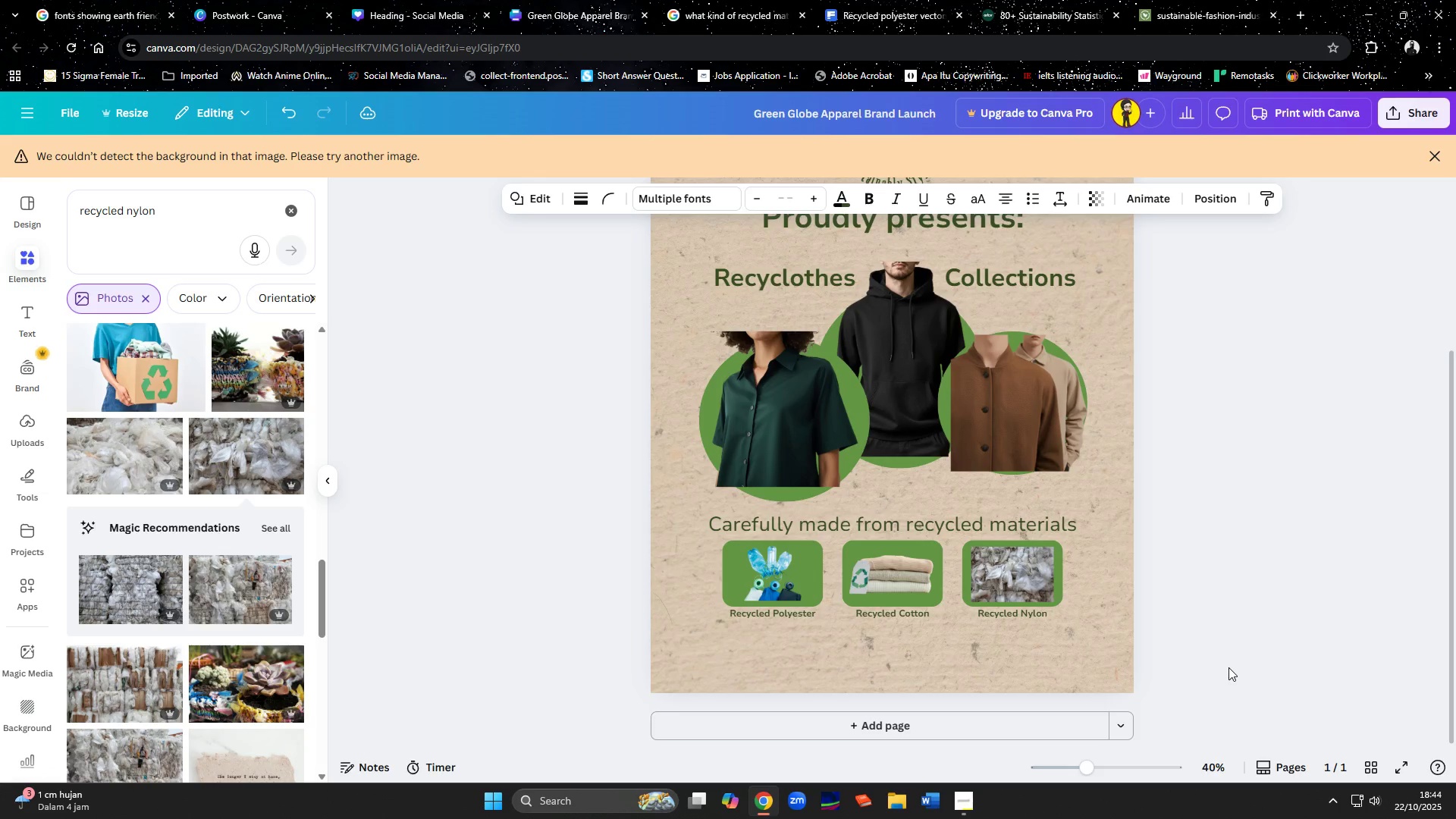 
key(ArrowUp)
 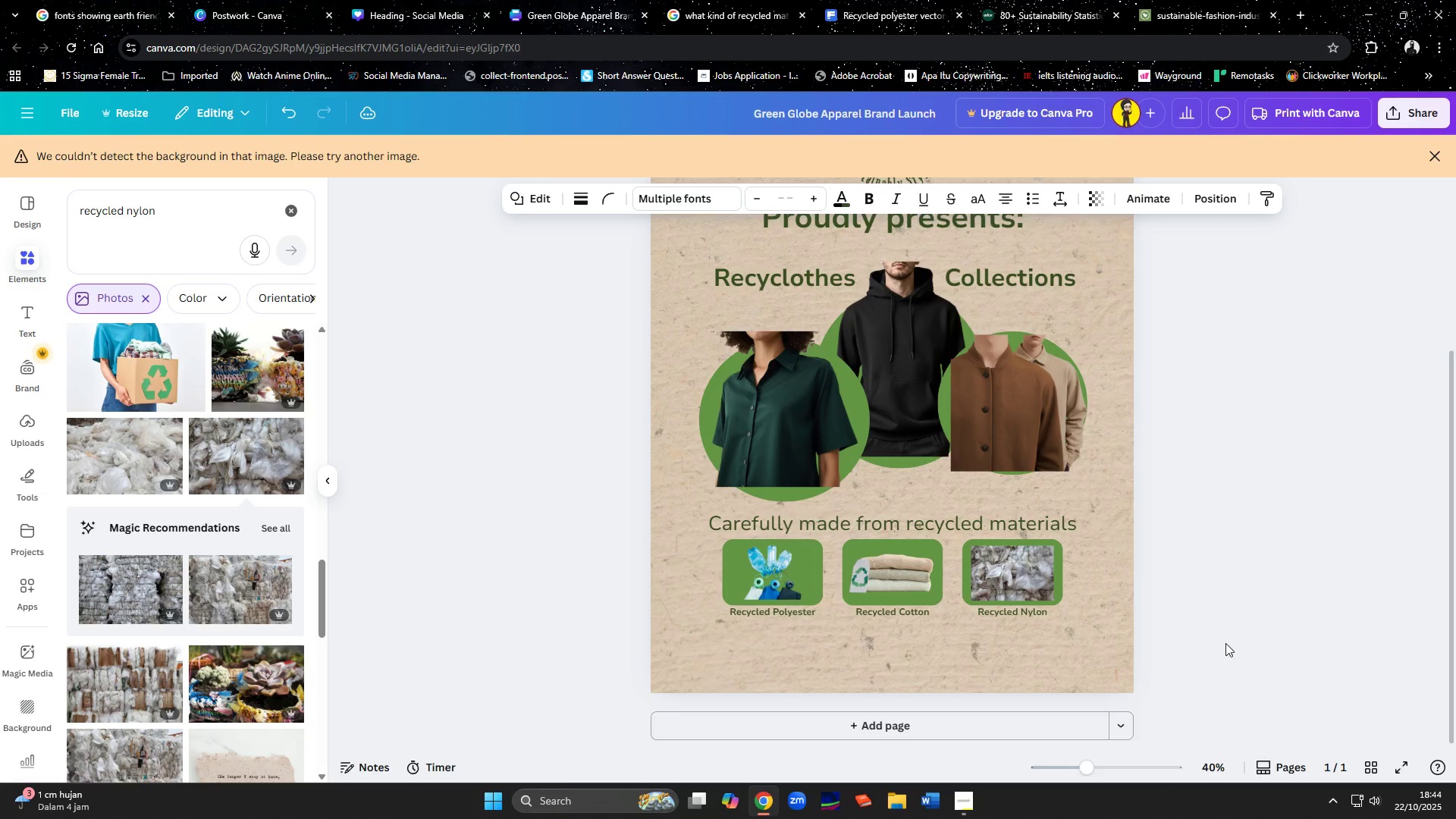 
key(ArrowDown)
 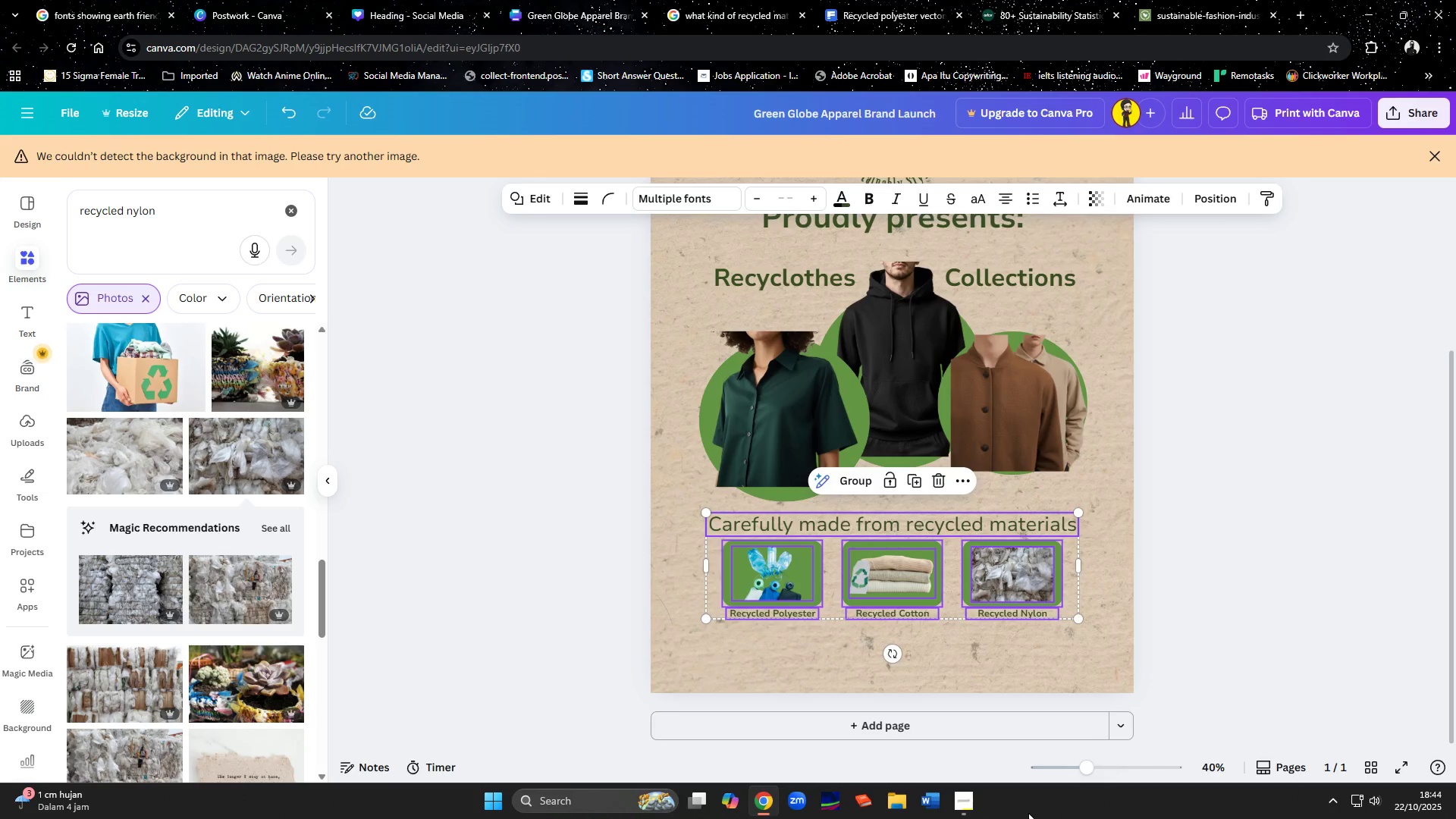 
left_click([970, 799])